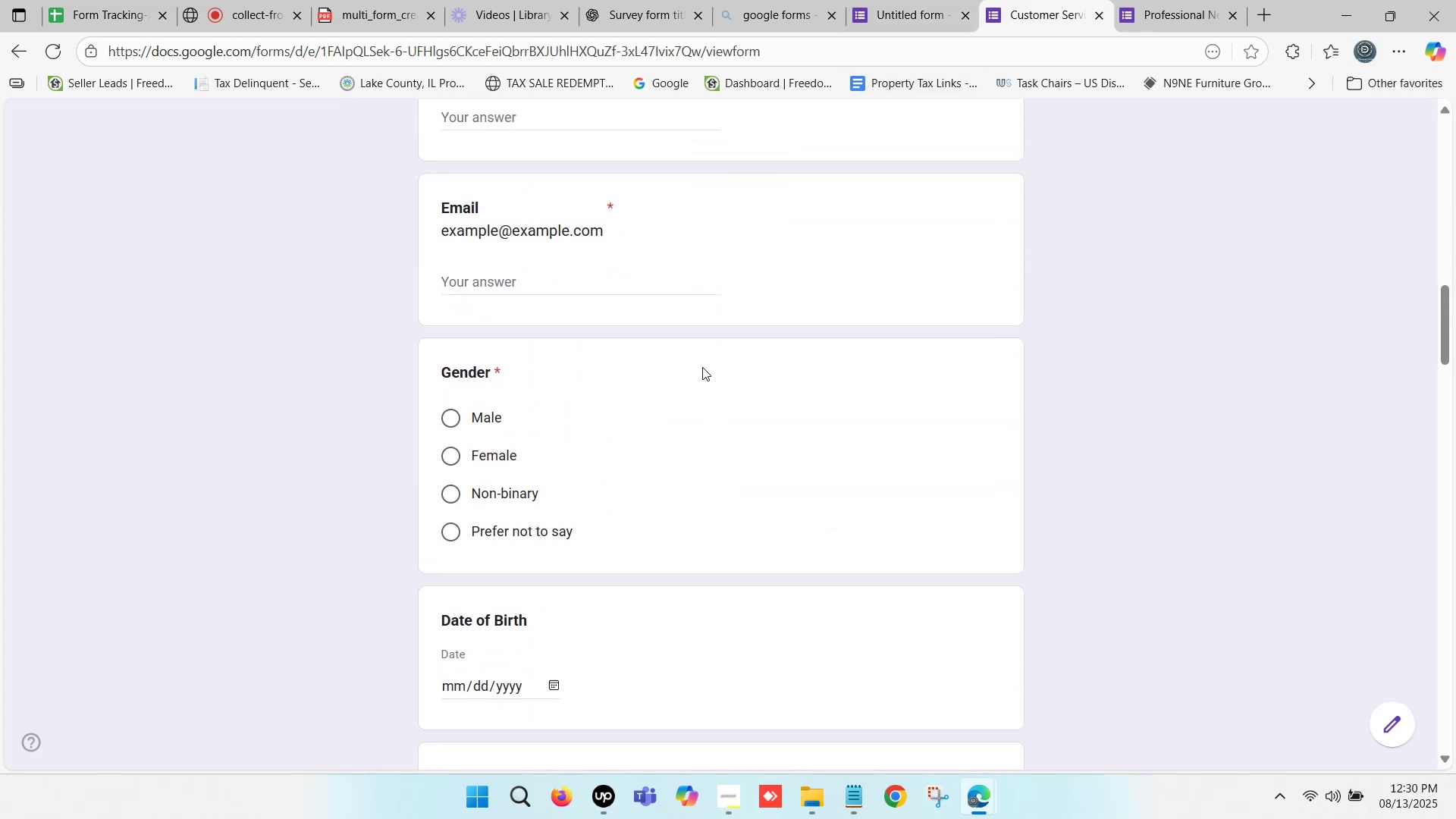 
left_click([893, 0])
 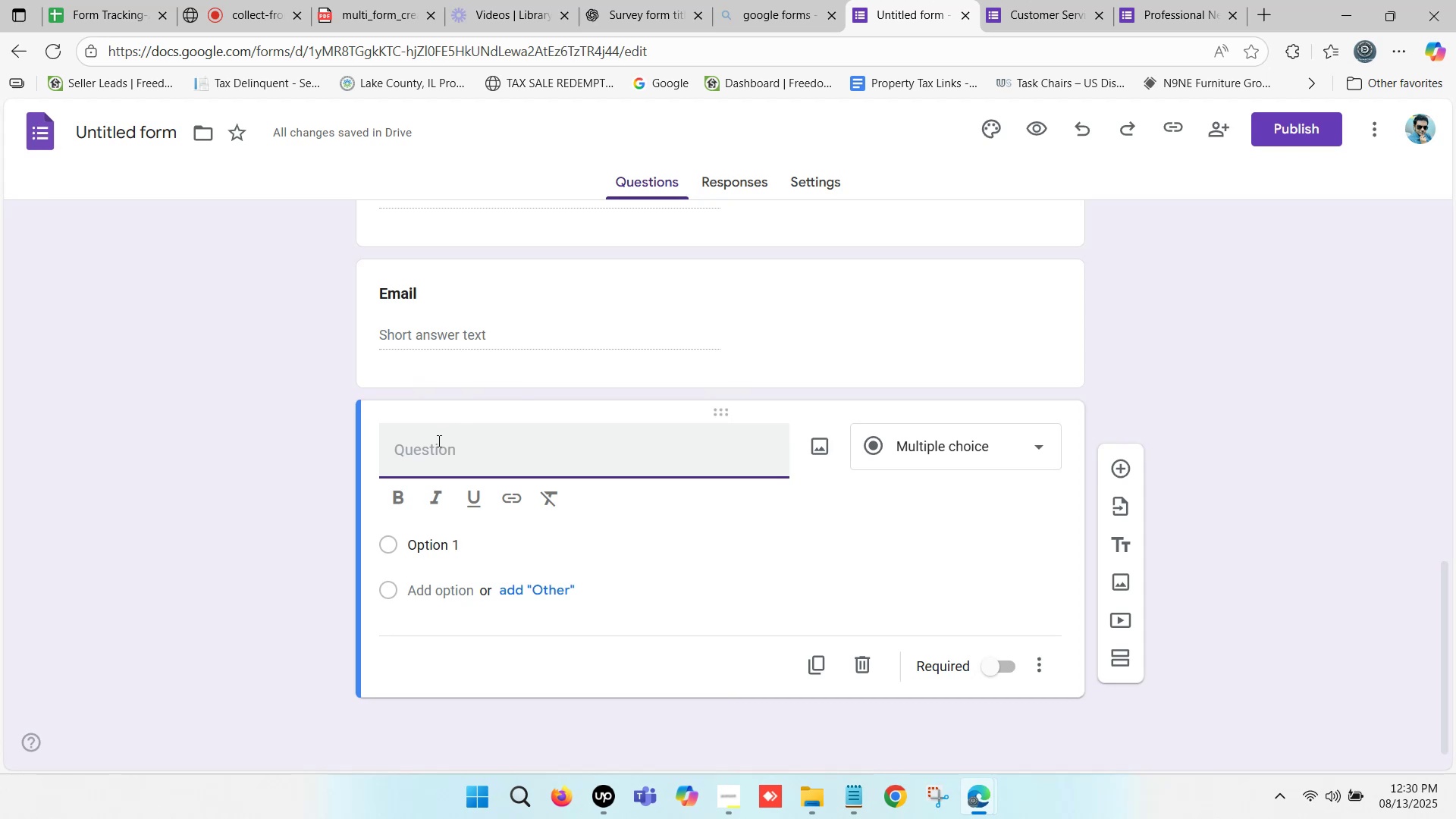 
type(Gem)
key(Backspace)
type(nder)
 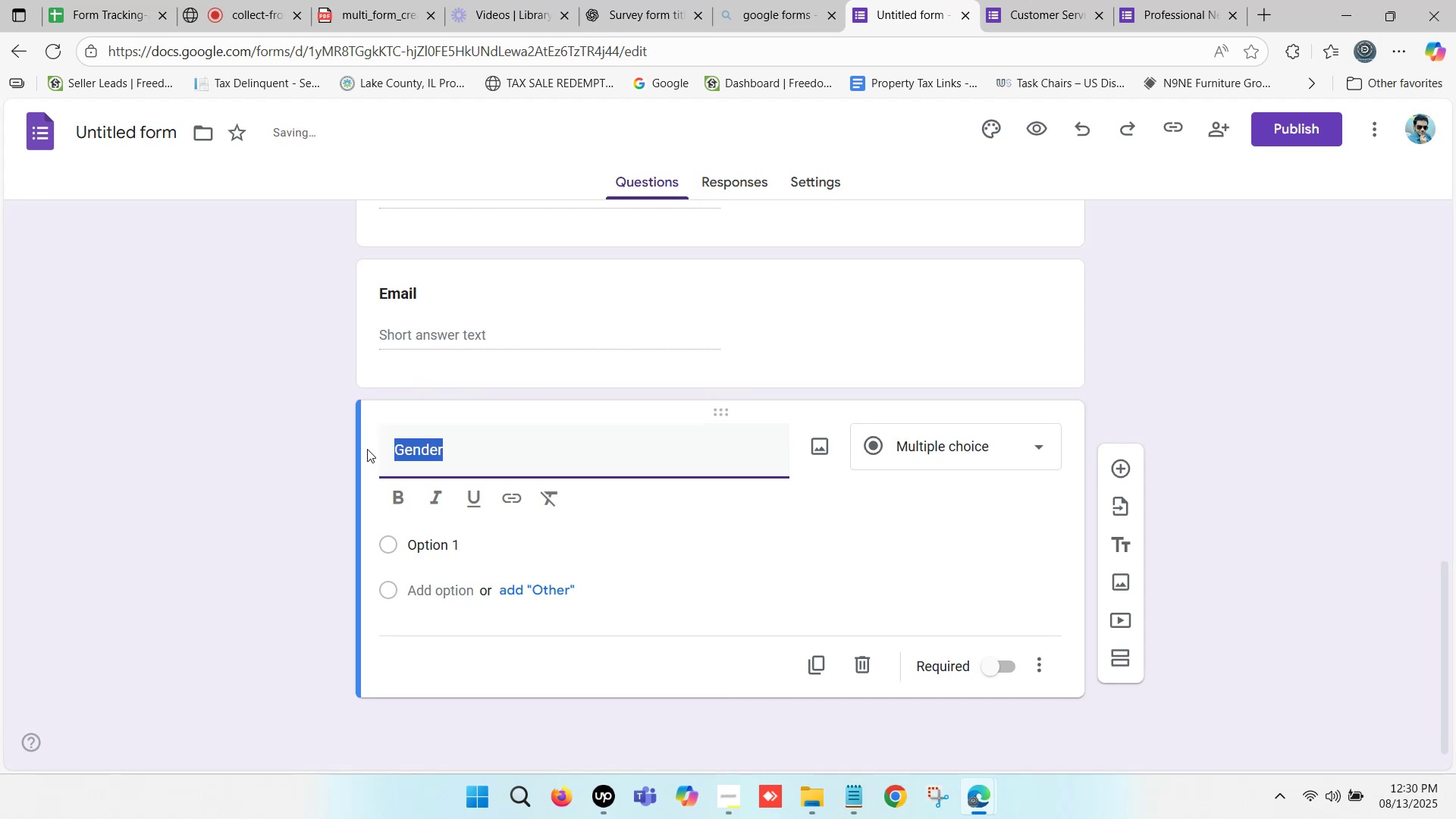 
left_click([397, 491])
 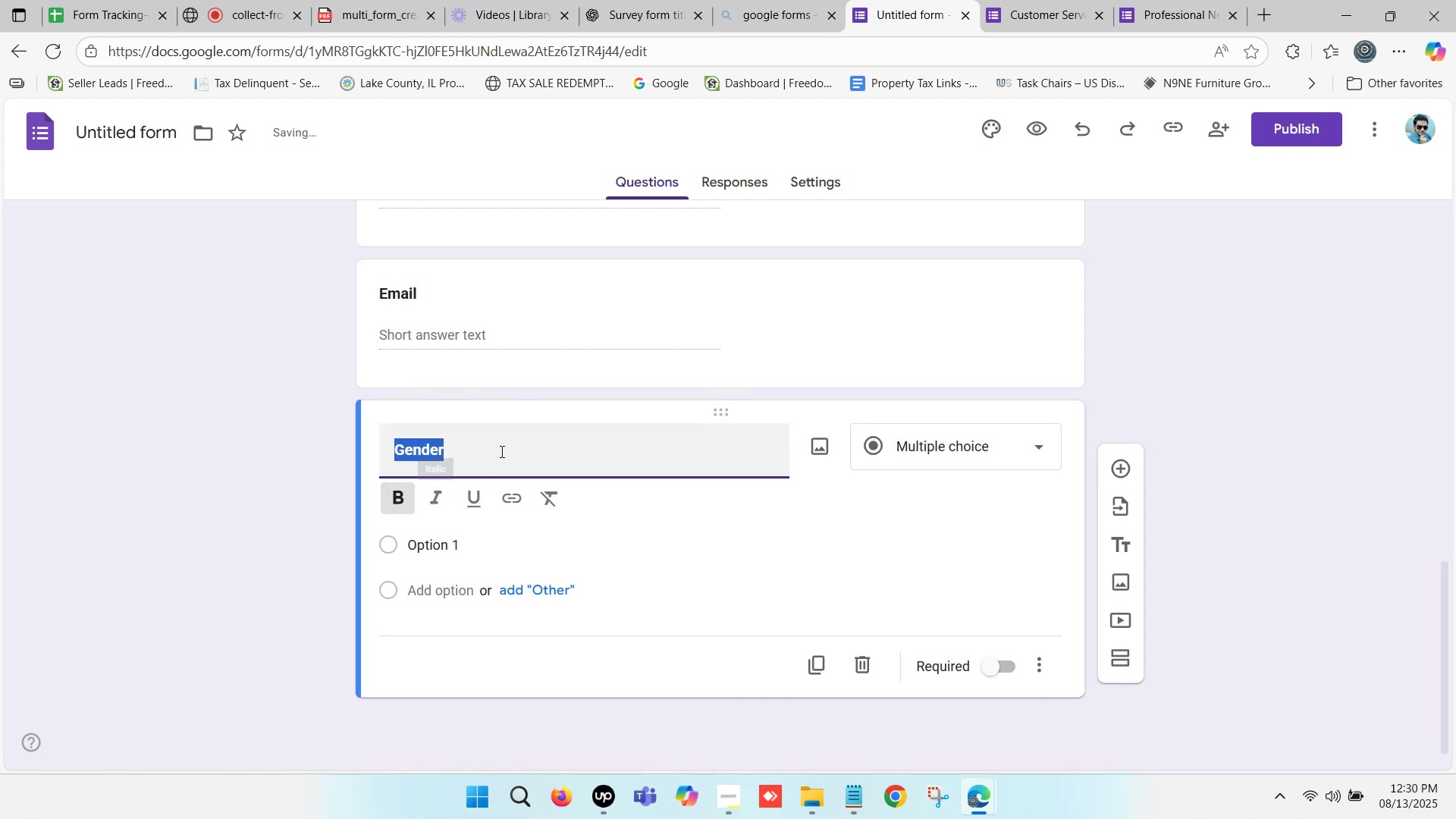 
left_click([505, 450])
 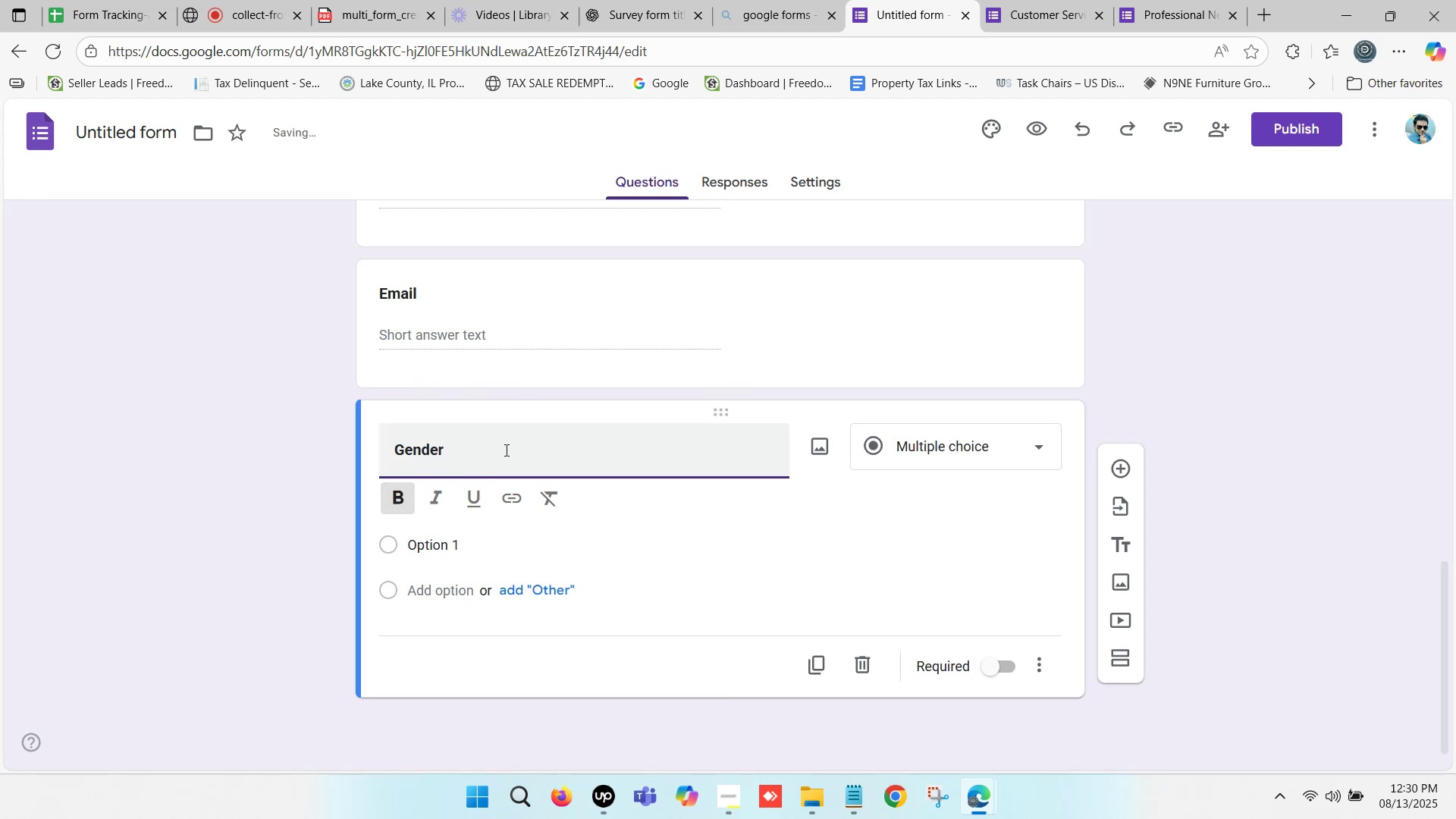 
left_click([505, 450])
 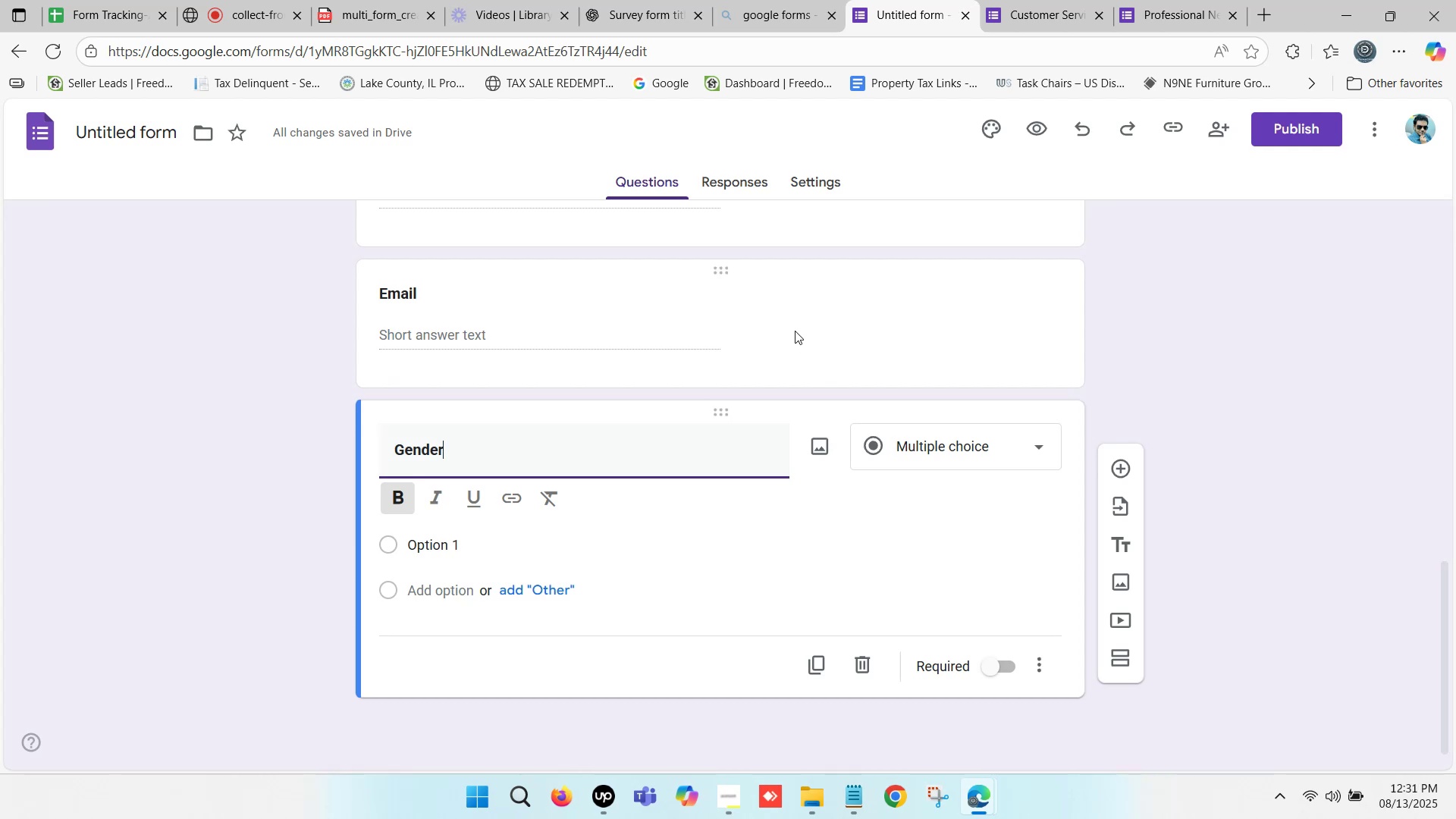 
wait(6.25)
 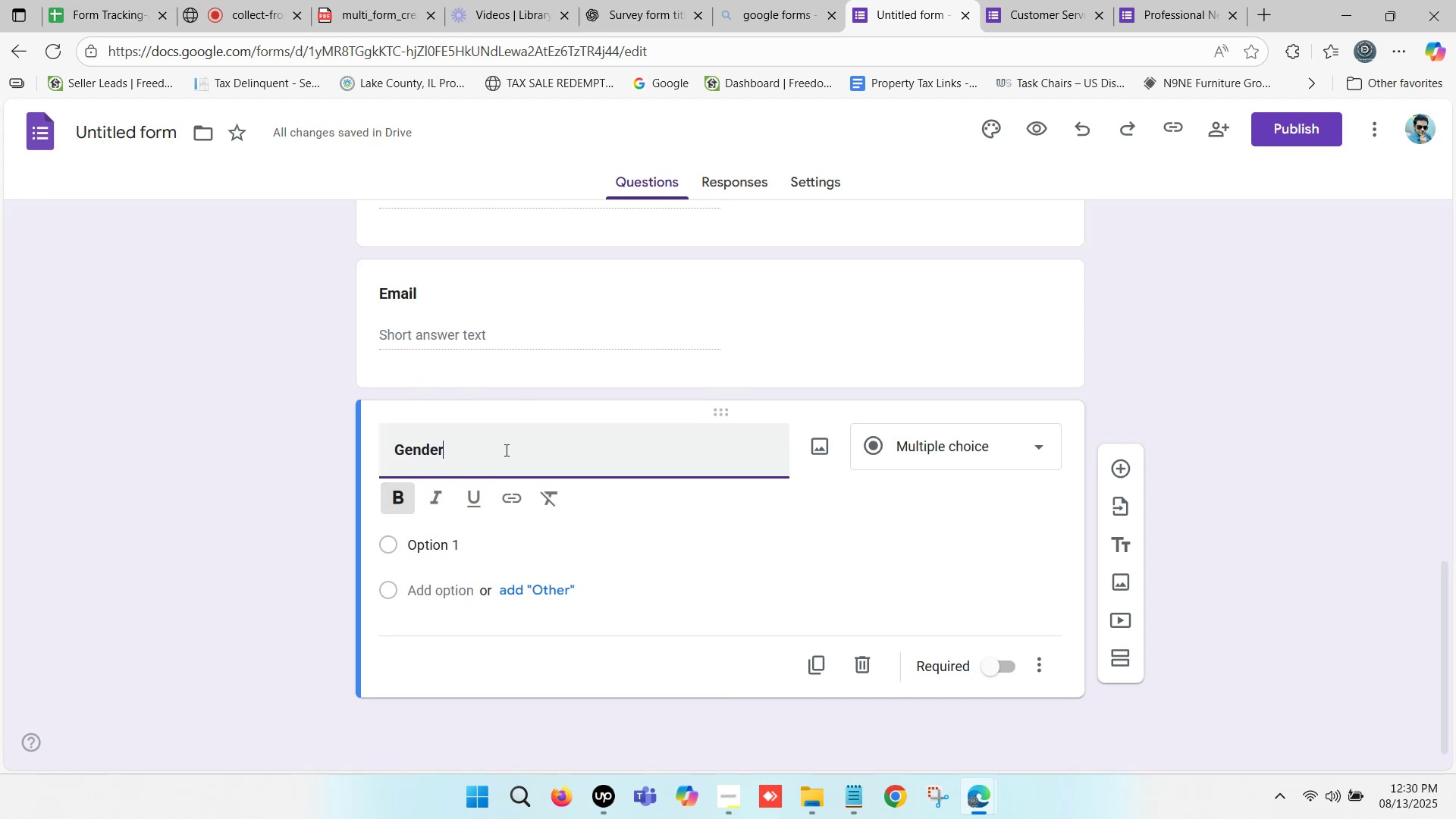 
left_click([1051, 0])
 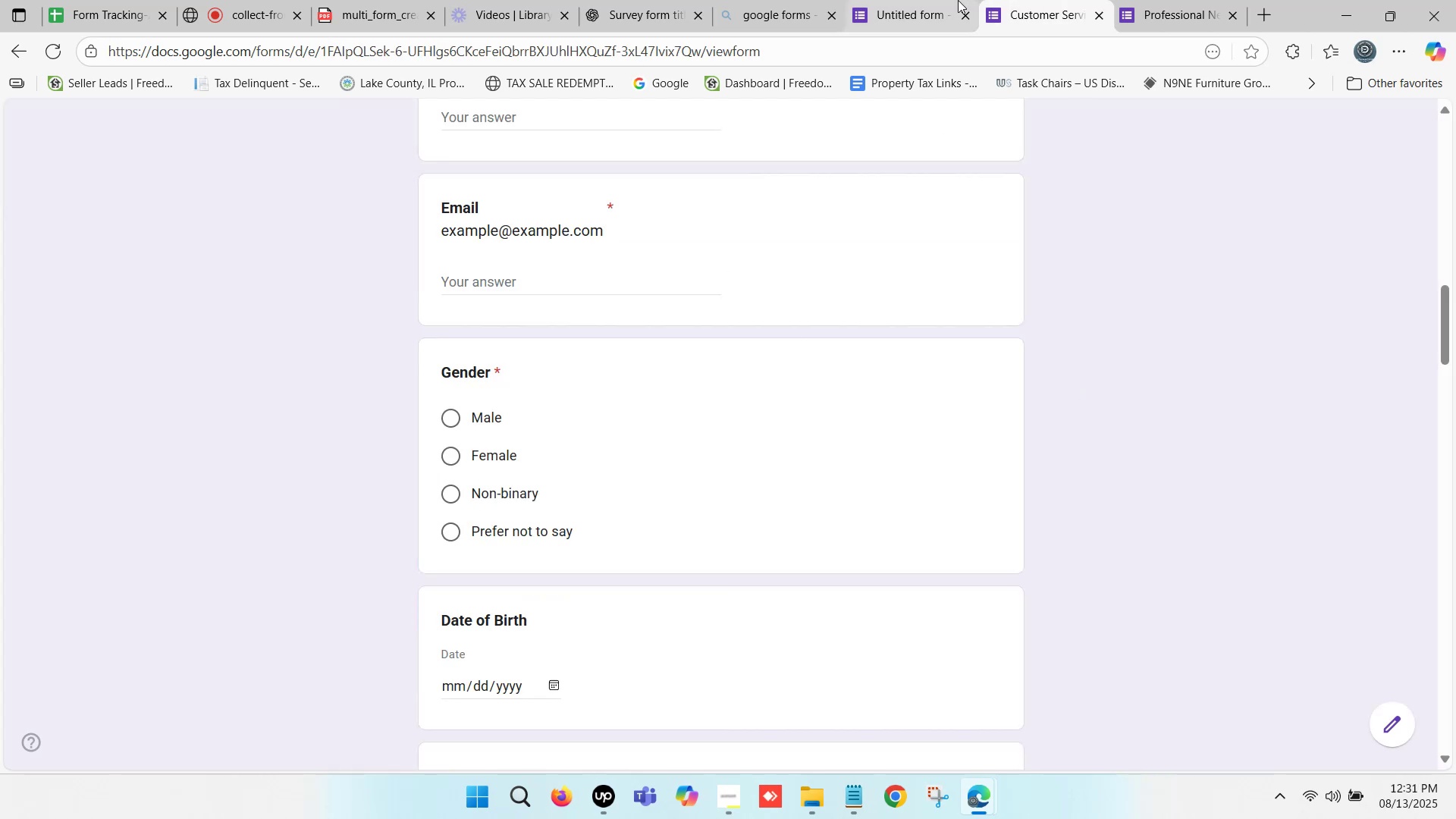 
left_click([911, 0])
 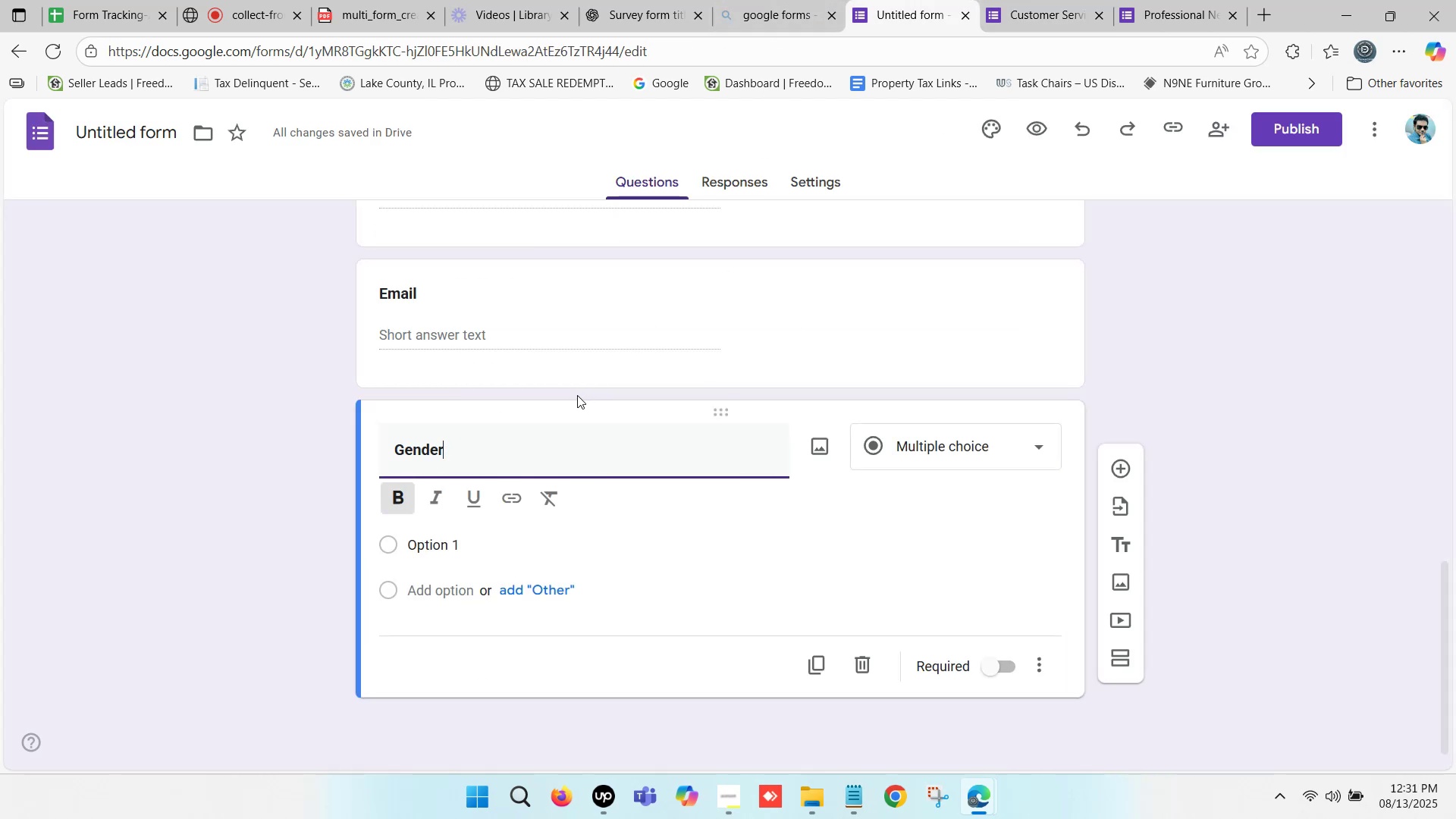 
left_click([947, 446])
 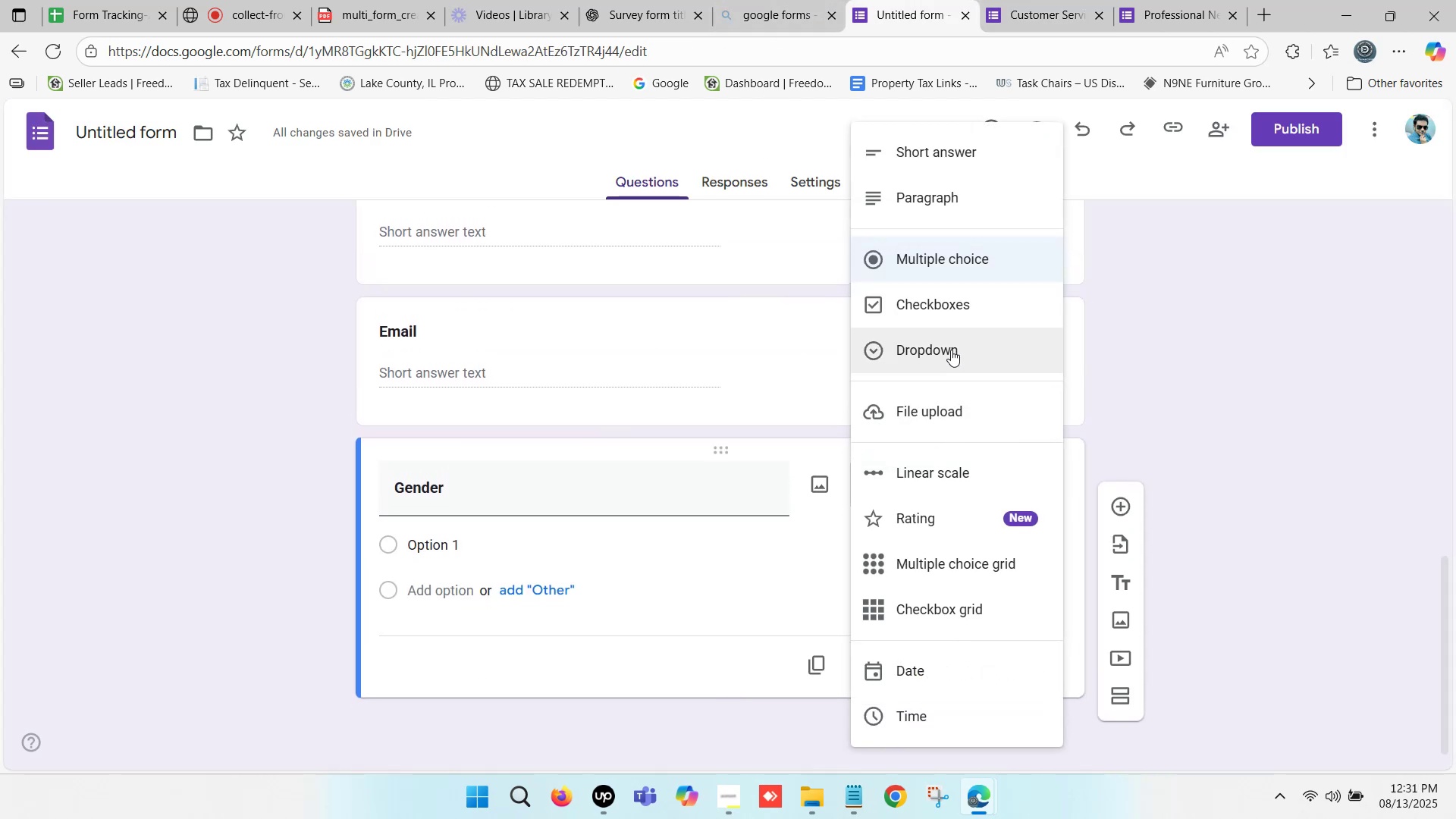 
left_click([949, 349])
 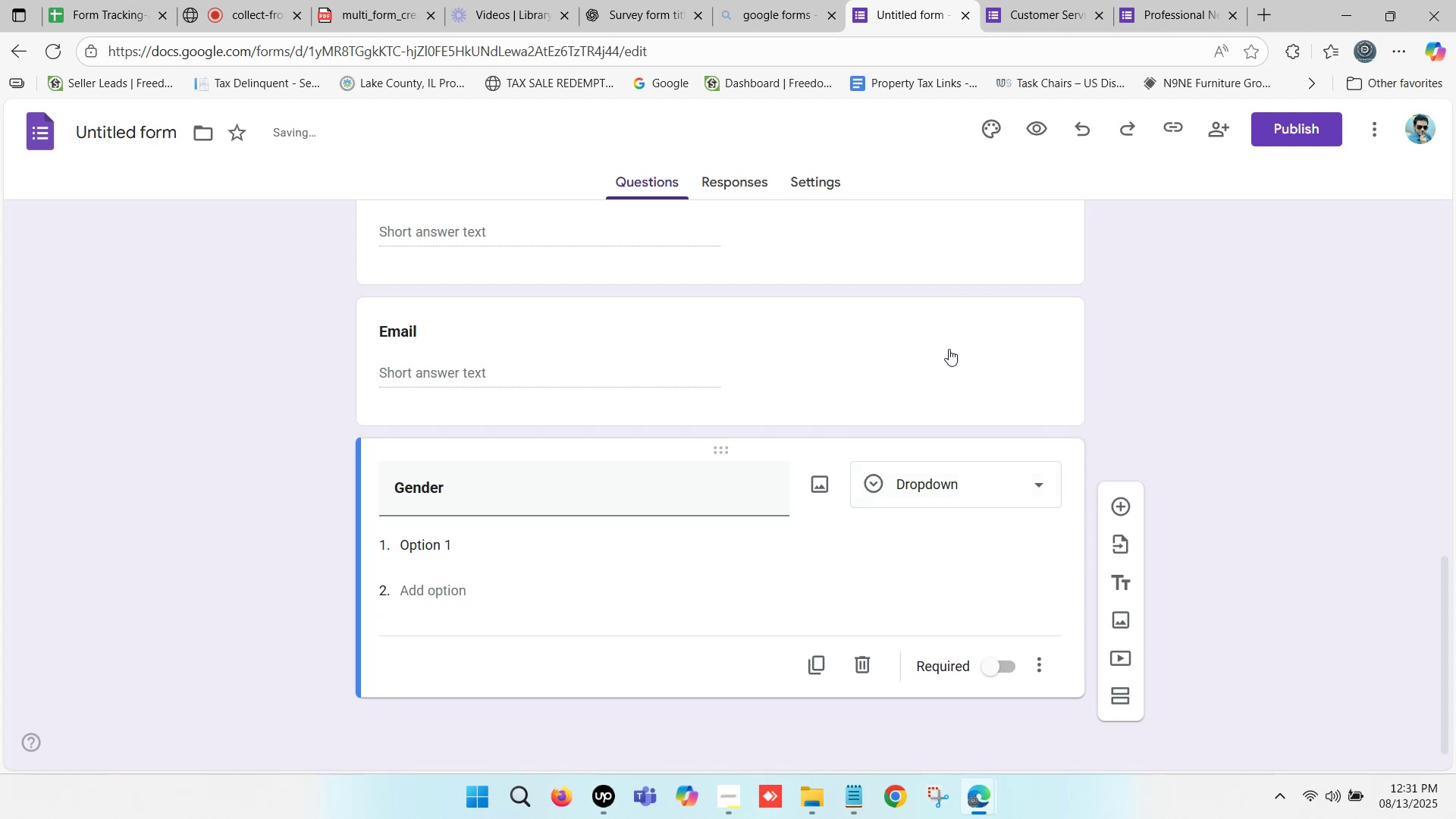 
scroll: coordinate [576, 491], scroll_direction: down, amount: 1.0
 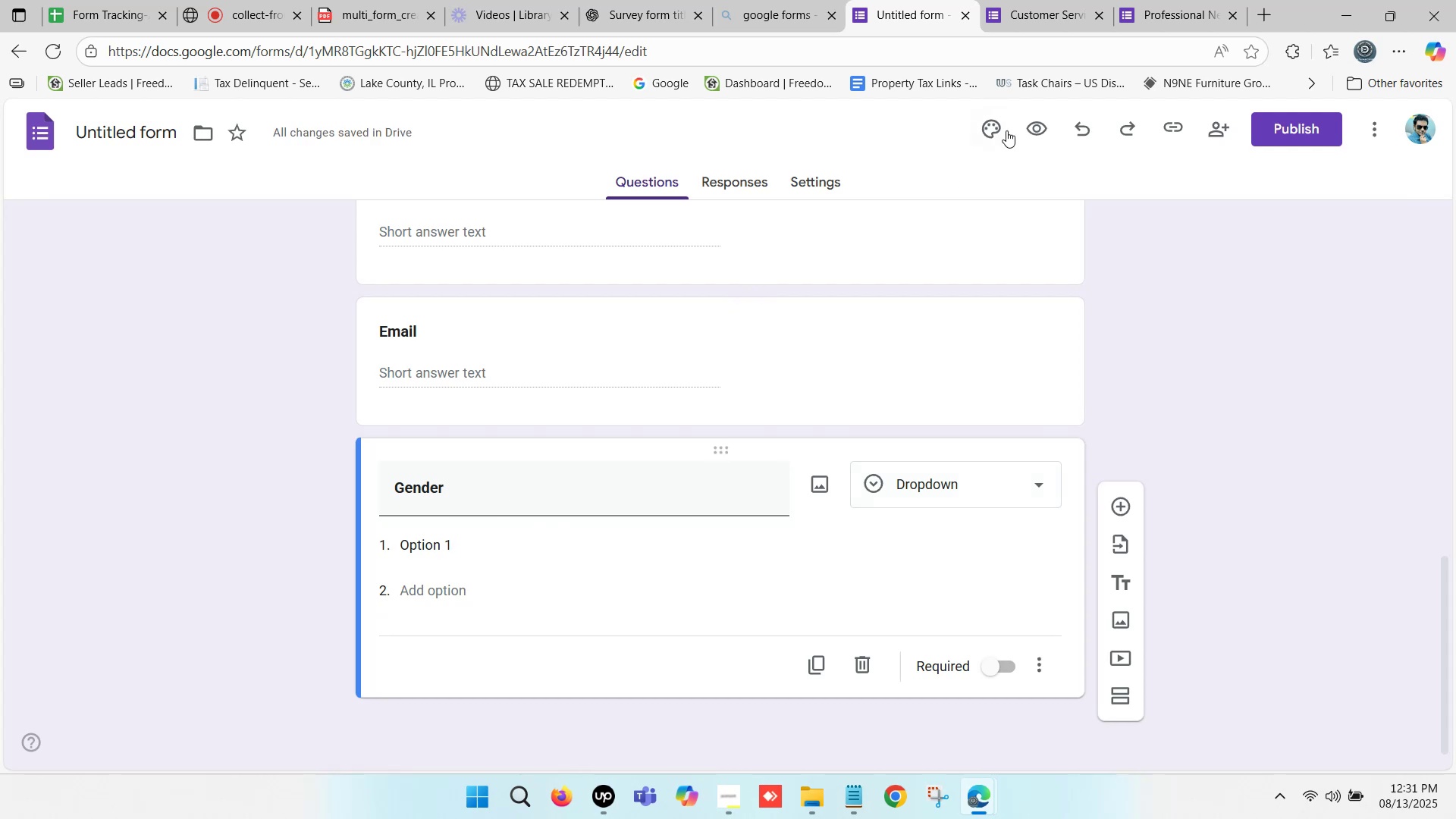 
left_click([1026, 126])
 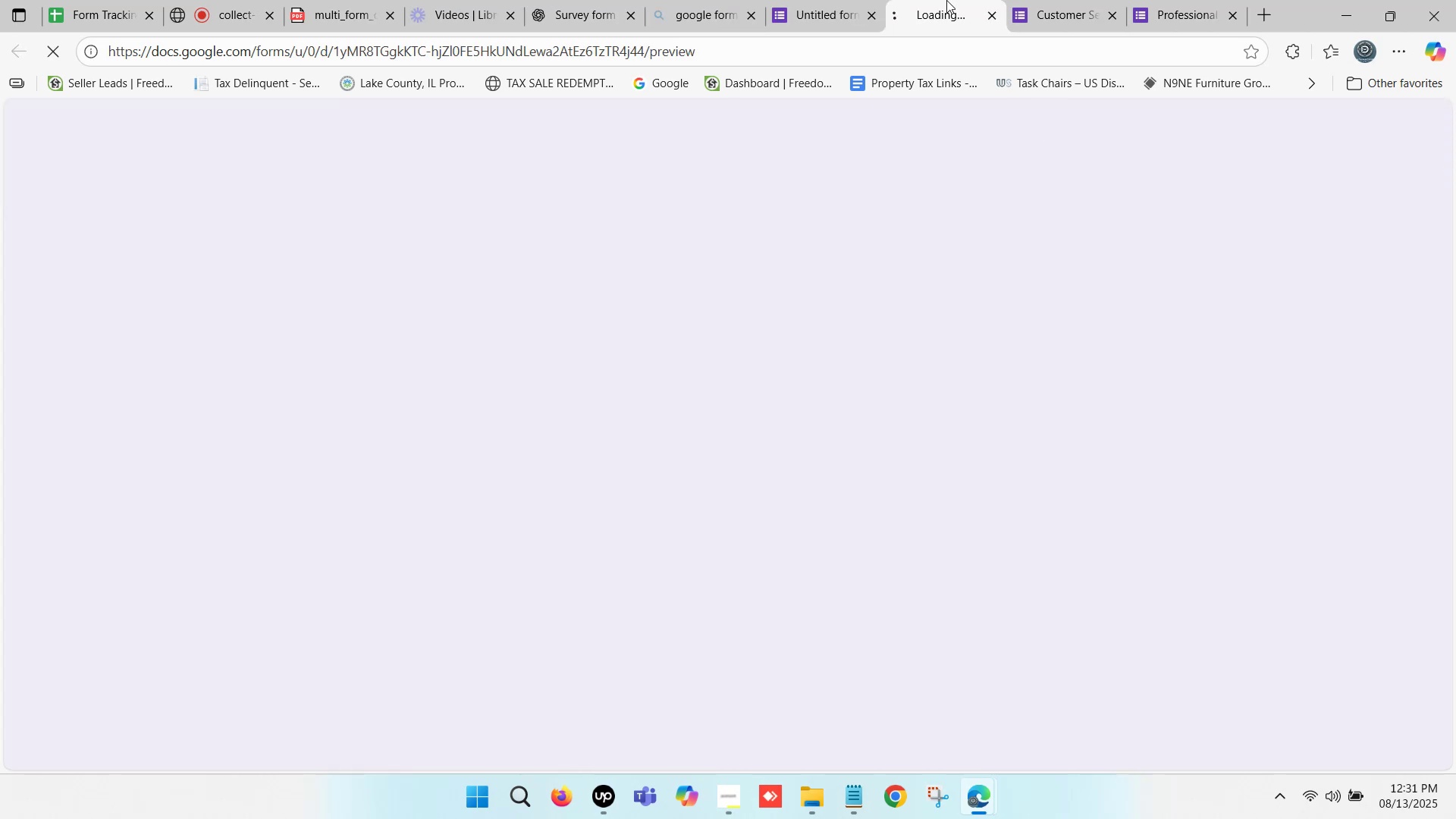 
left_click([937, 0])
 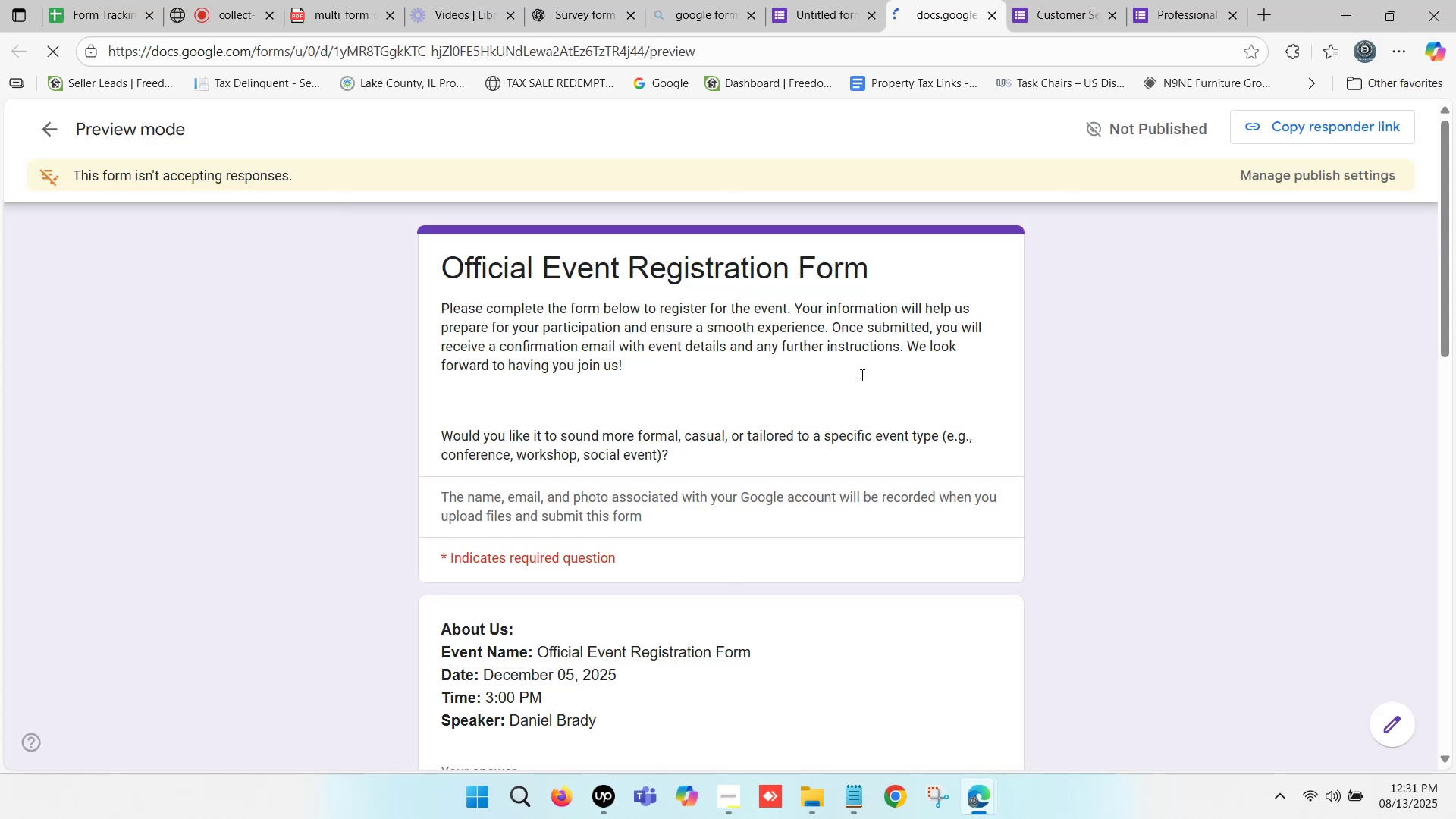 
scroll: coordinate [709, 457], scroll_direction: down, amount: 4.0
 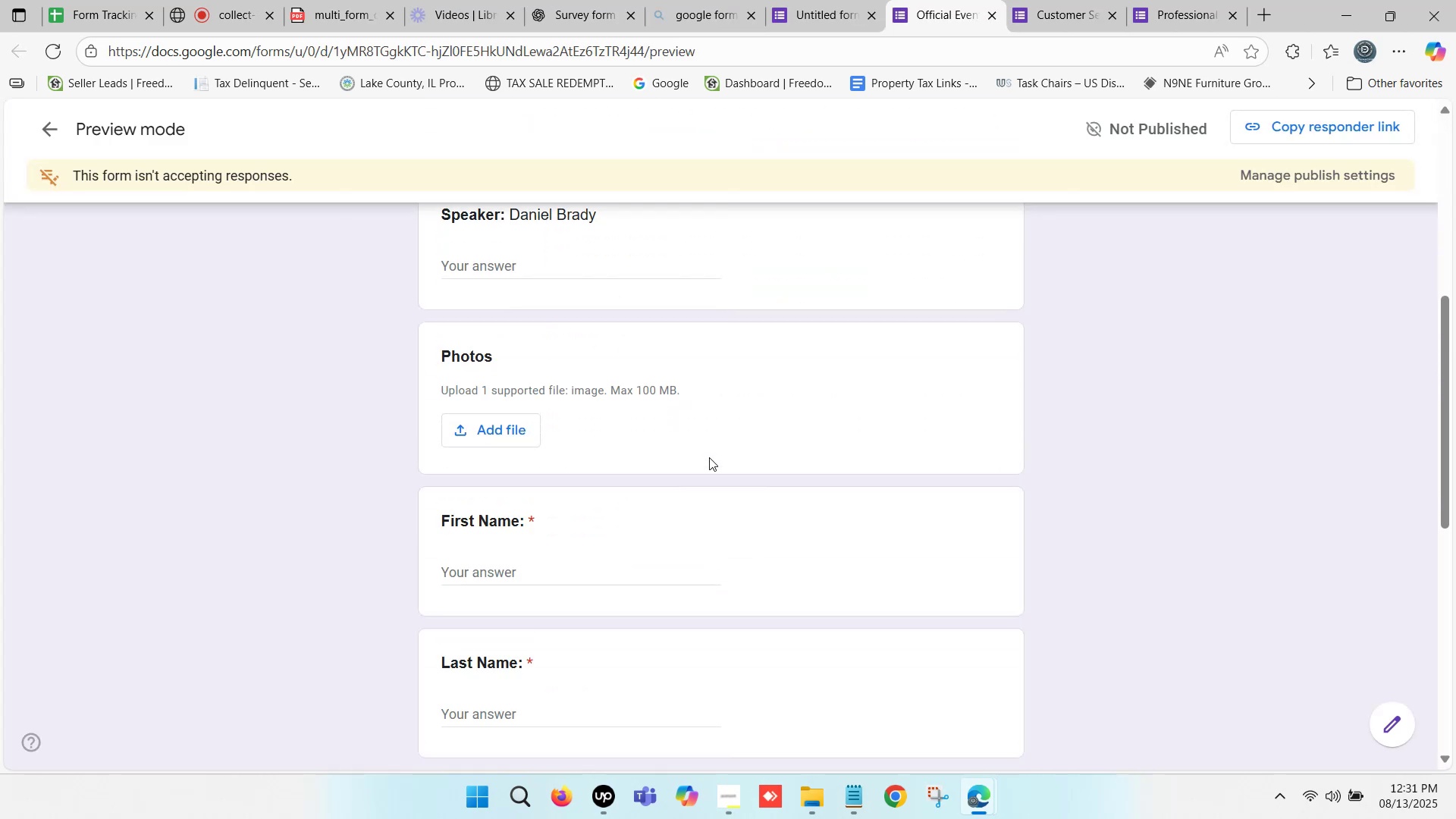 
scroll: coordinate [709, 457], scroll_direction: up, amount: 1.0
 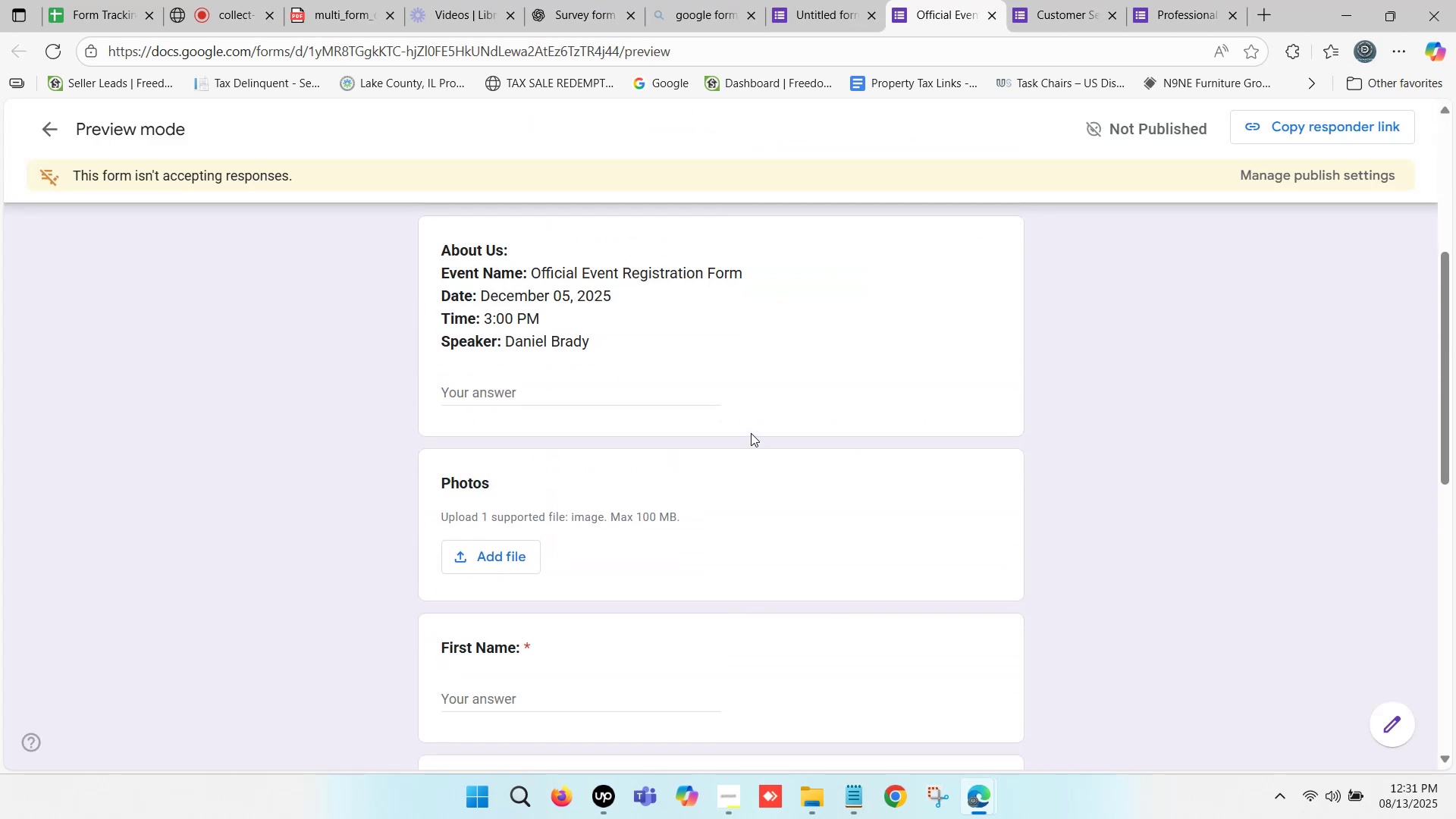 
scroll: coordinate [751, 433], scroll_direction: down, amount: 5.0
 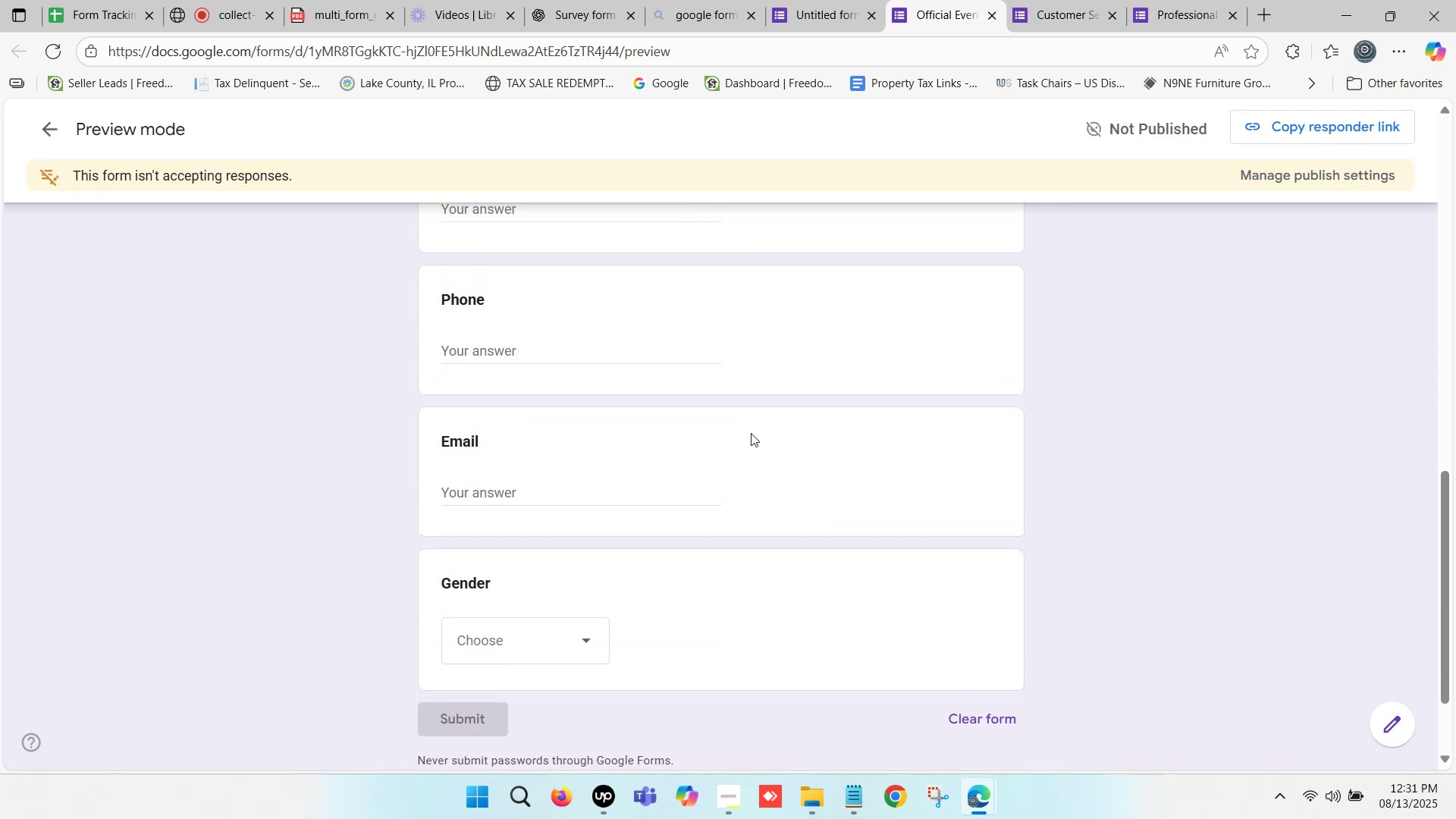 
scroll: coordinate [751, 433], scroll_direction: none, amount: 0.0
 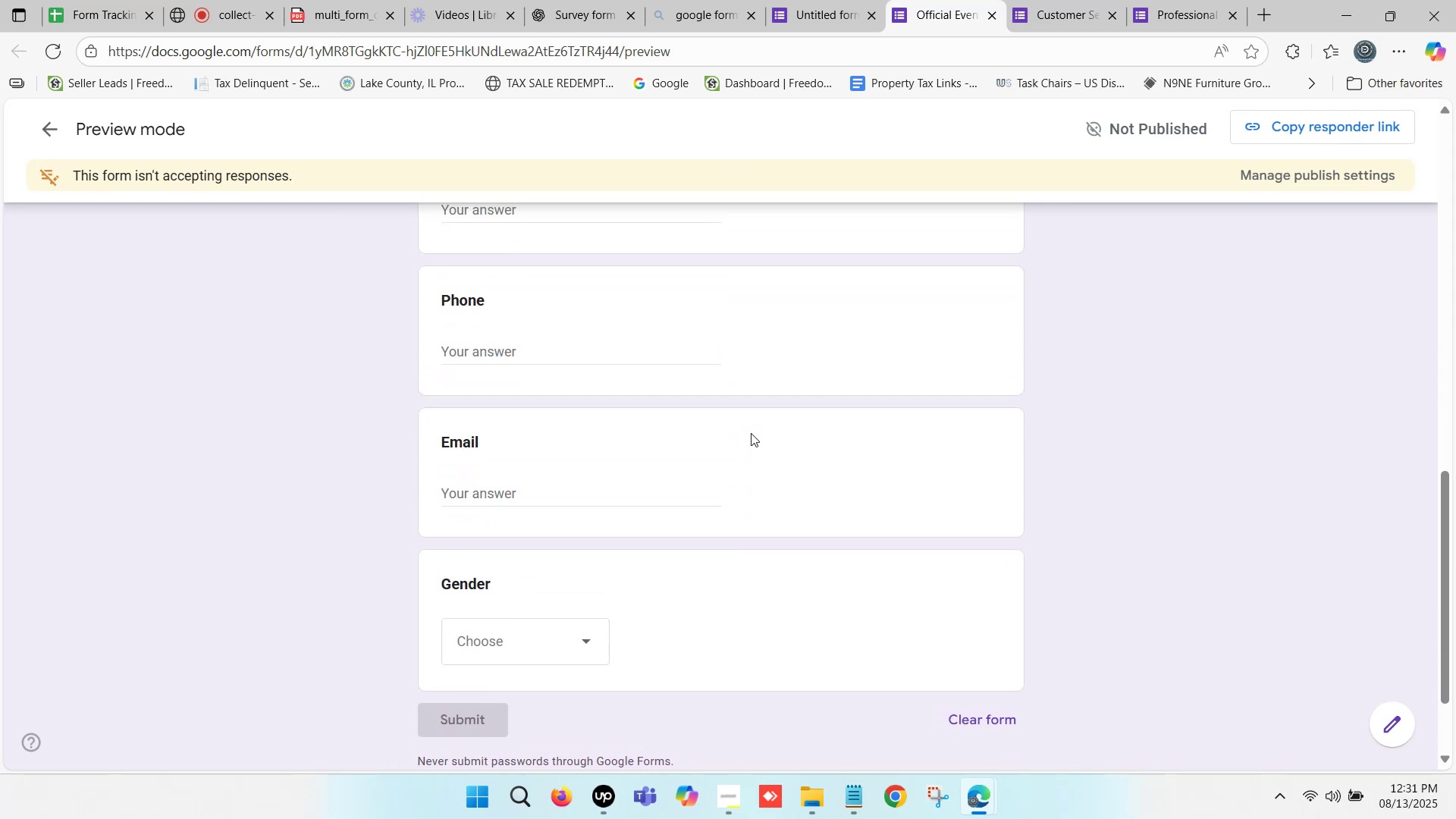 
scroll: coordinate [751, 433], scroll_direction: down, amount: 1.0
 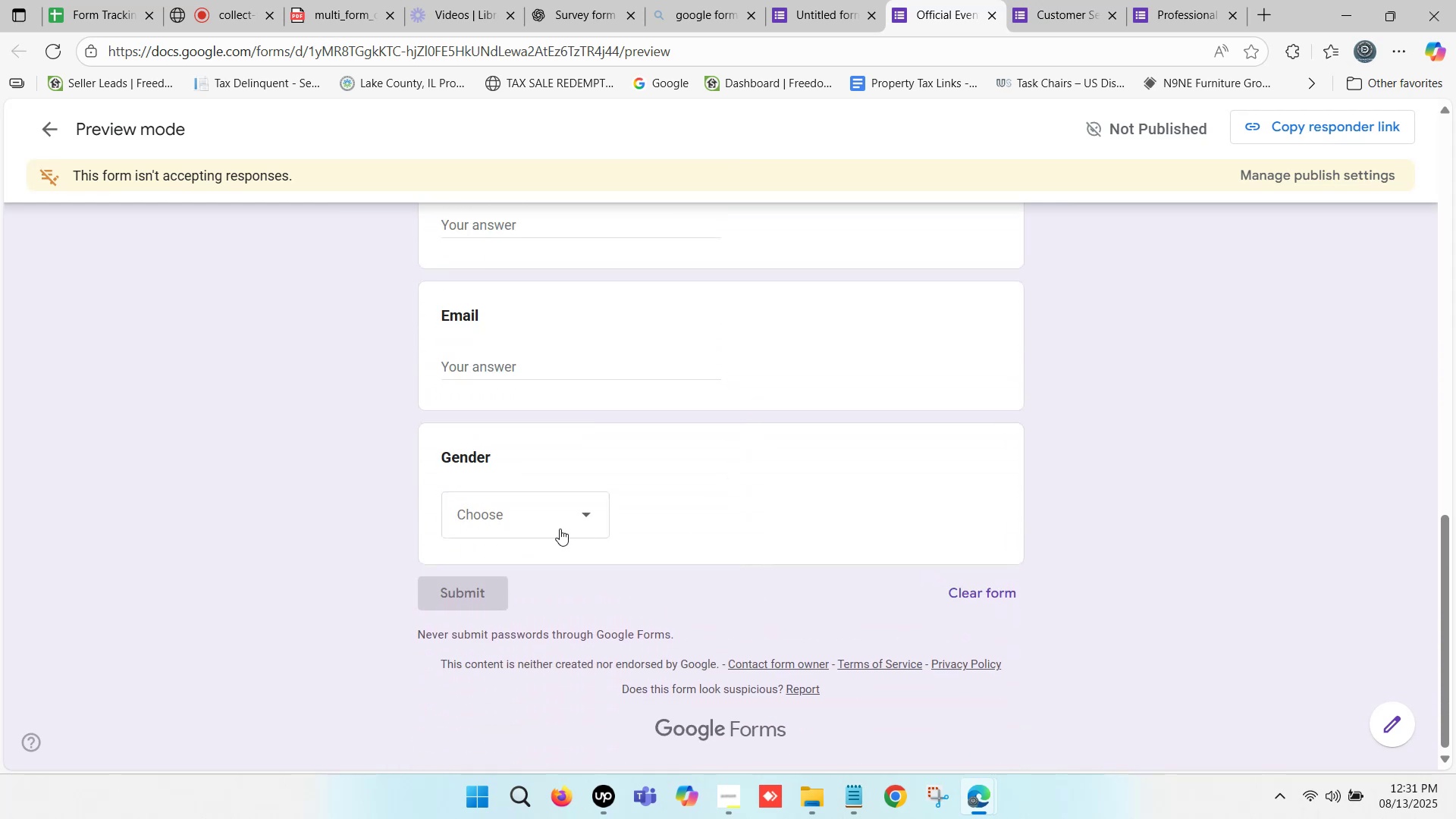 
left_click([501, 522])
 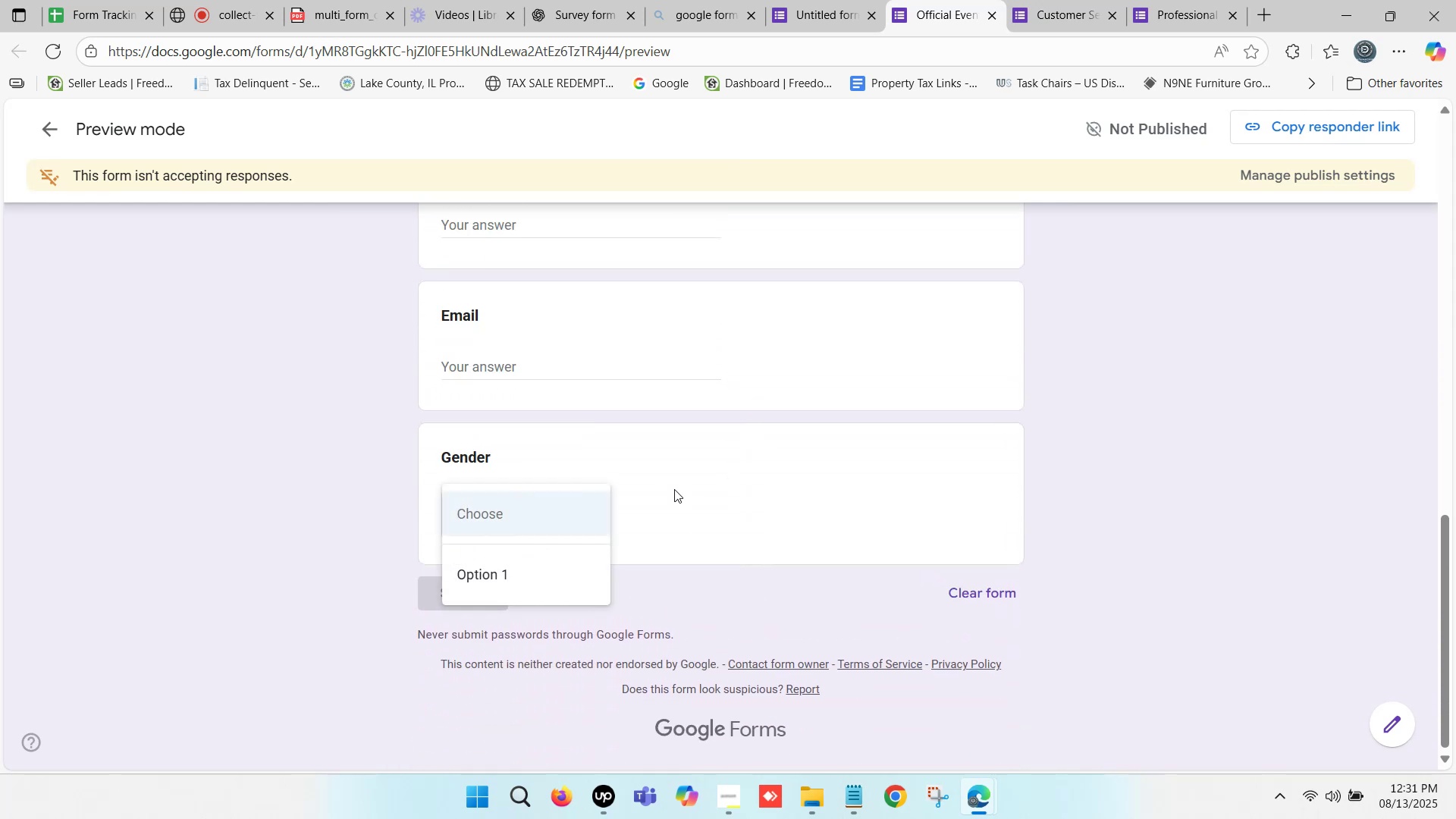 
left_click([674, 489])
 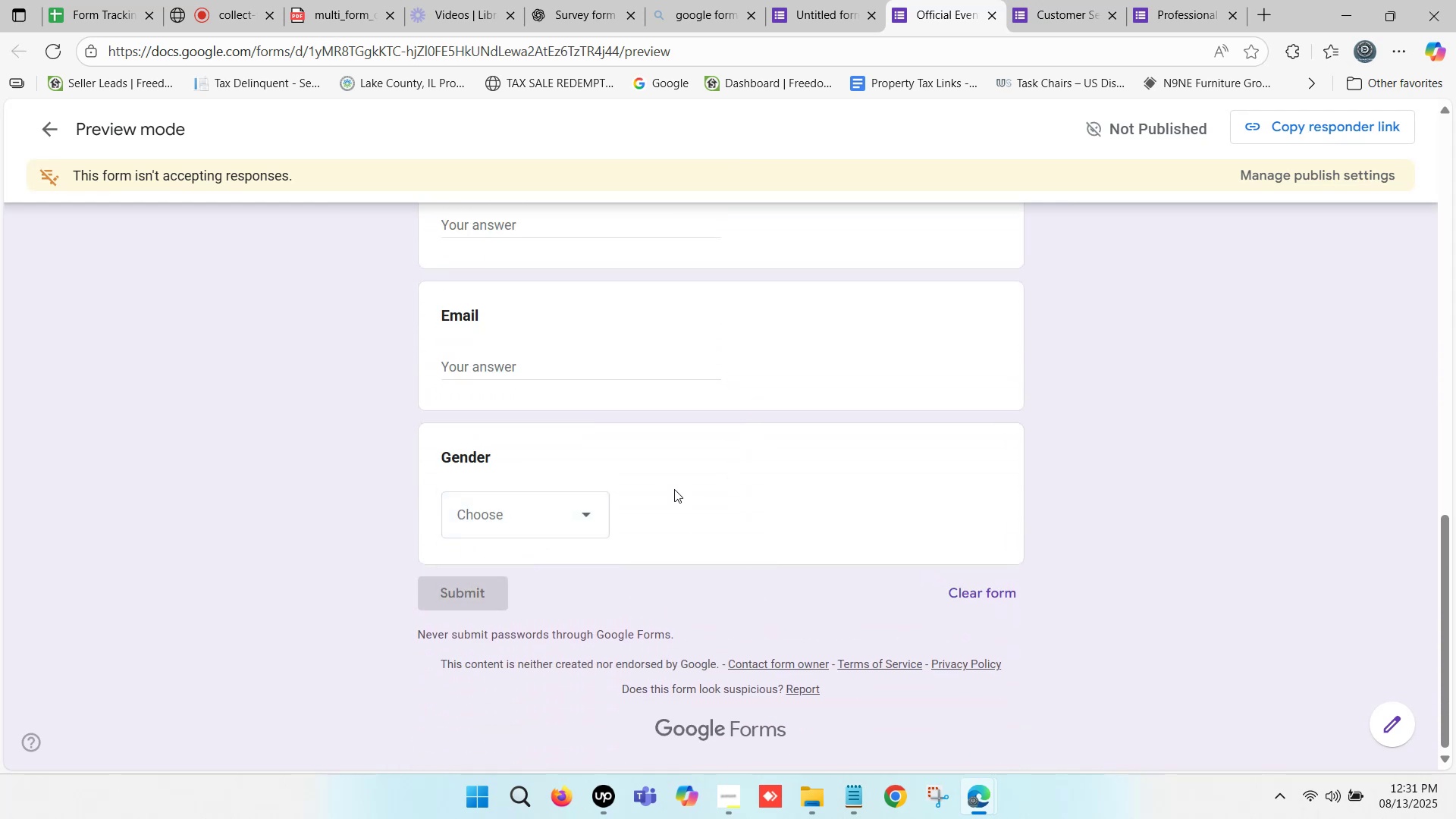 
scroll: coordinate [720, 434], scroll_direction: up, amount: 11.0
 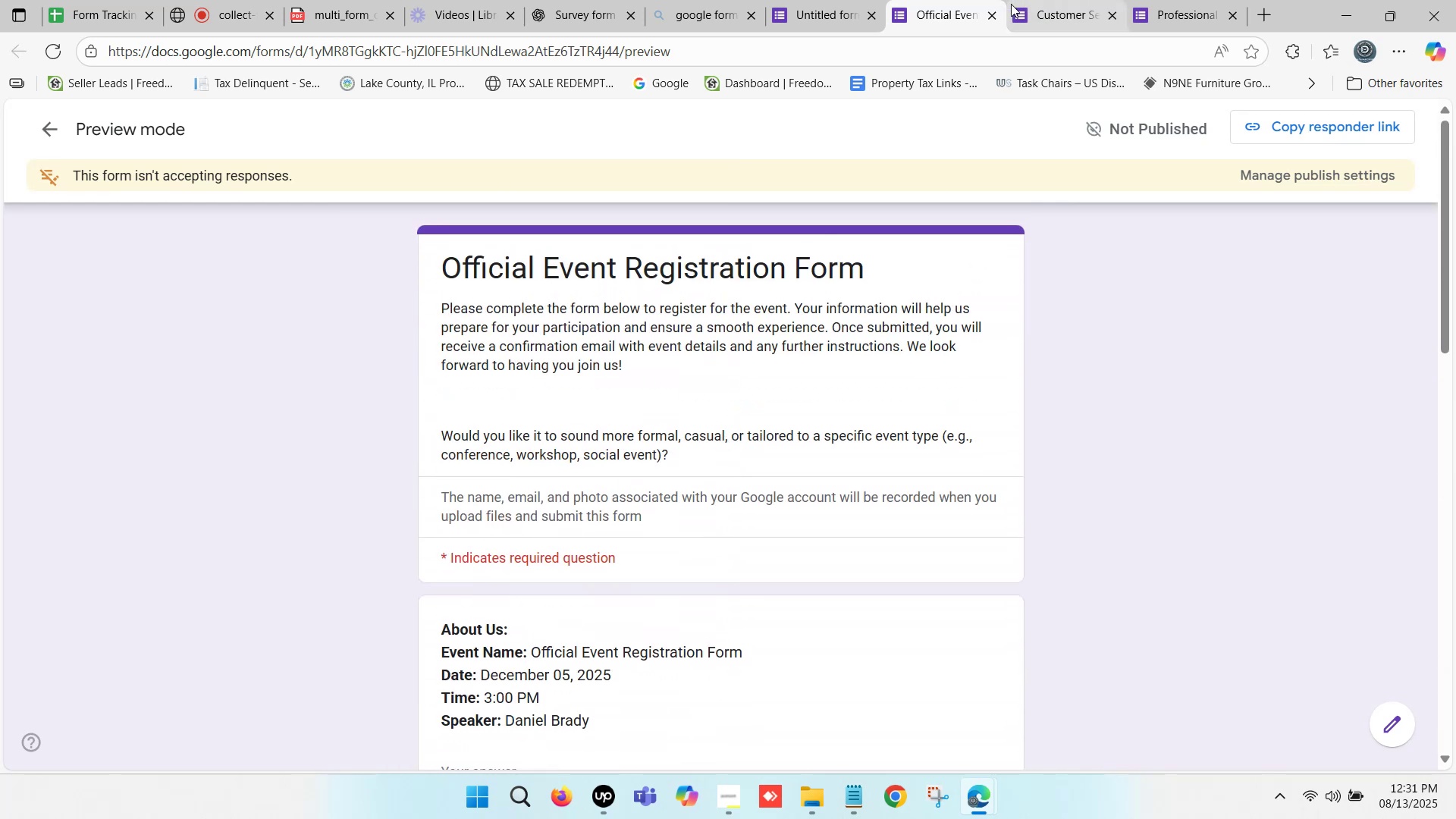 
left_click([987, 12])
 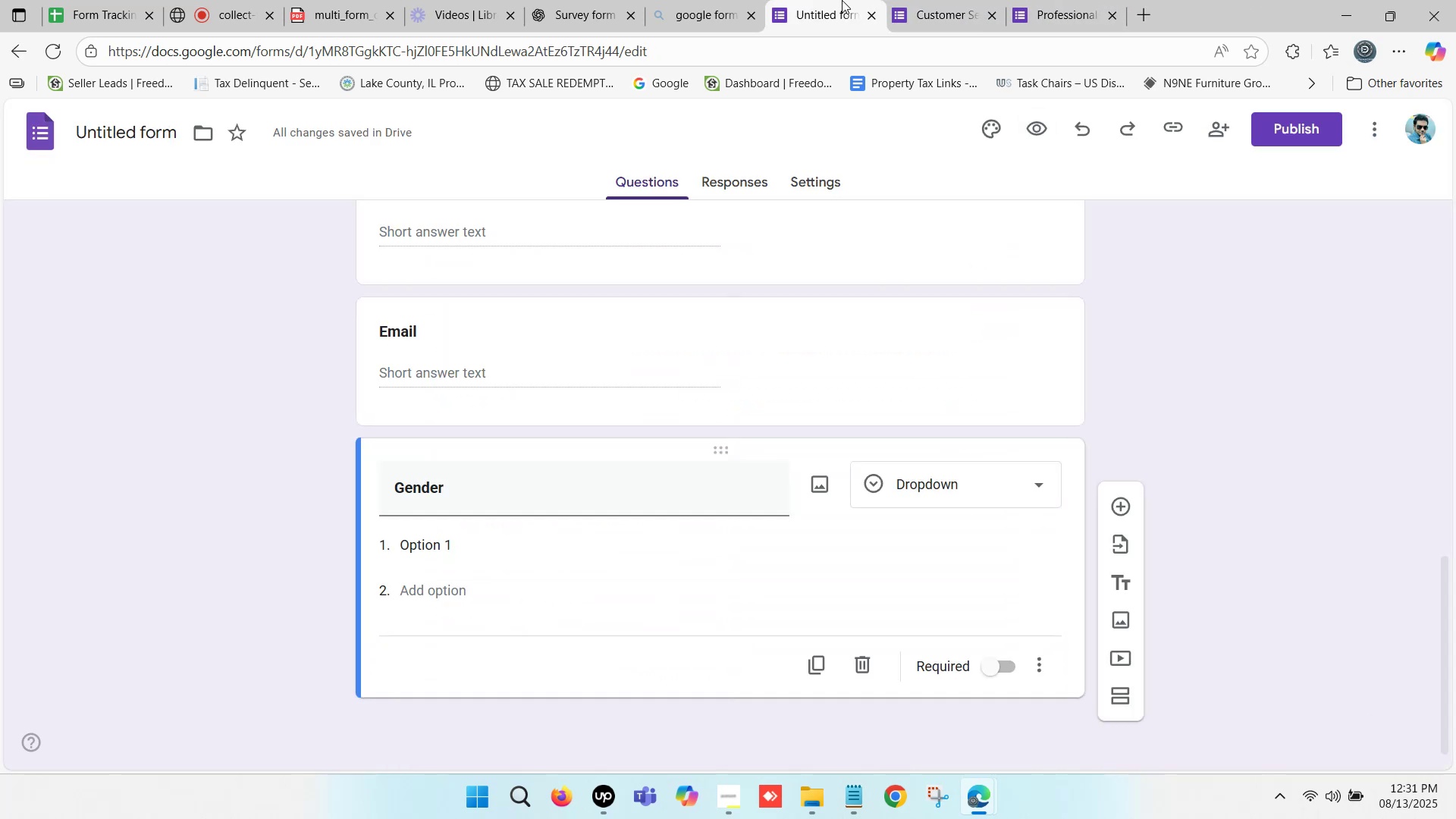 
left_click([841, 0])
 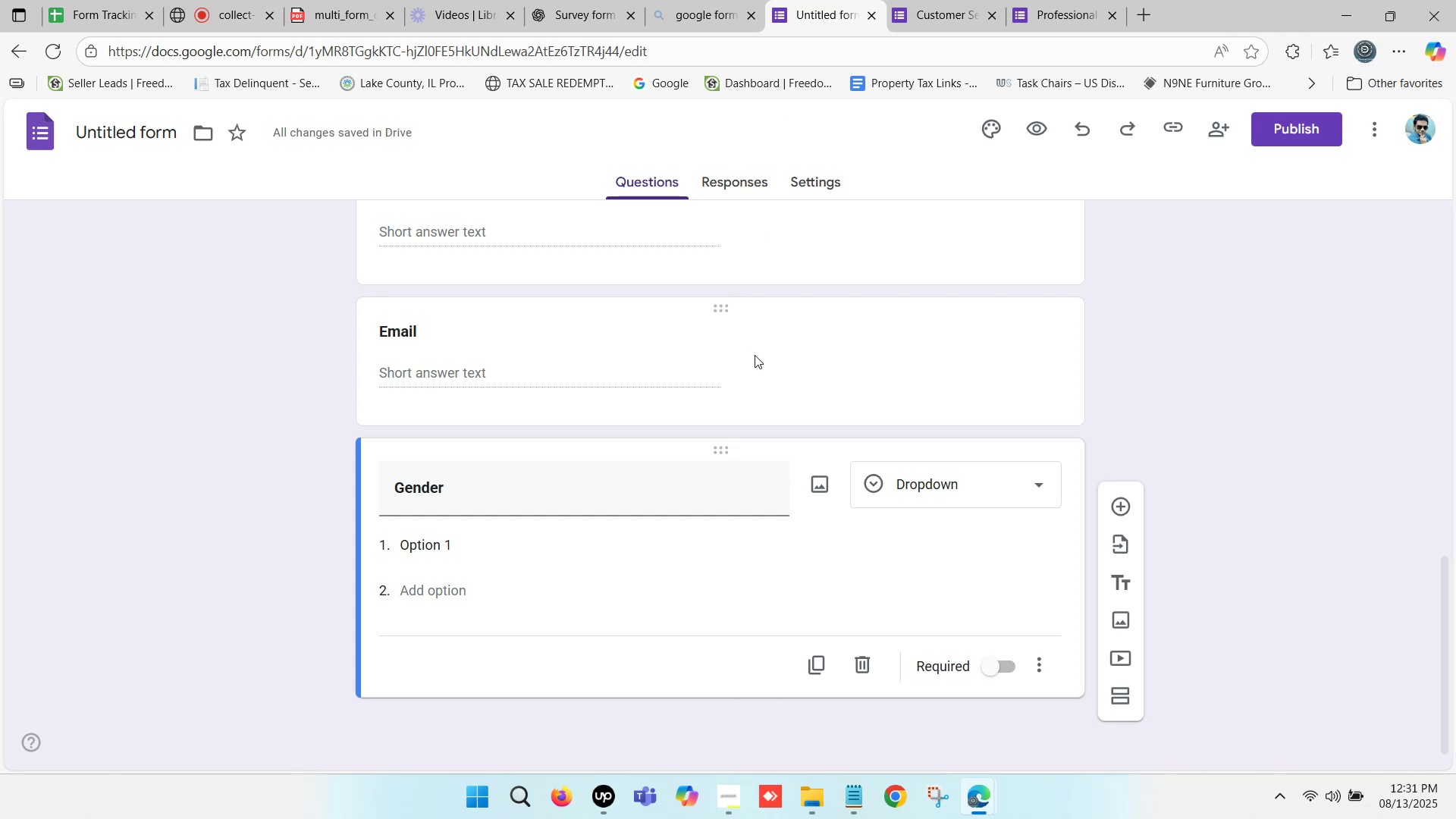 
scroll: coordinate [720, 400], scroll_direction: down, amount: 2.0
 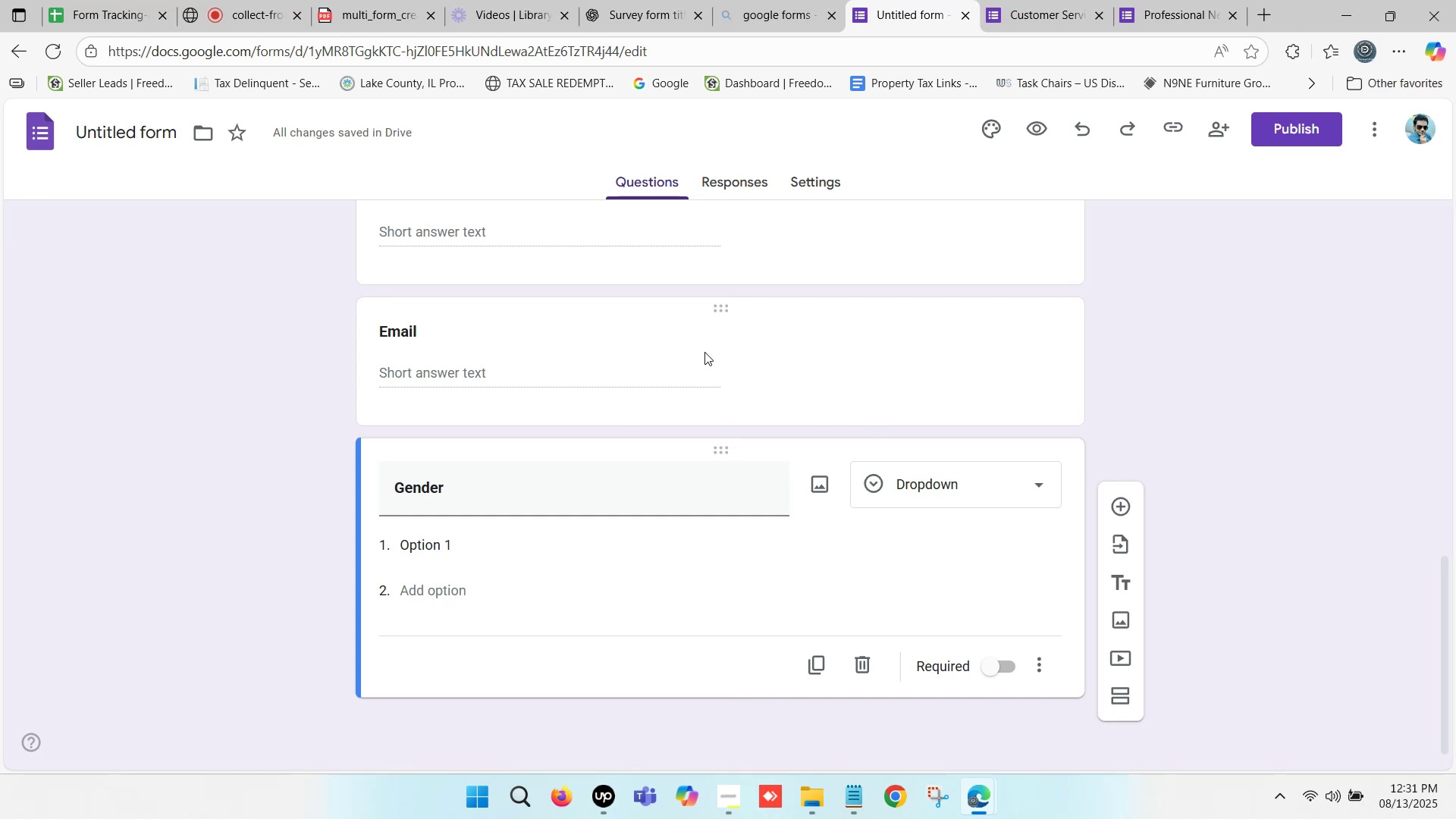 
left_click([549, 335])
 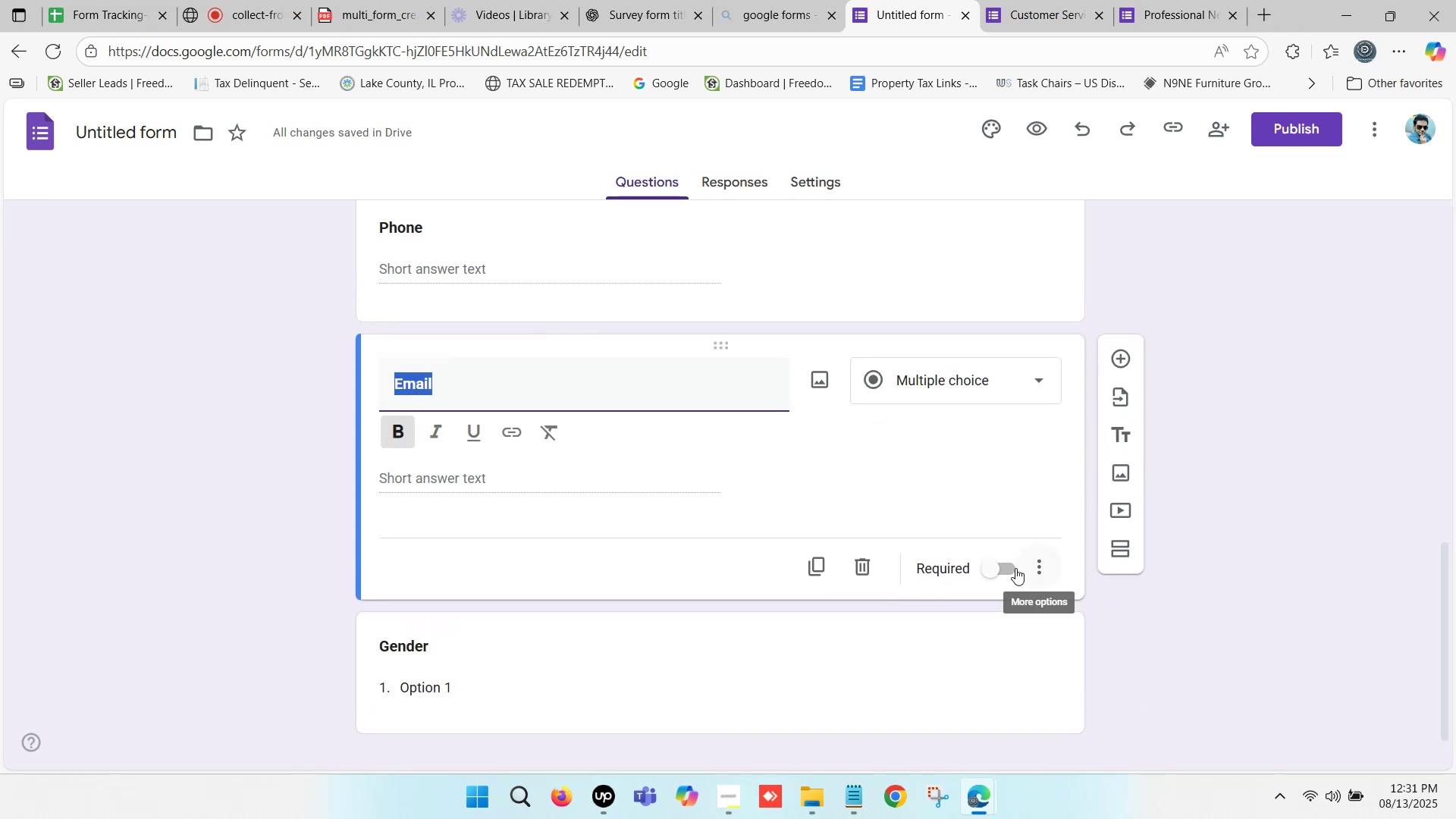 
left_click([999, 566])
 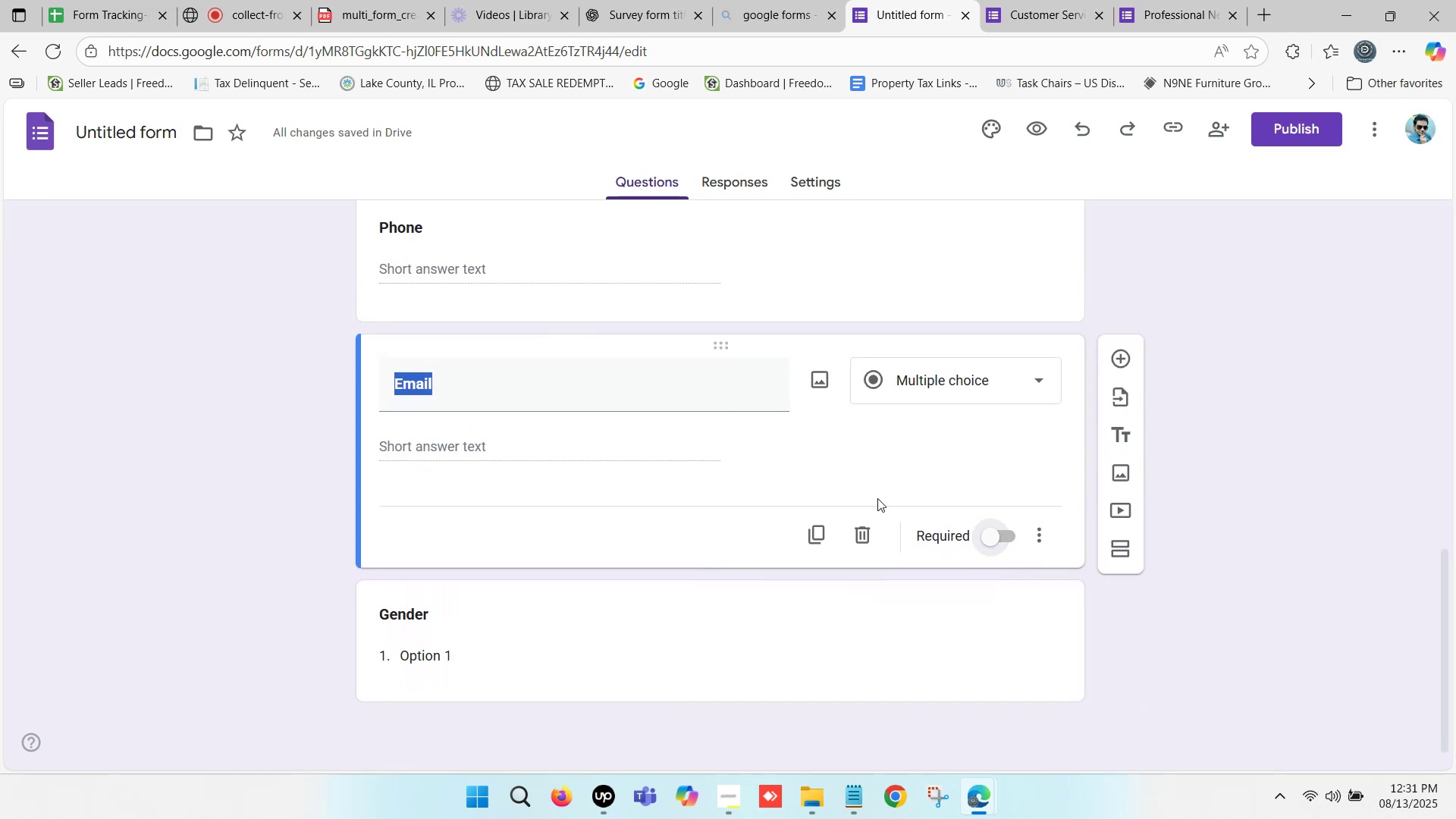 
scroll: coordinate [681, 442], scroll_direction: down, amount: 1.0
 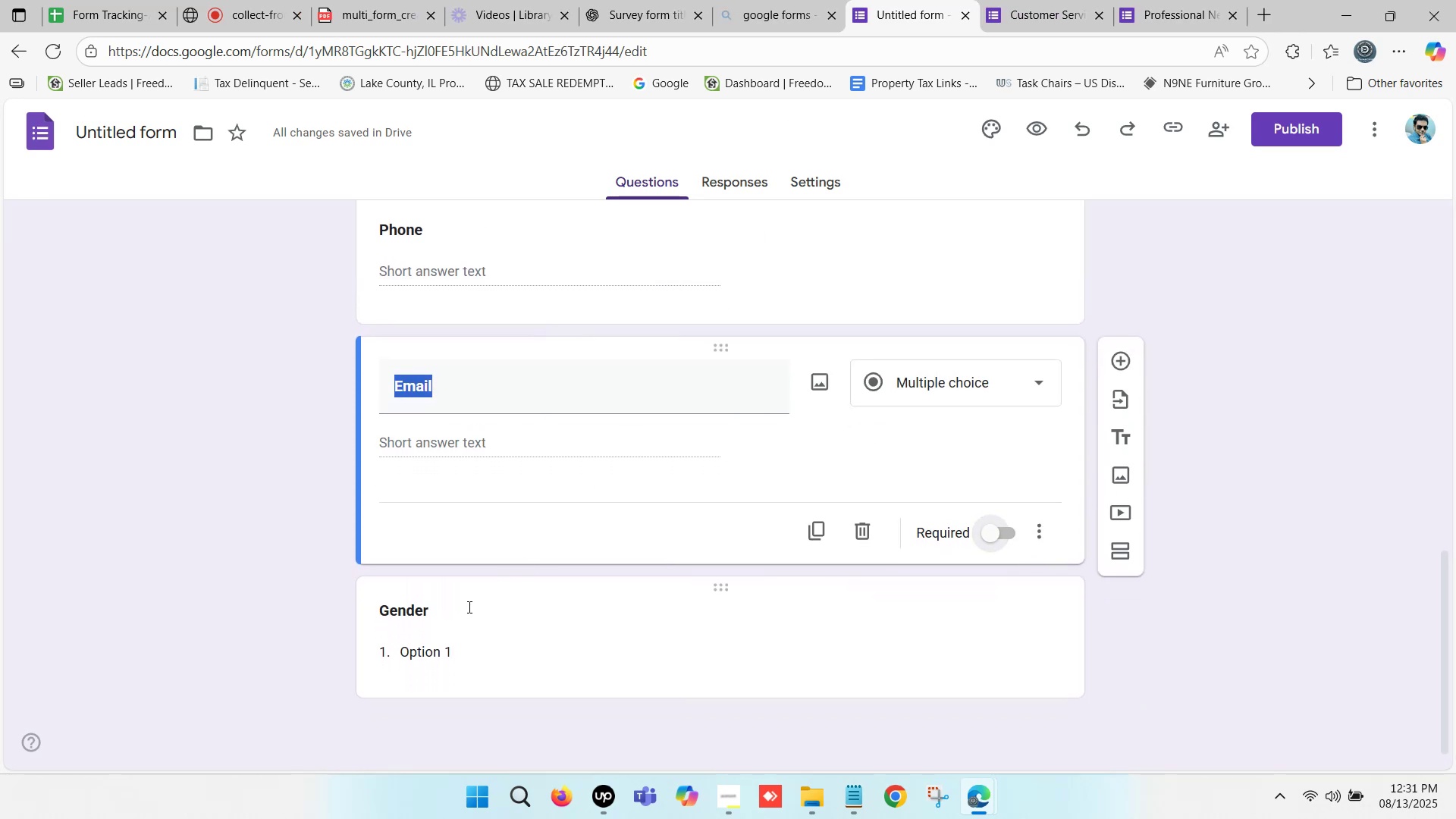 
left_click([466, 607])
 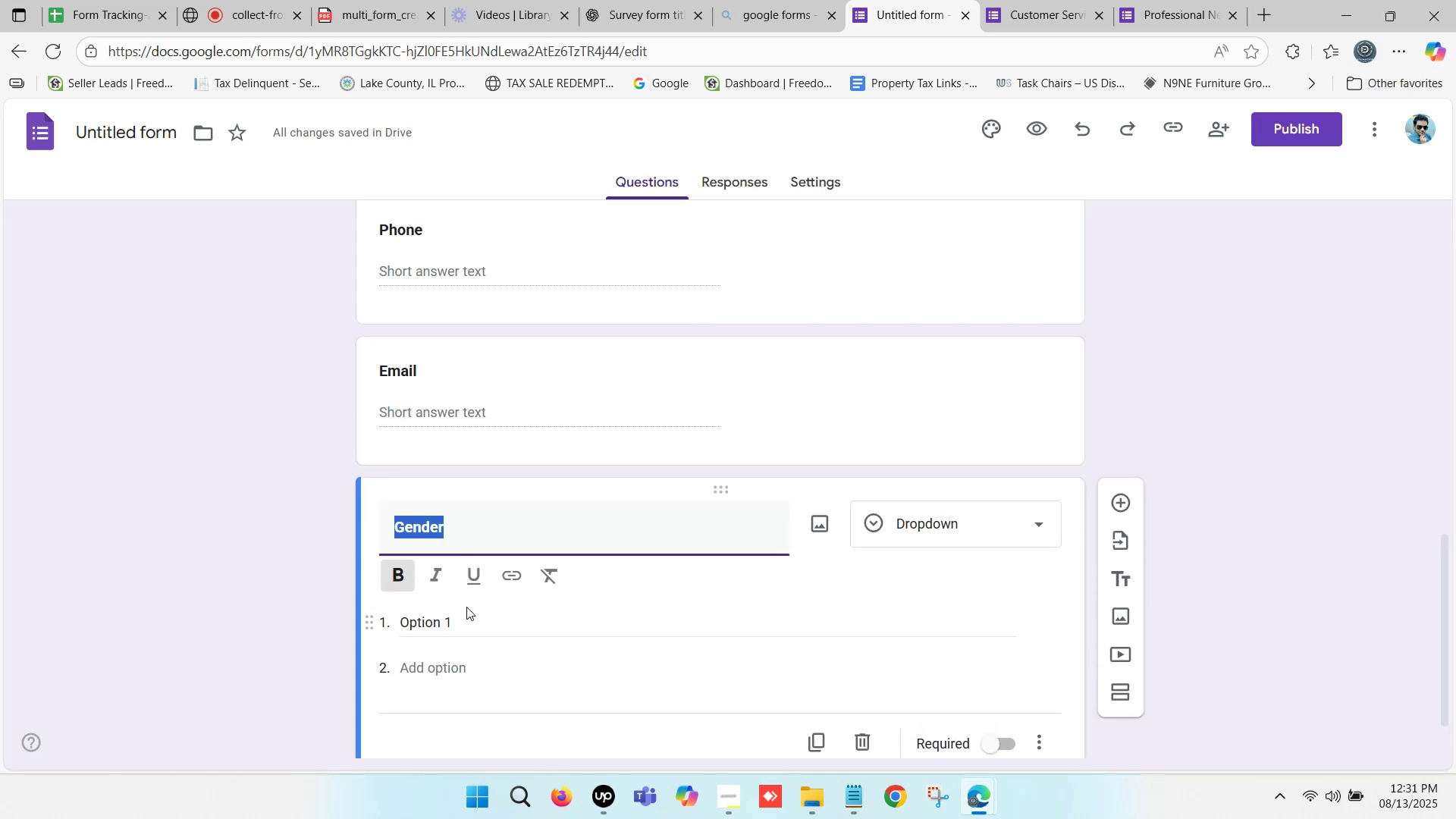 
wait(7.47)
 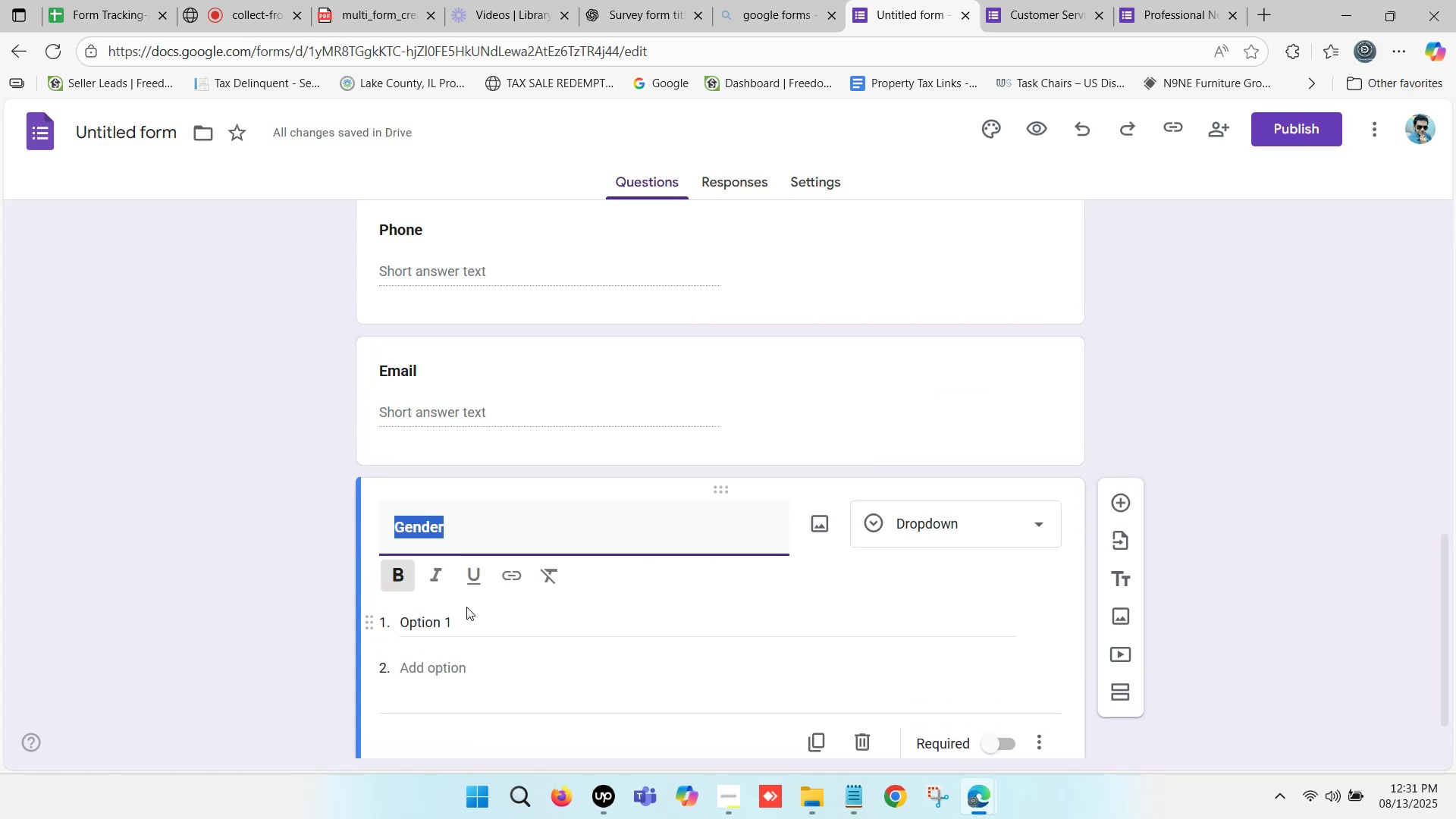 
left_click([457, 526])
 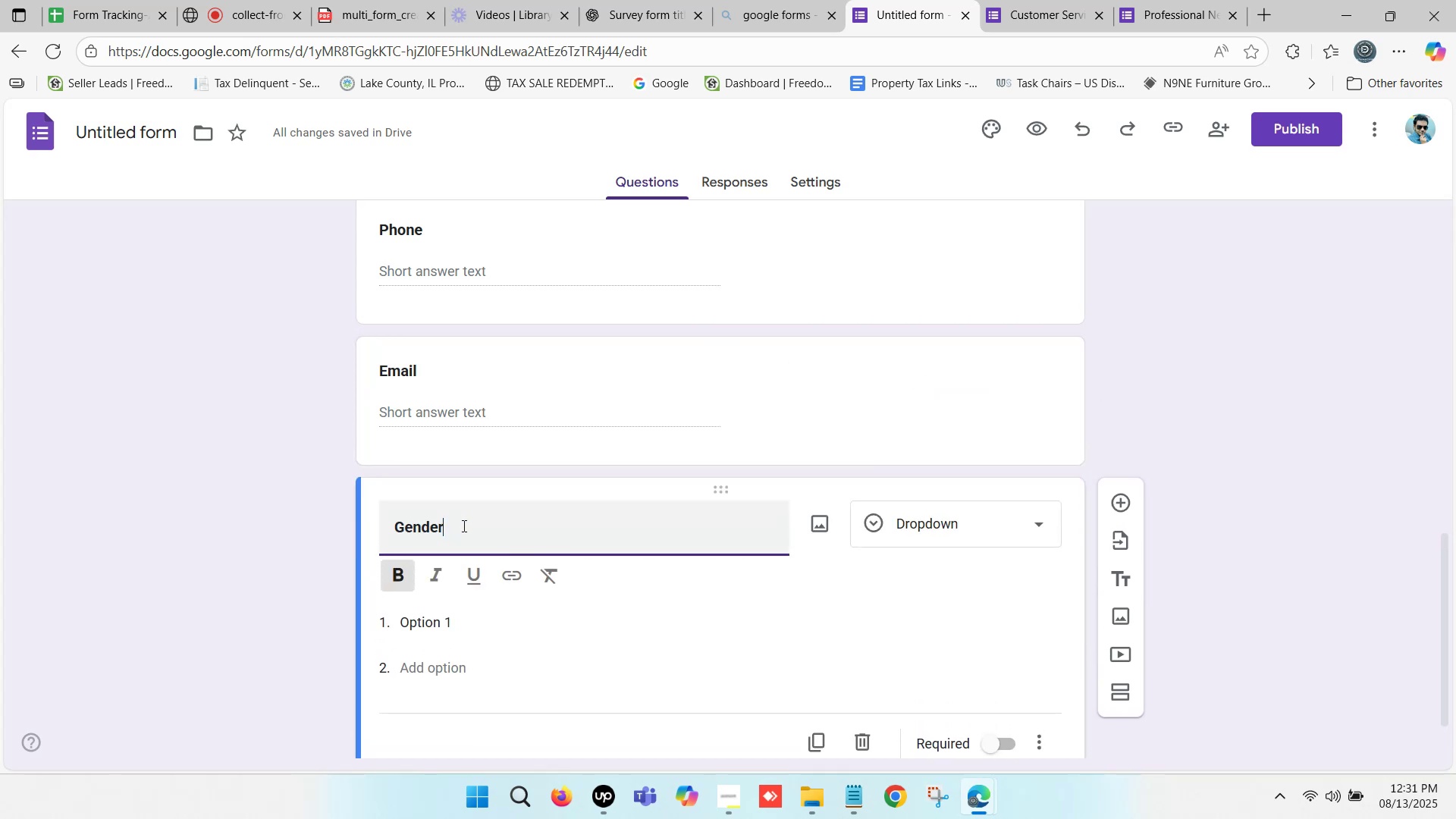 
scroll: coordinate [472, 526], scroll_direction: down, amount: 1.0
 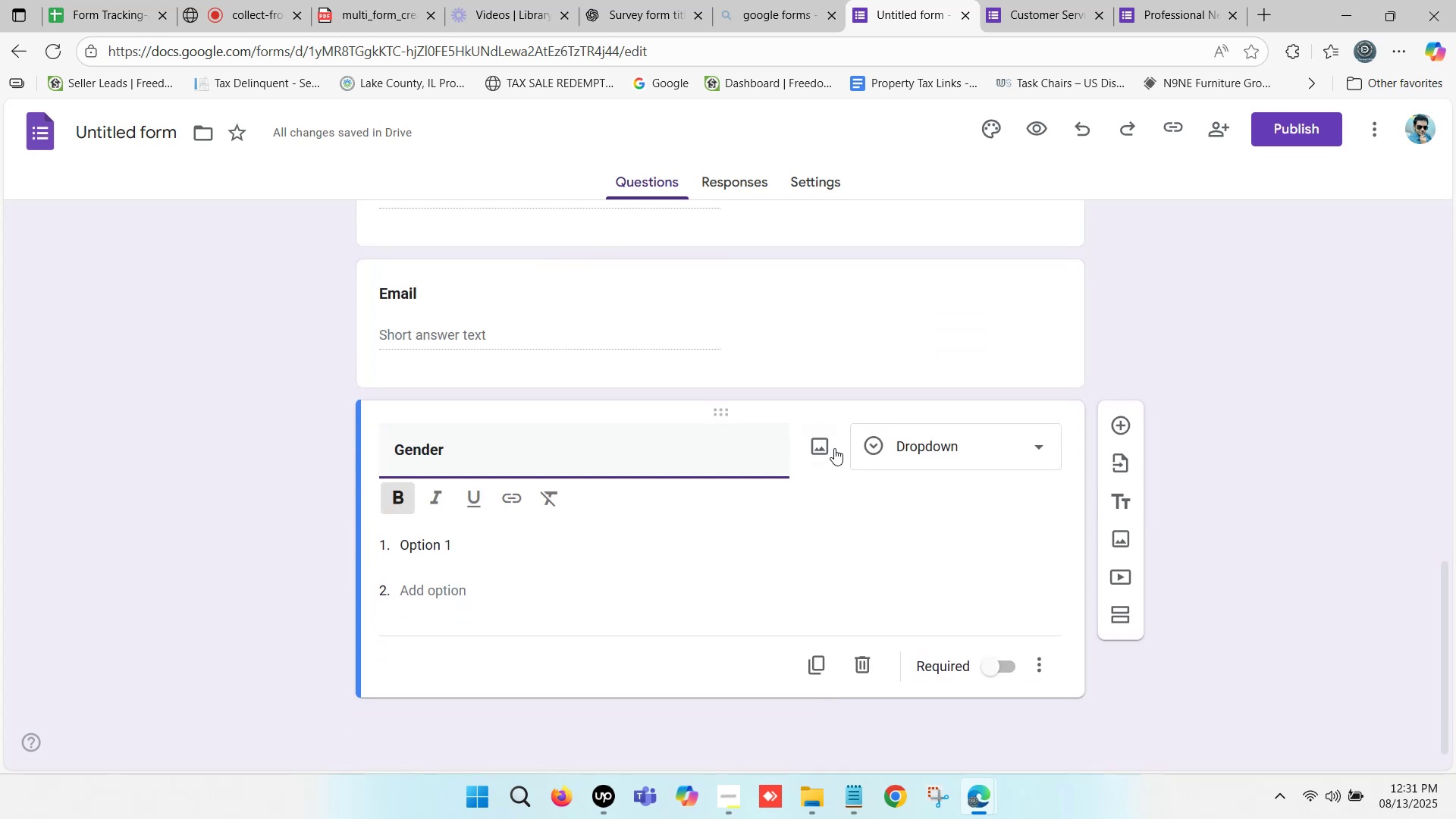 
left_click([935, 450])
 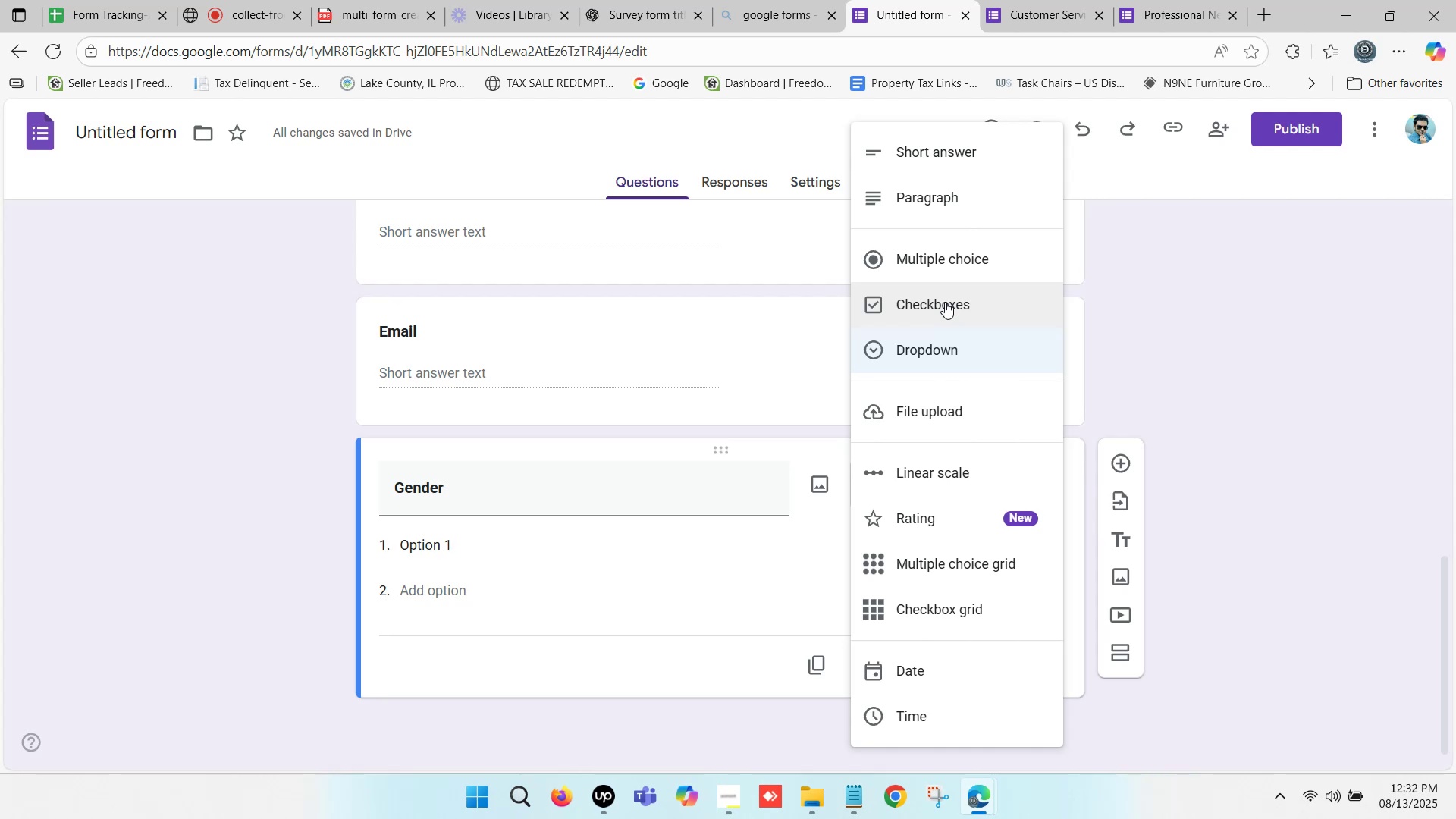 
wait(21.1)
 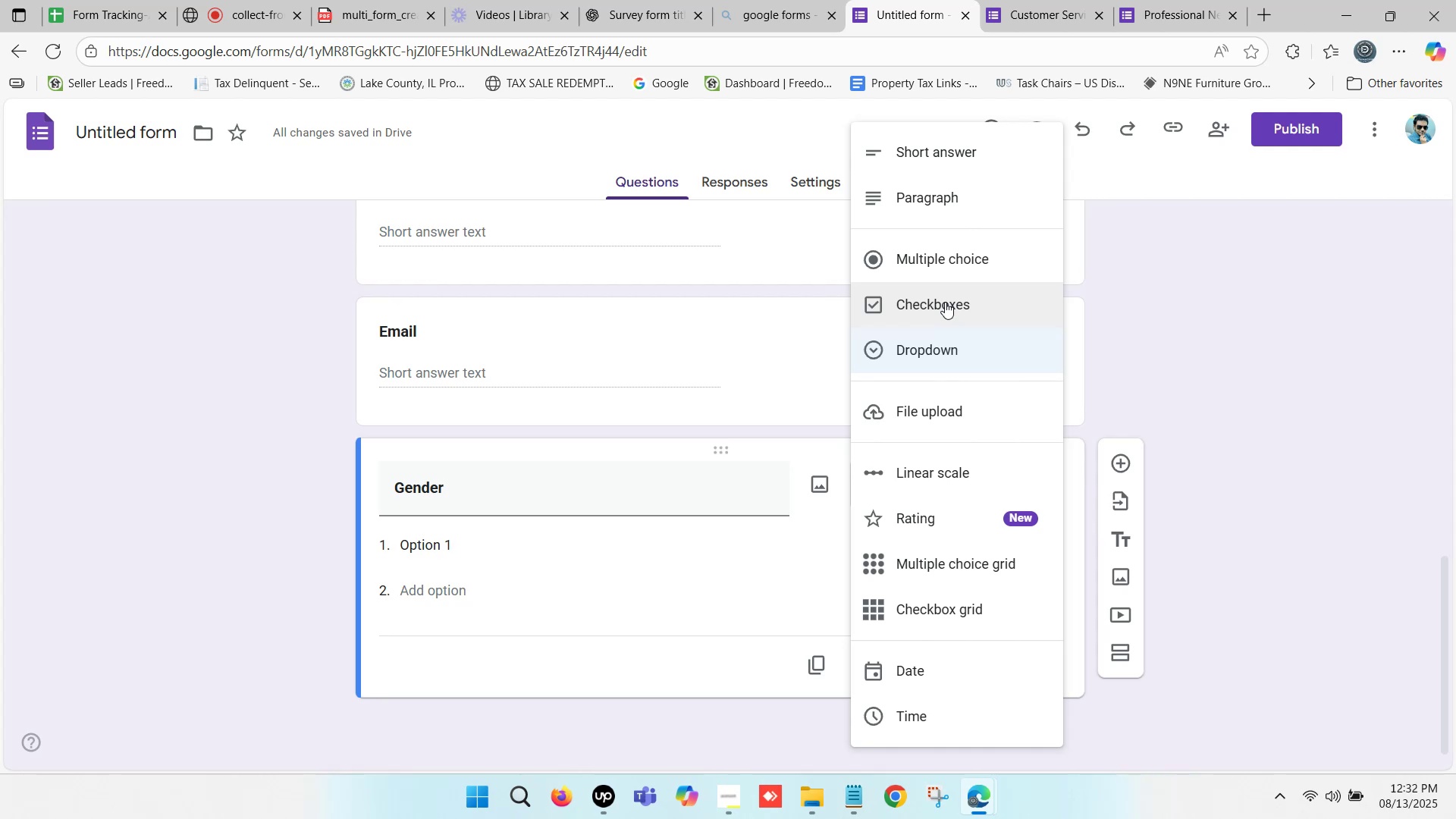 
left_click([956, 266])
 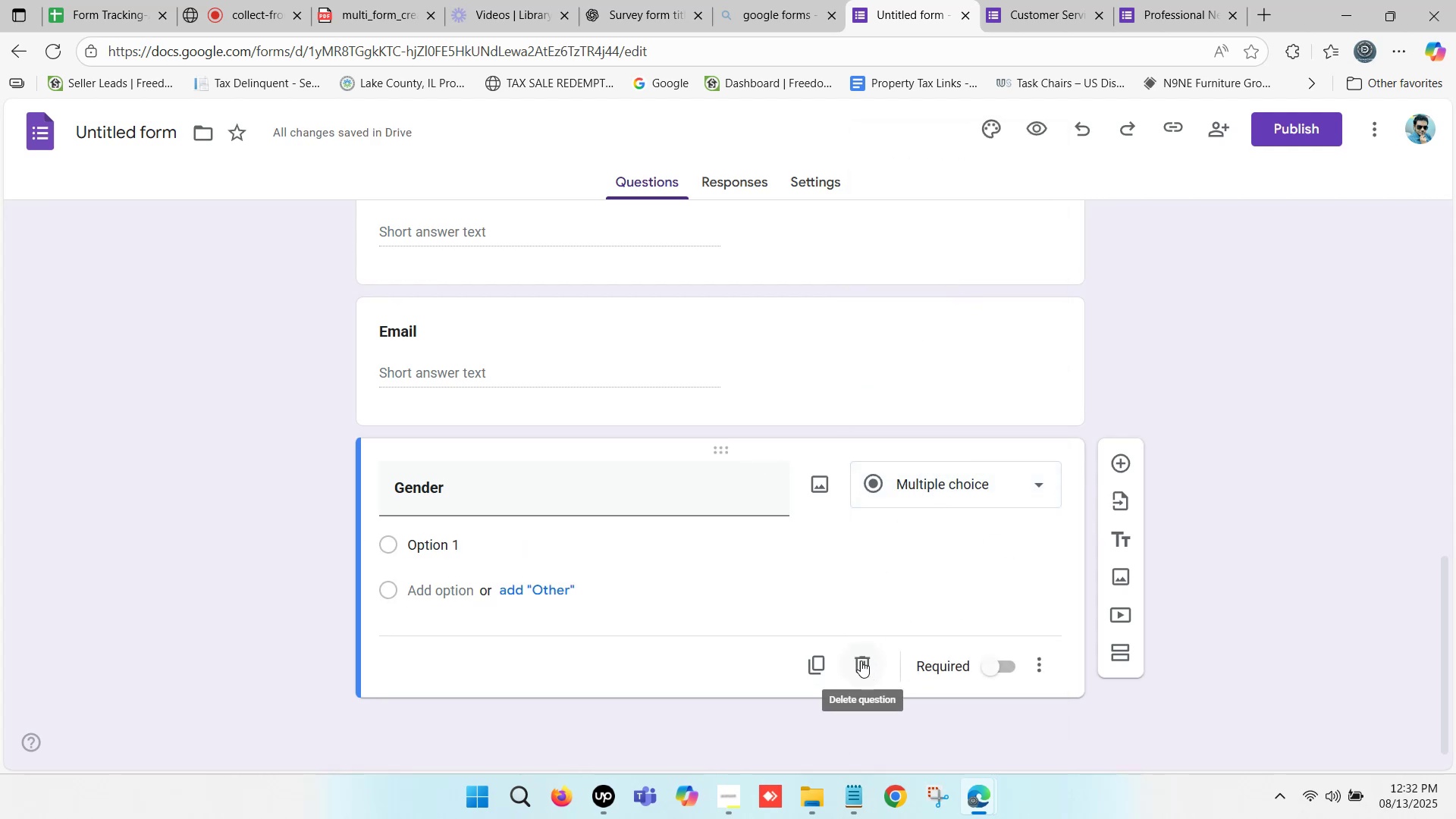 
left_click([497, 495])
 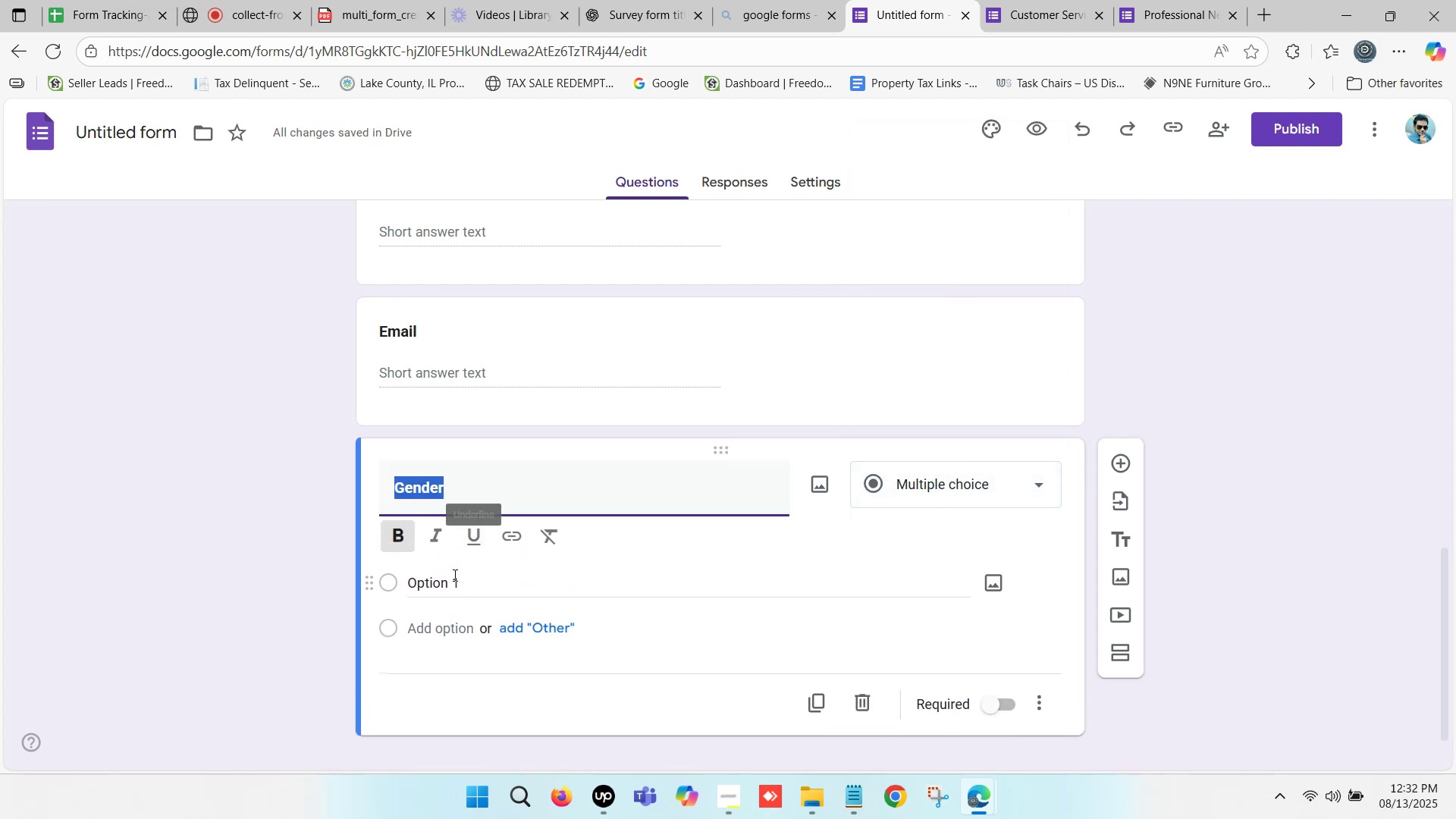 
left_click([453, 576])
 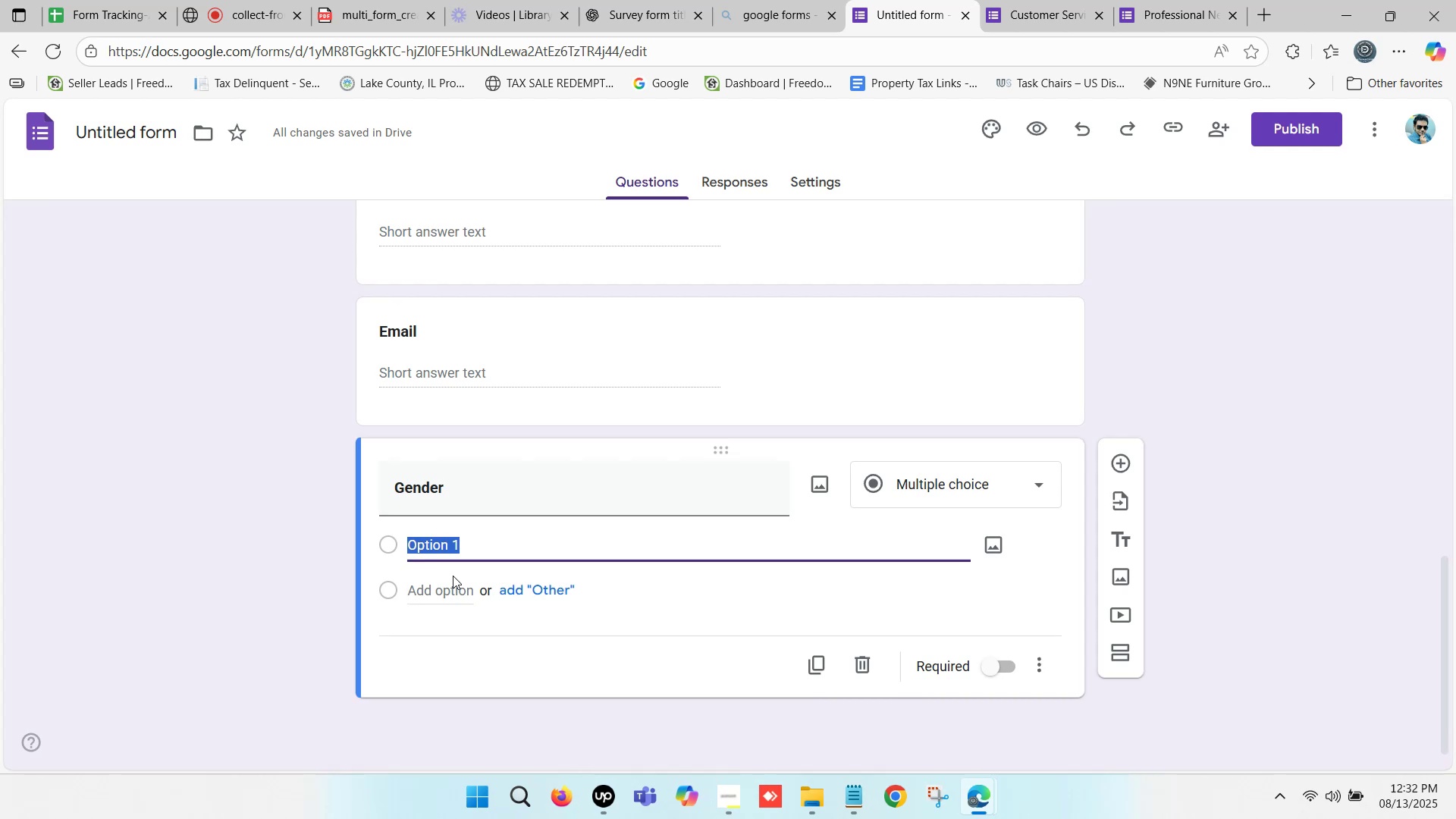 
wait(6.42)
 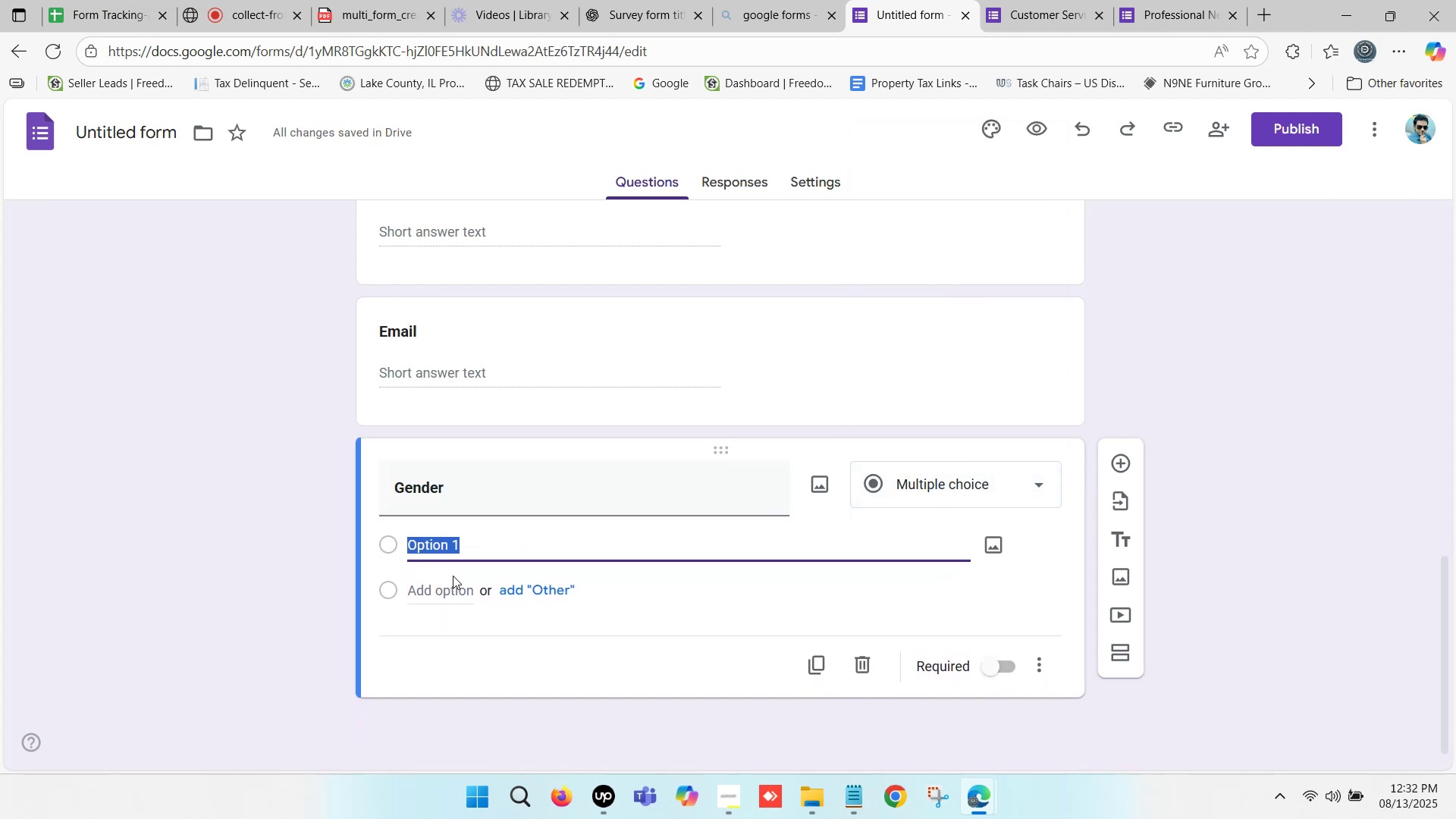 
left_click([650, 0])
 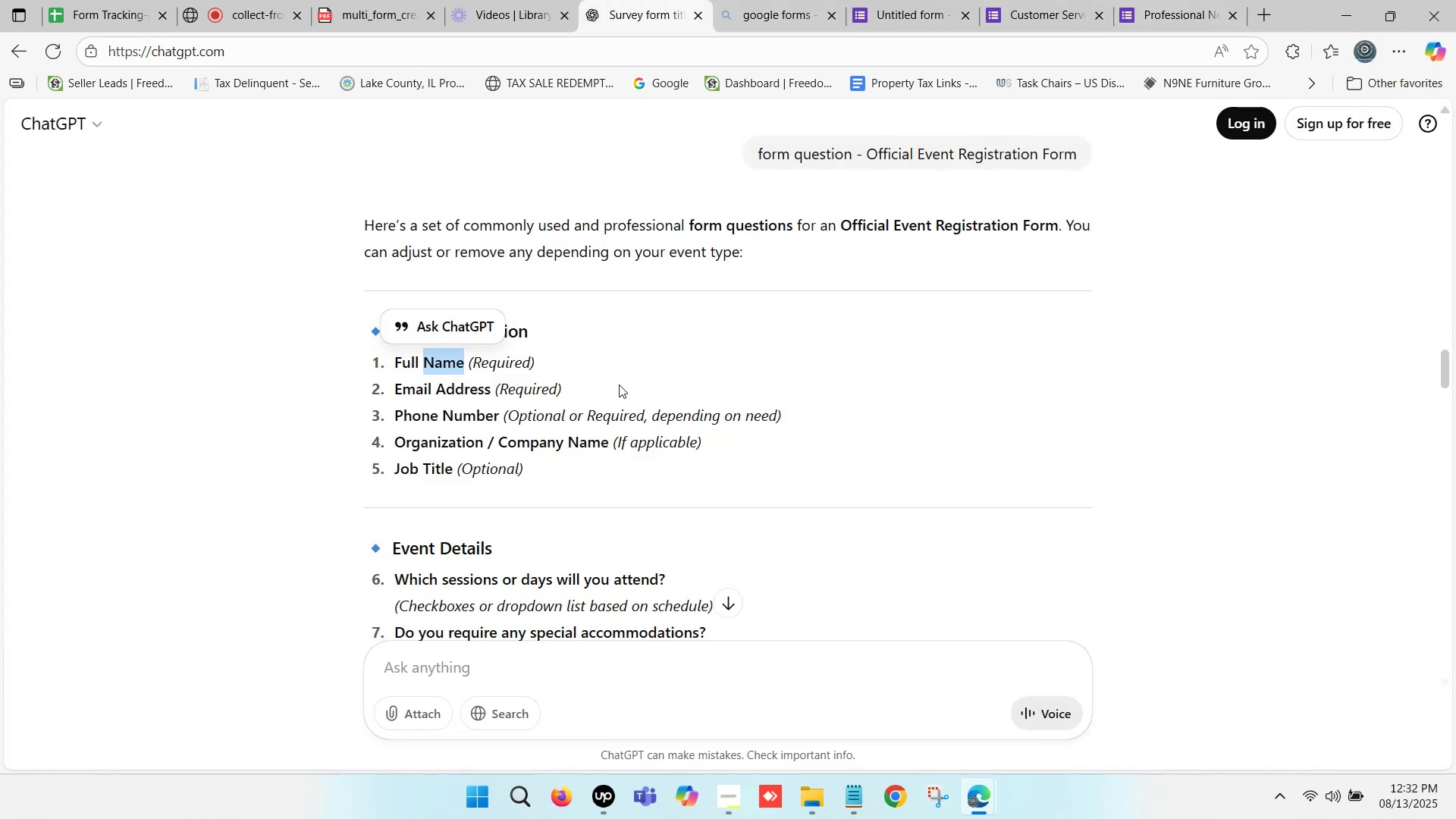 
scroll: coordinate [628, 340], scroll_direction: down, amount: 4.0
 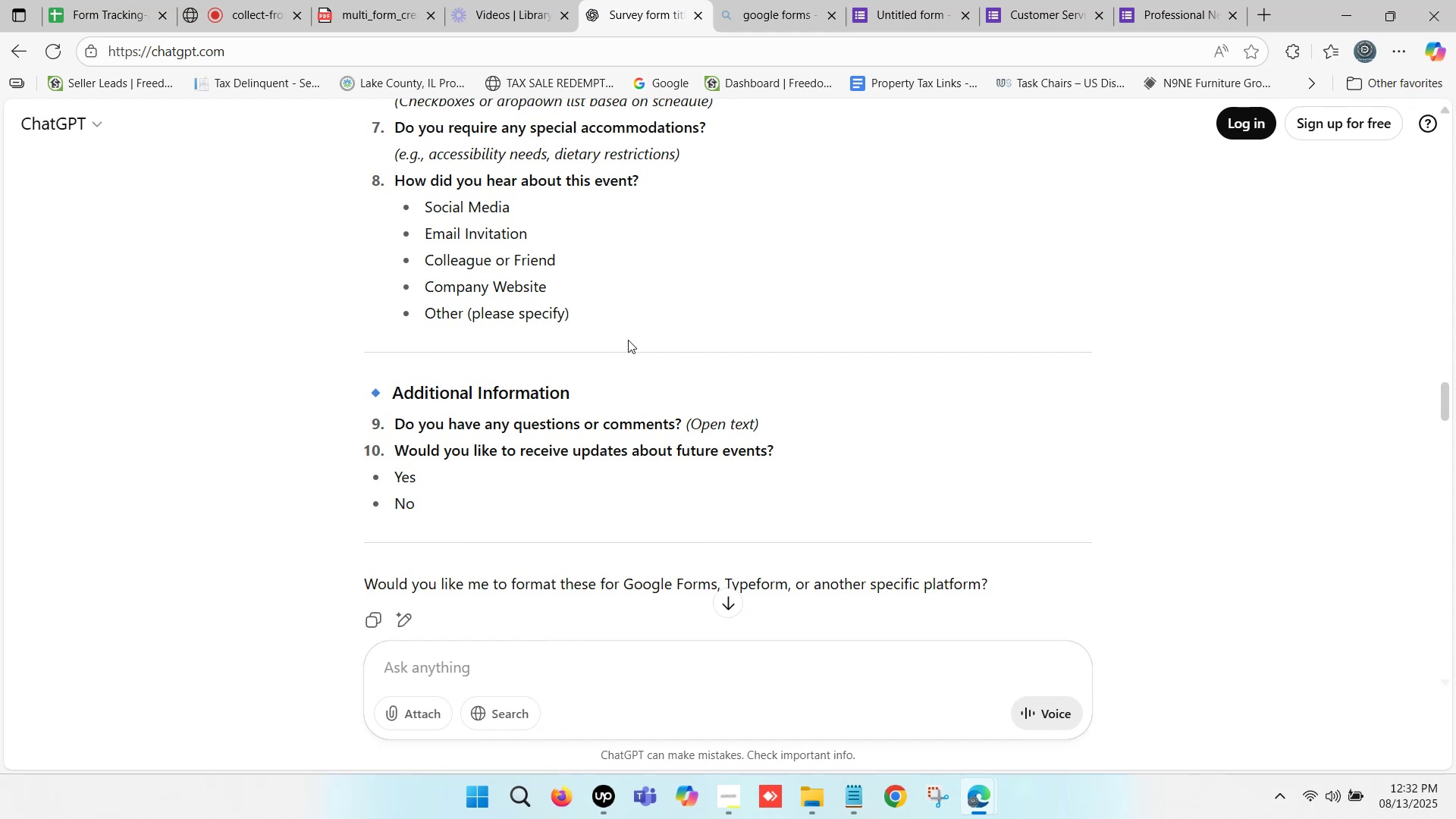 
wait(10.65)
 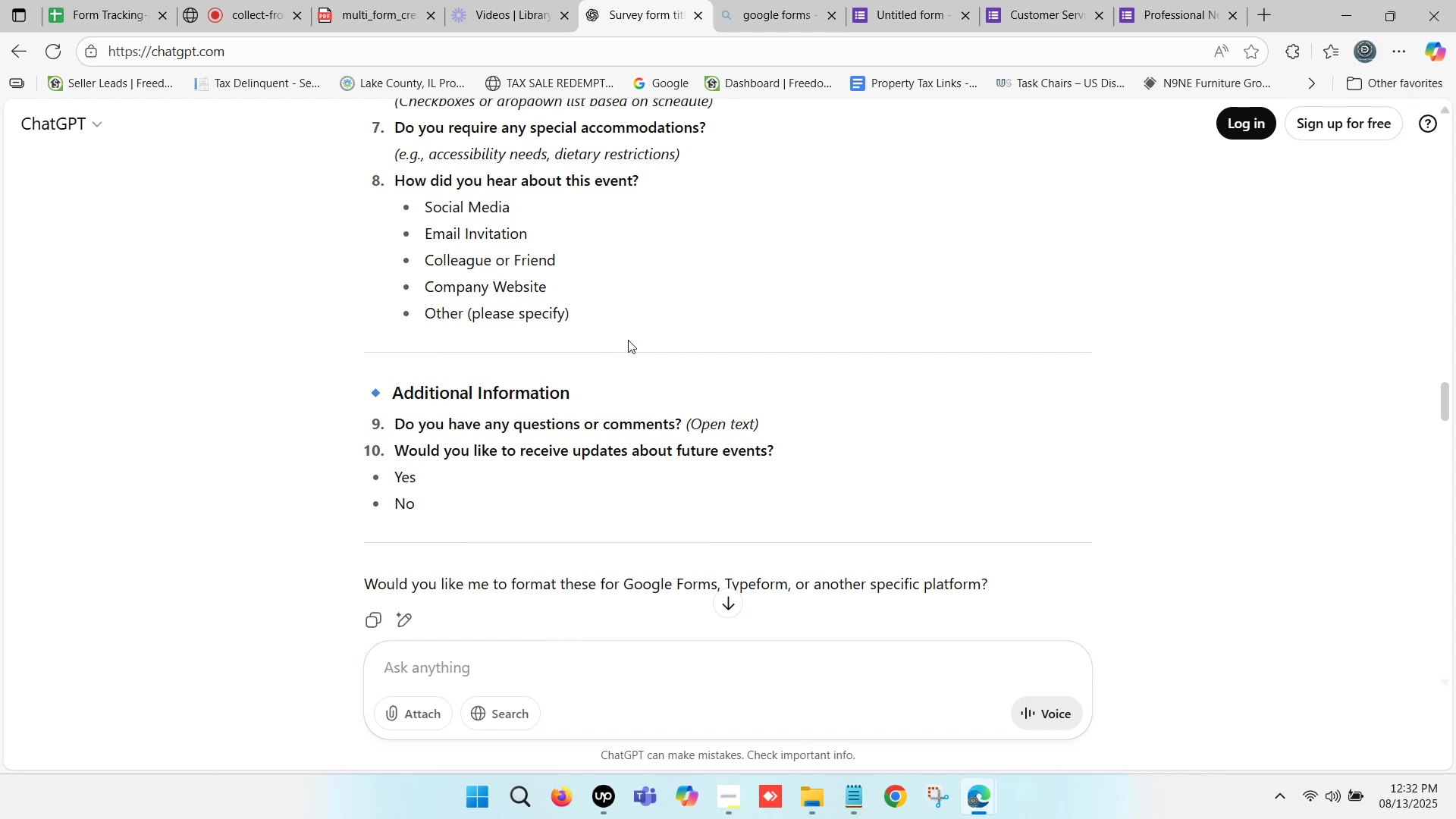 
left_click([829, 0])
 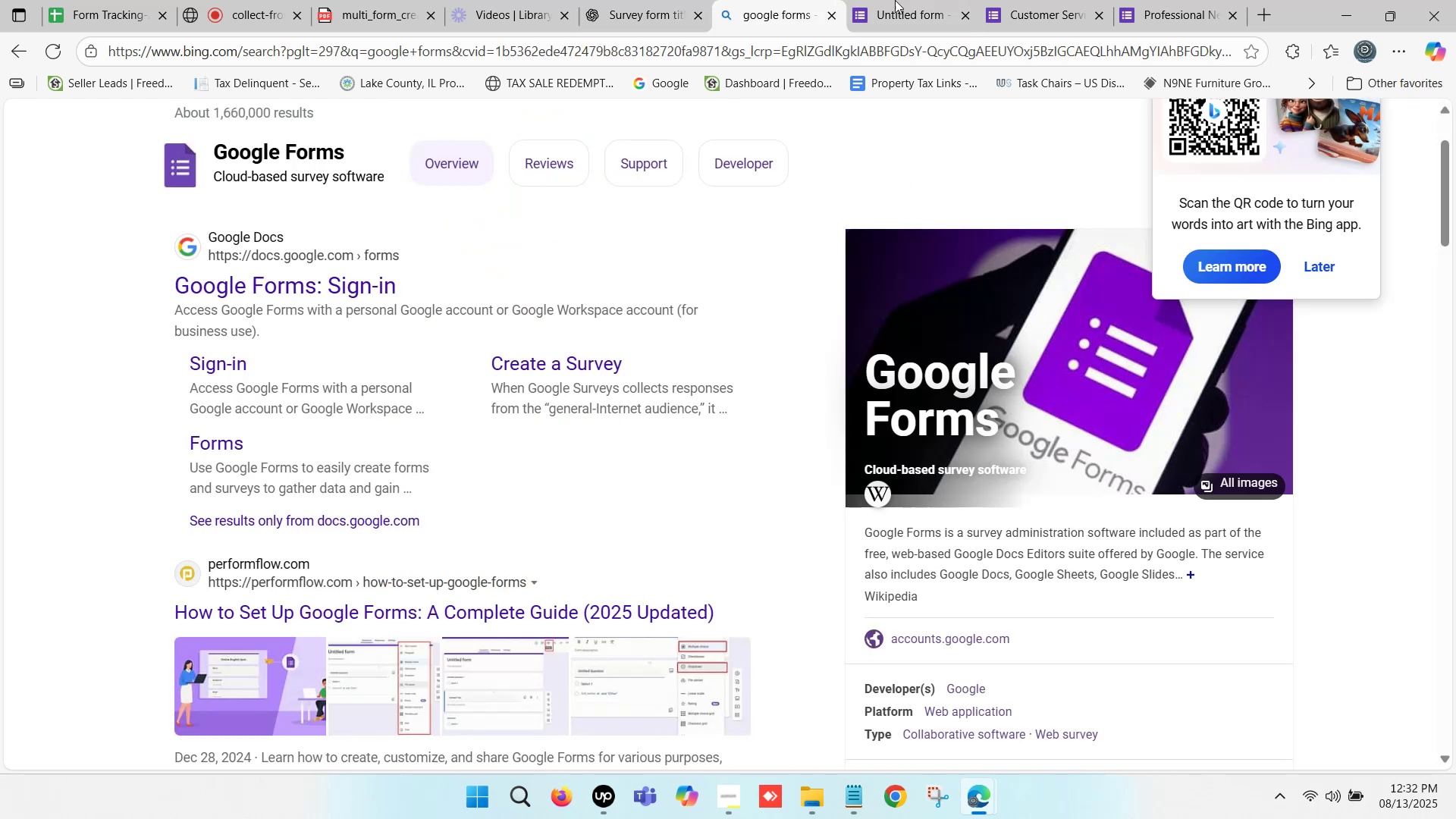 
left_click([937, 0])
 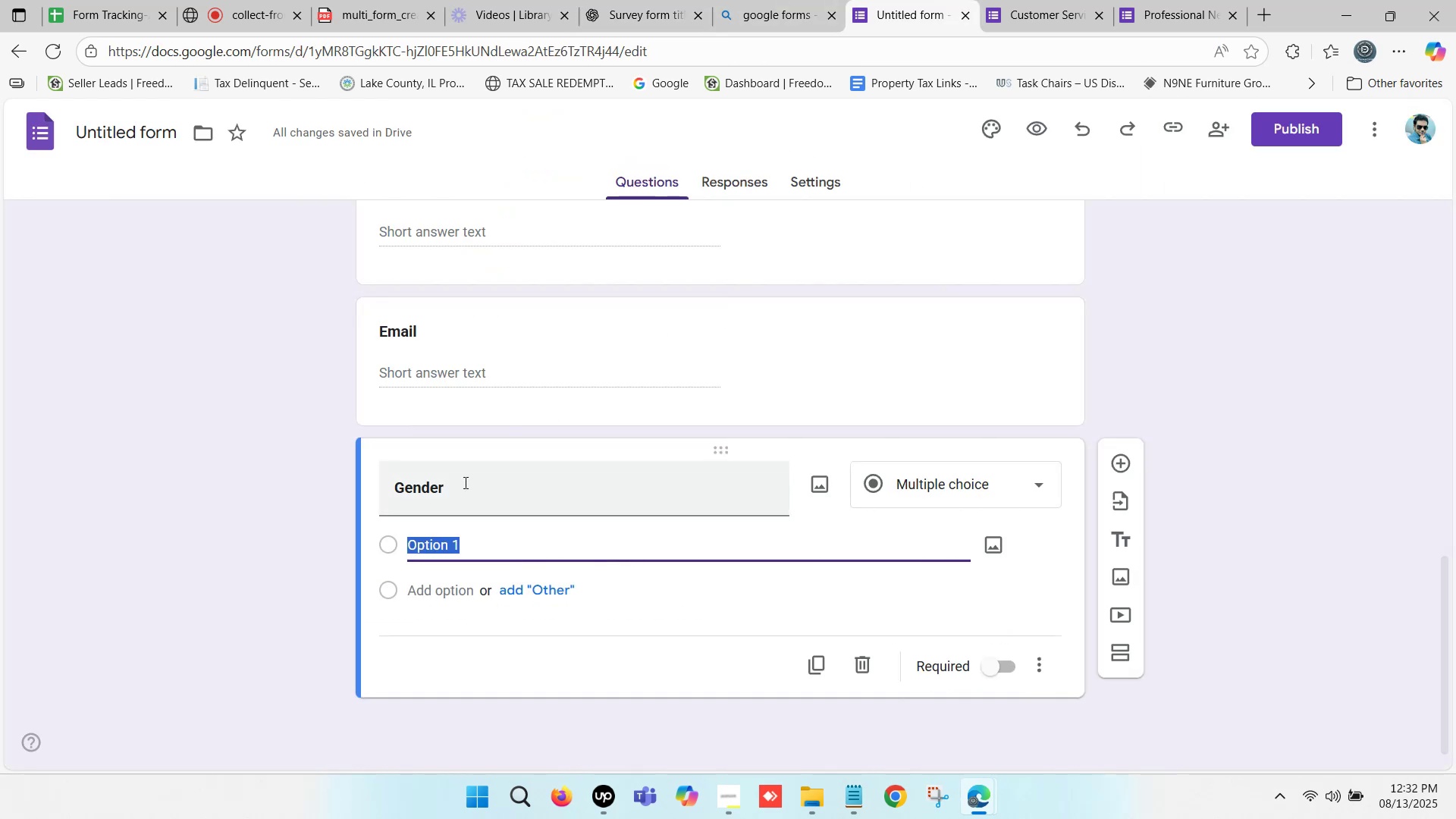 
left_click([466, 475])
 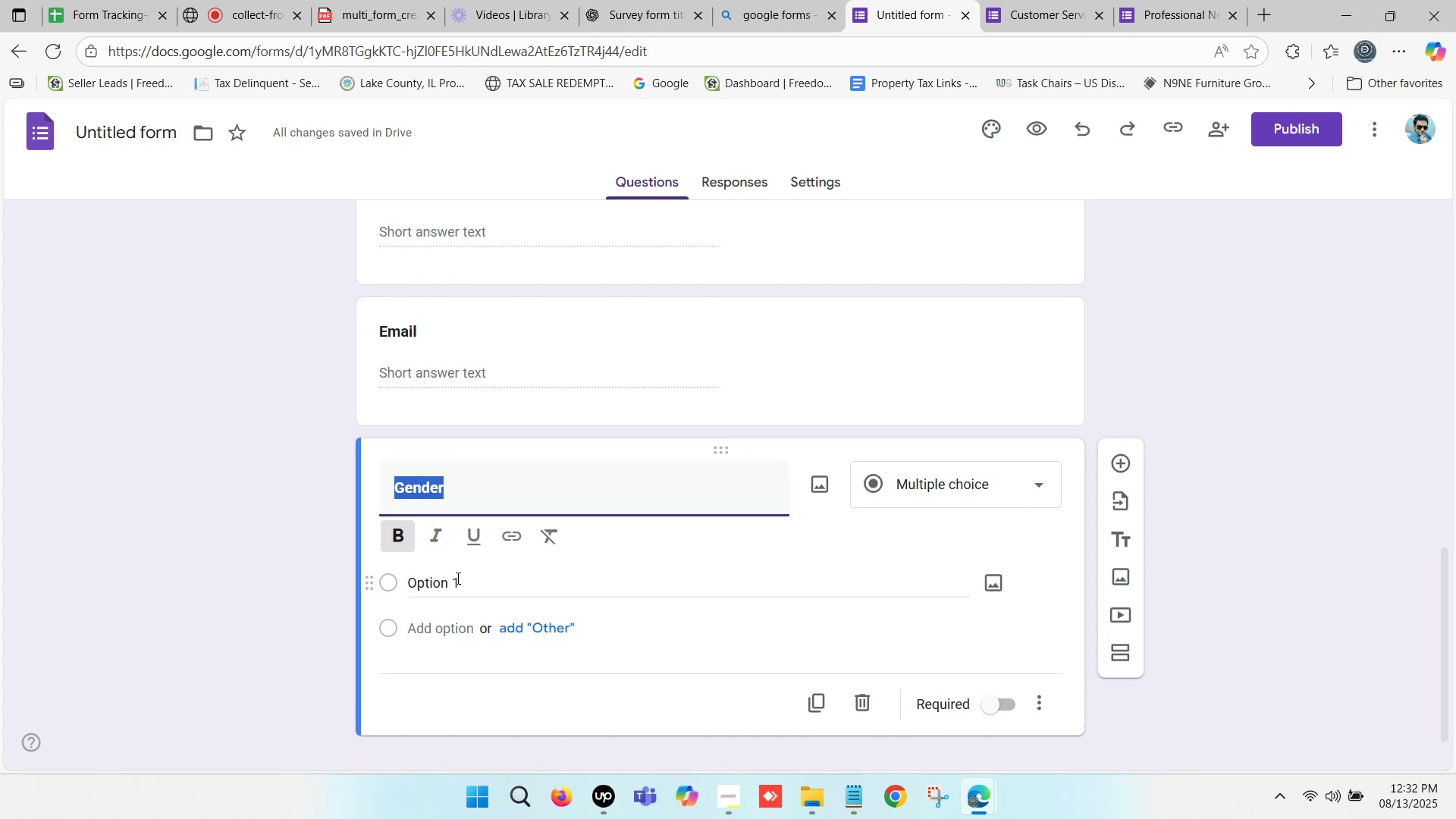 
left_click([455, 580])
 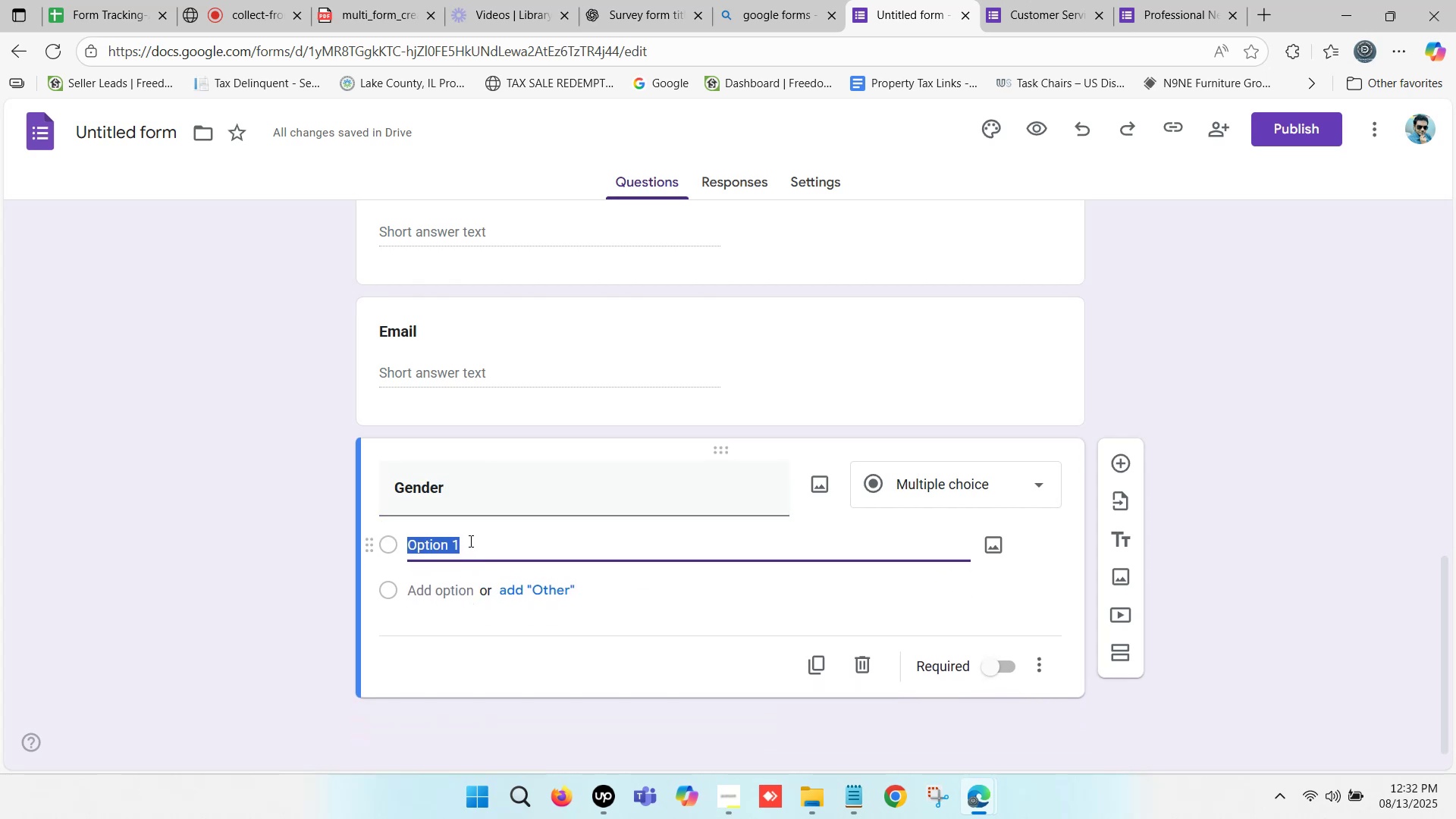 
left_click([469, 540])
 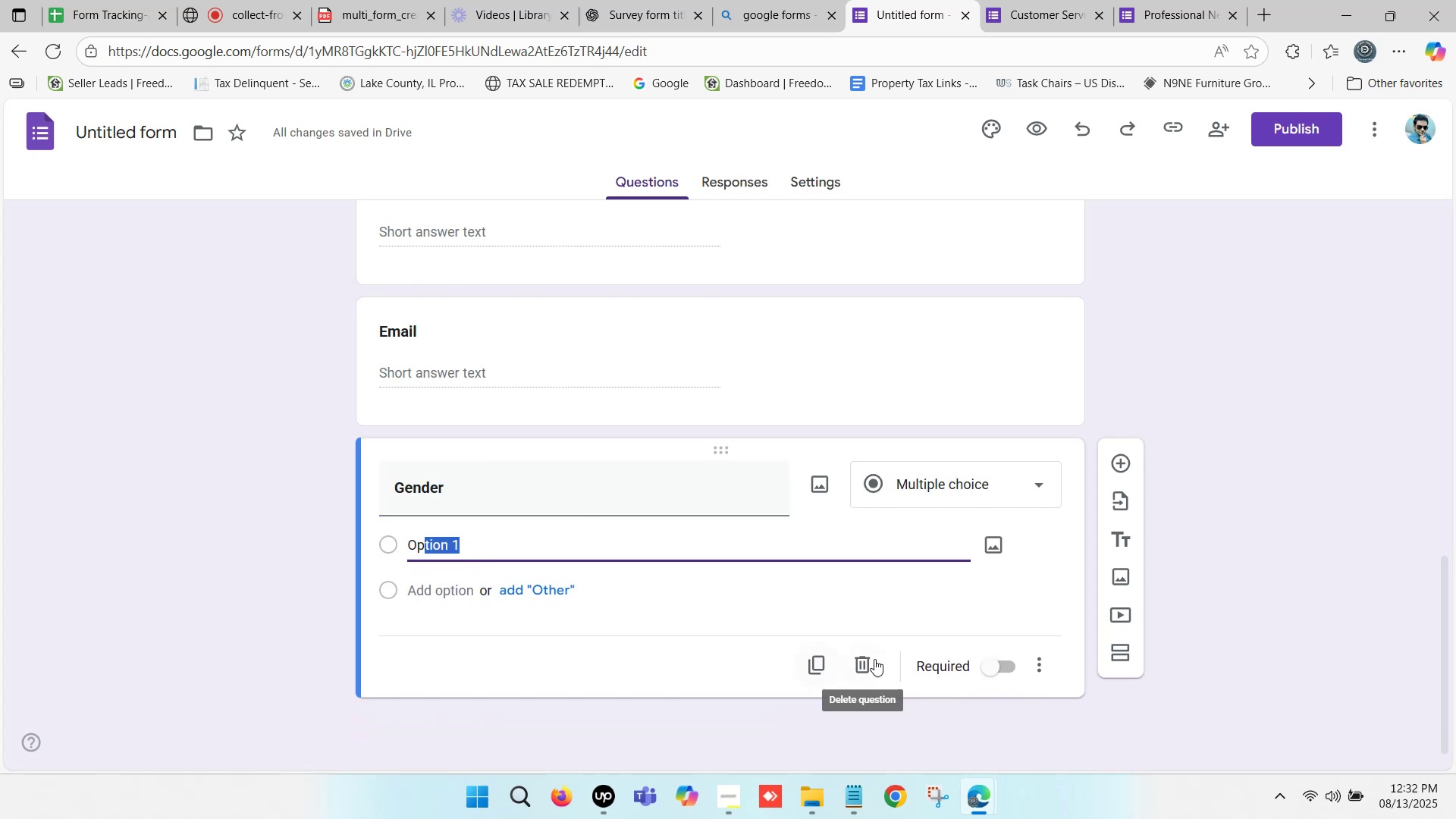 
left_click([468, 489])
 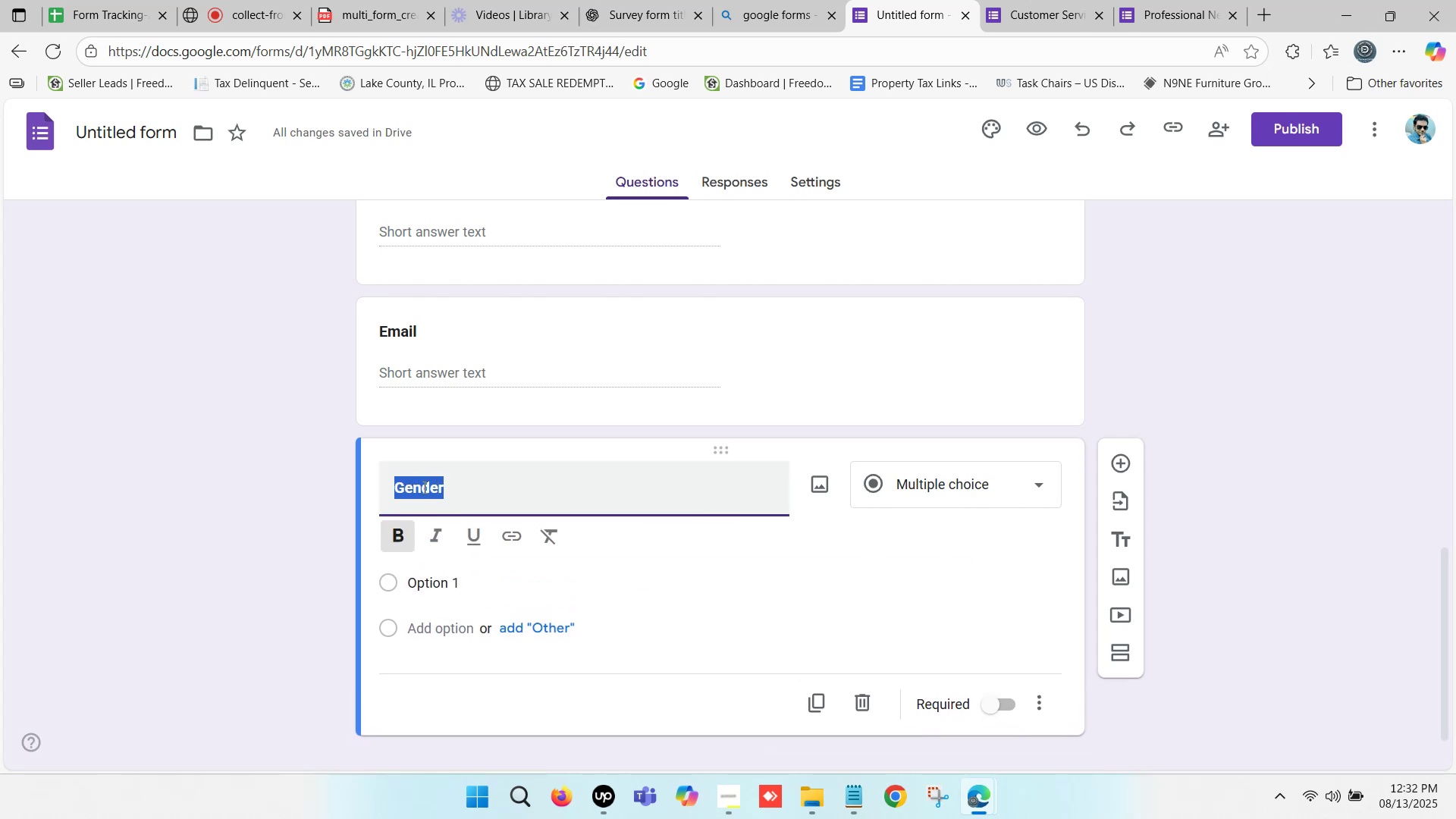 
double_click([423, 487])
 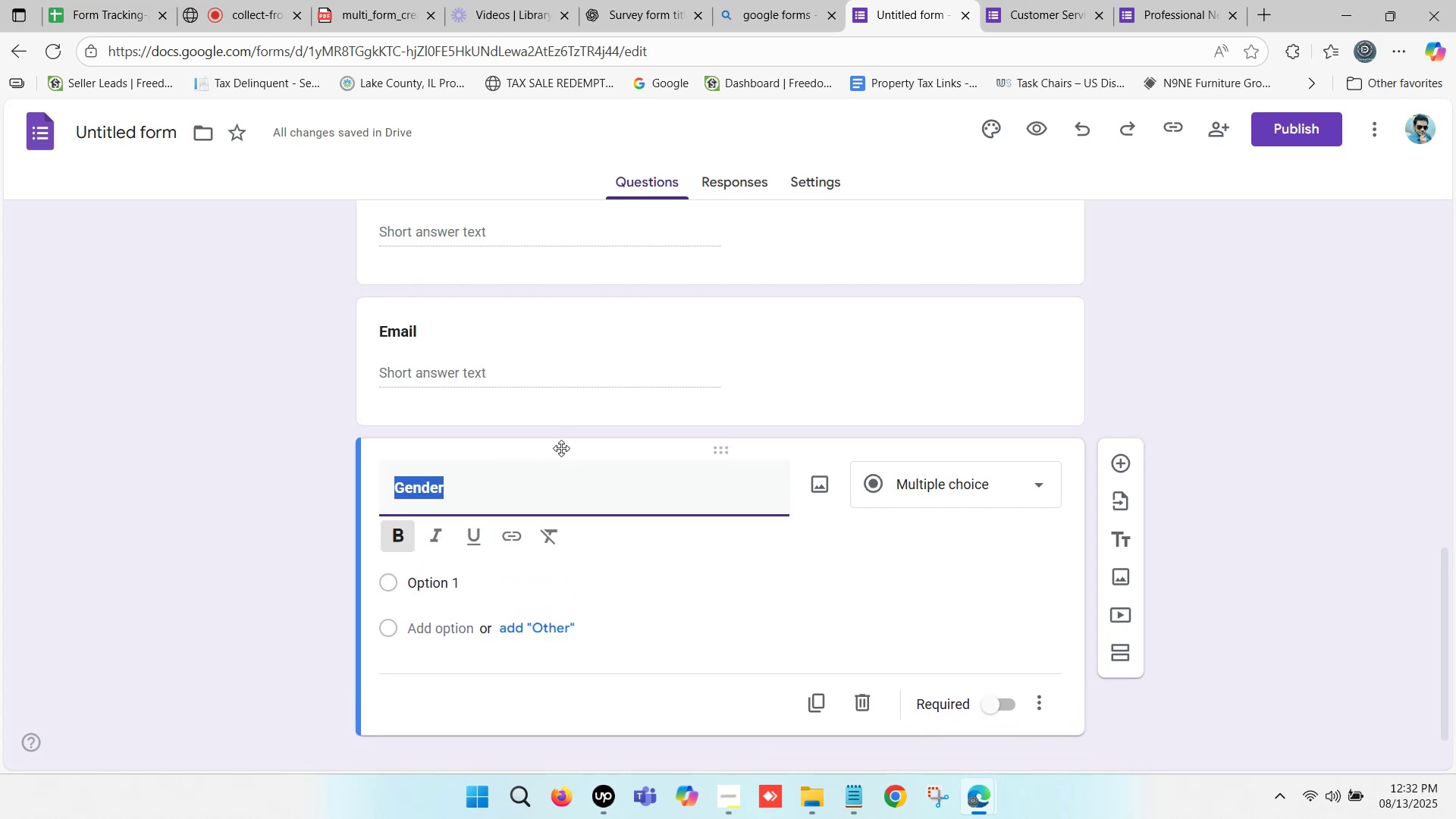 
left_click([1023, 0])
 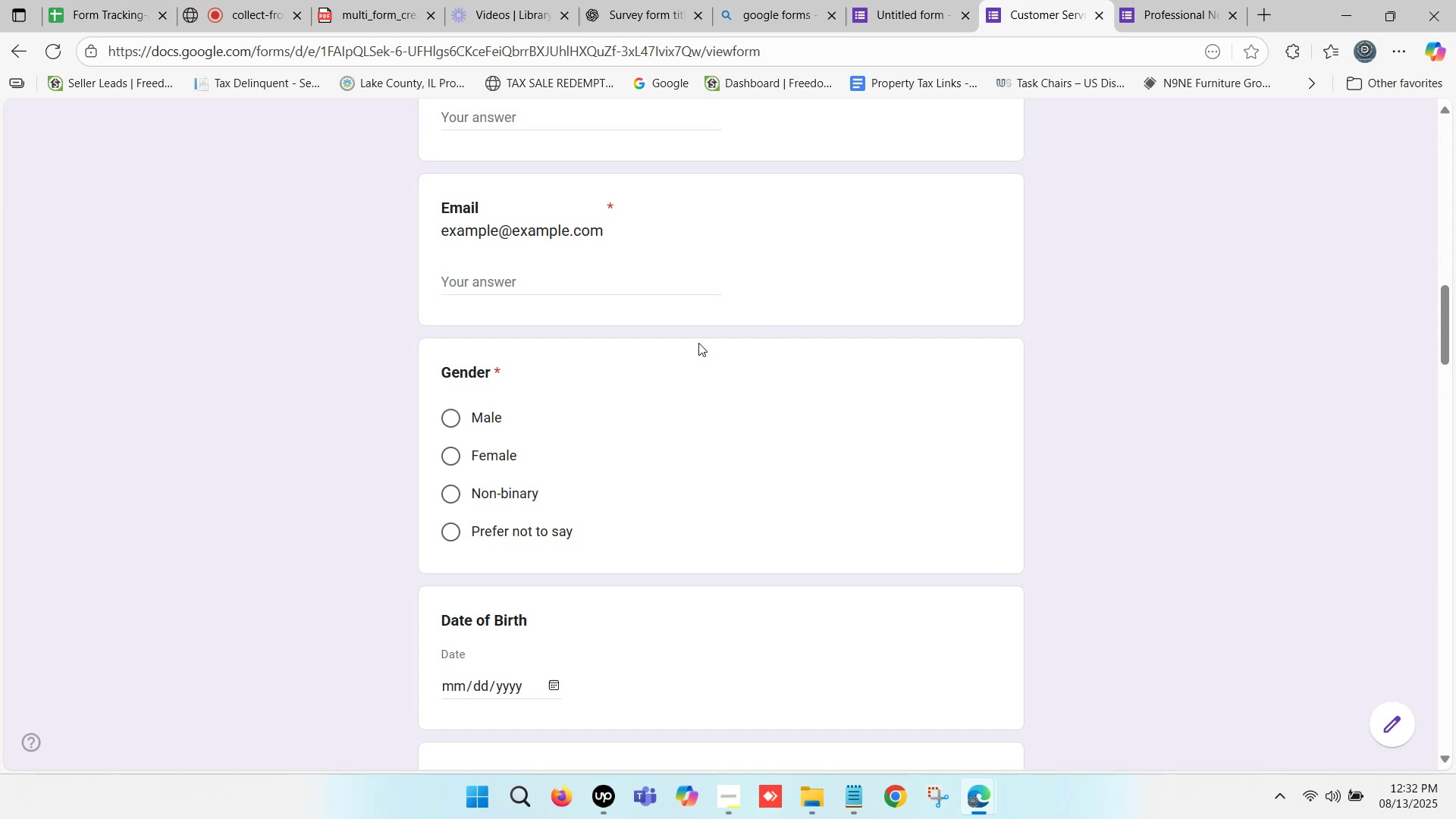 
scroll: coordinate [633, 444], scroll_direction: down, amount: 2.0
 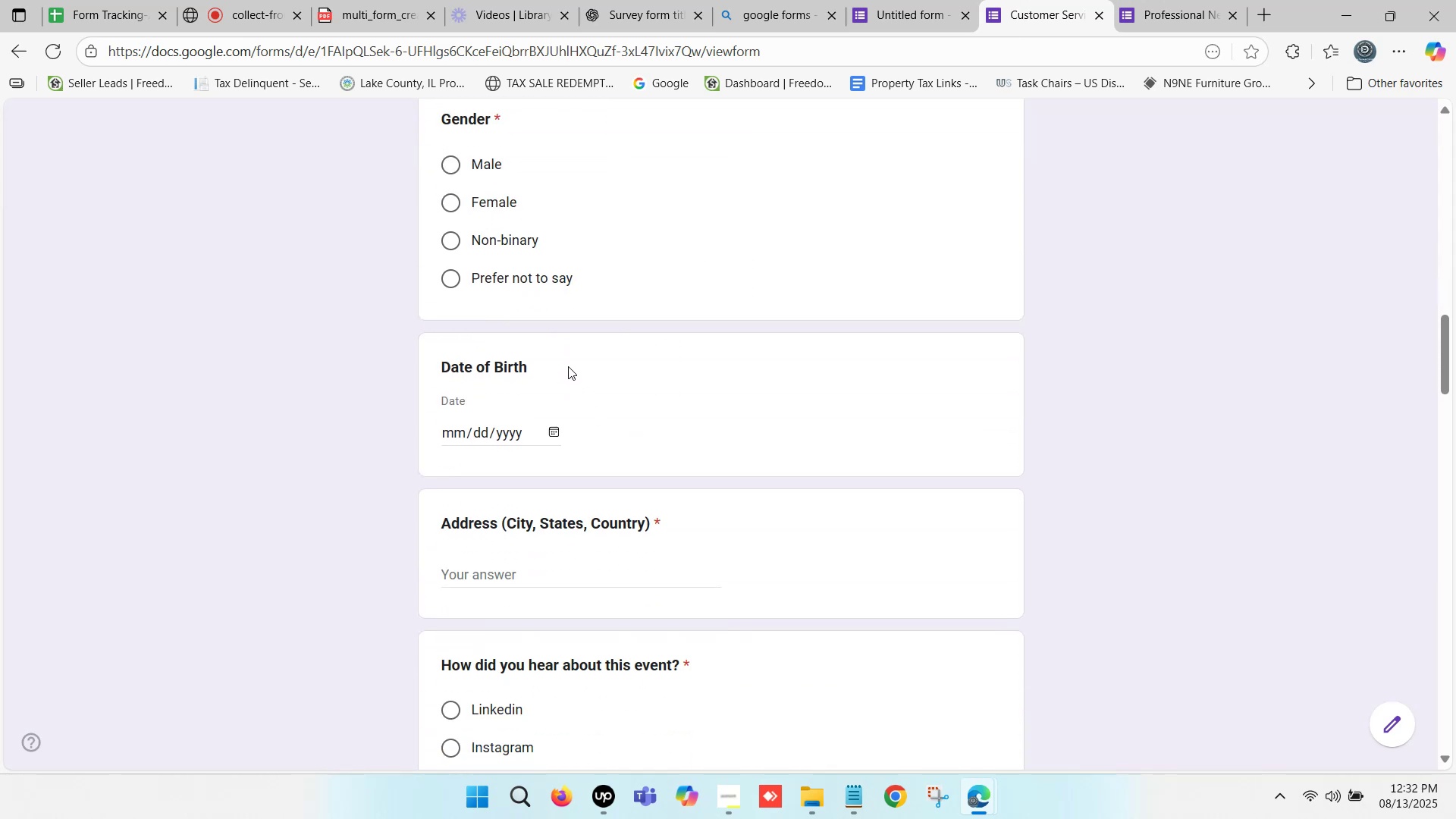 
wait(10.06)
 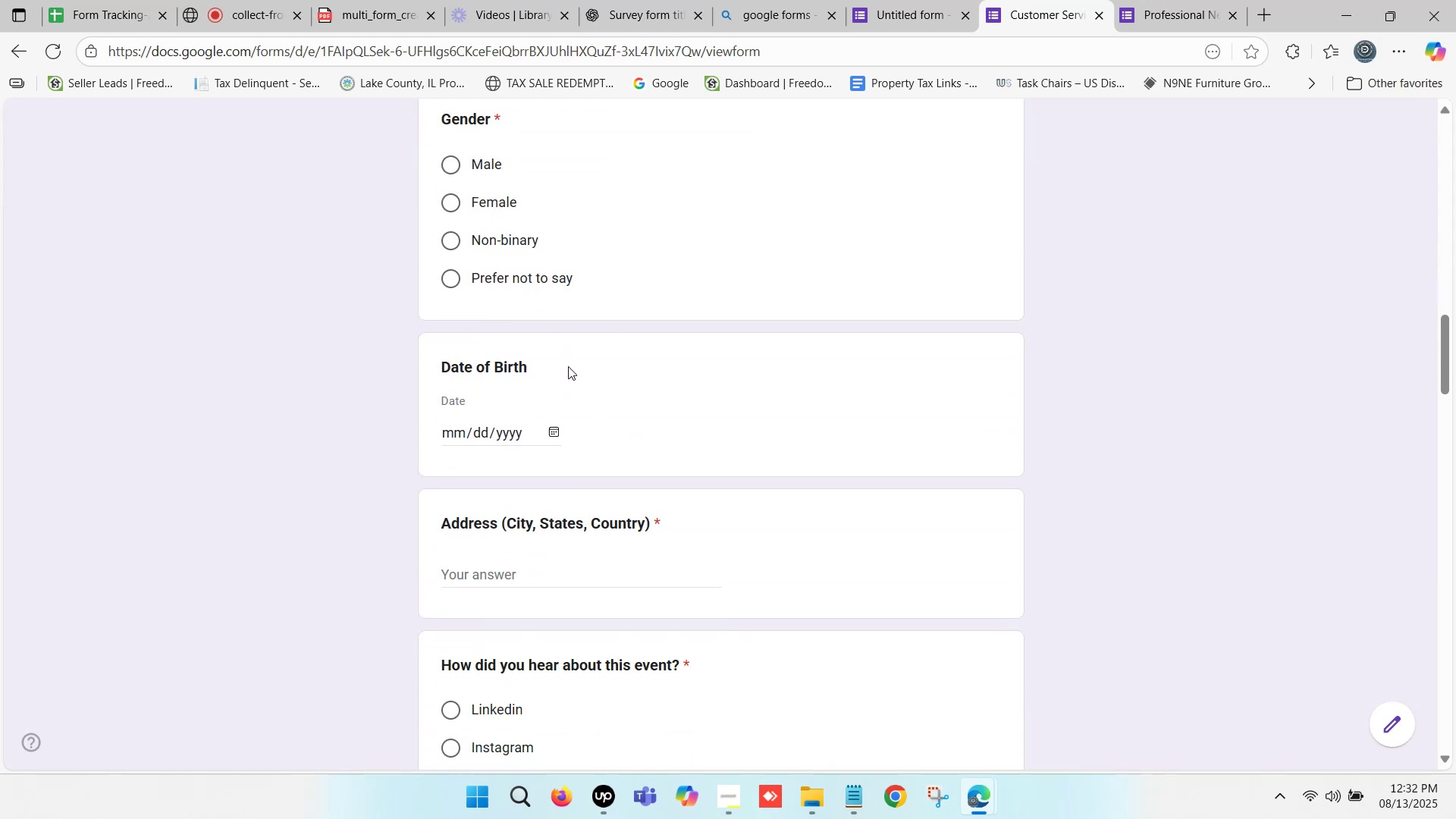 
left_click([1037, 0])
 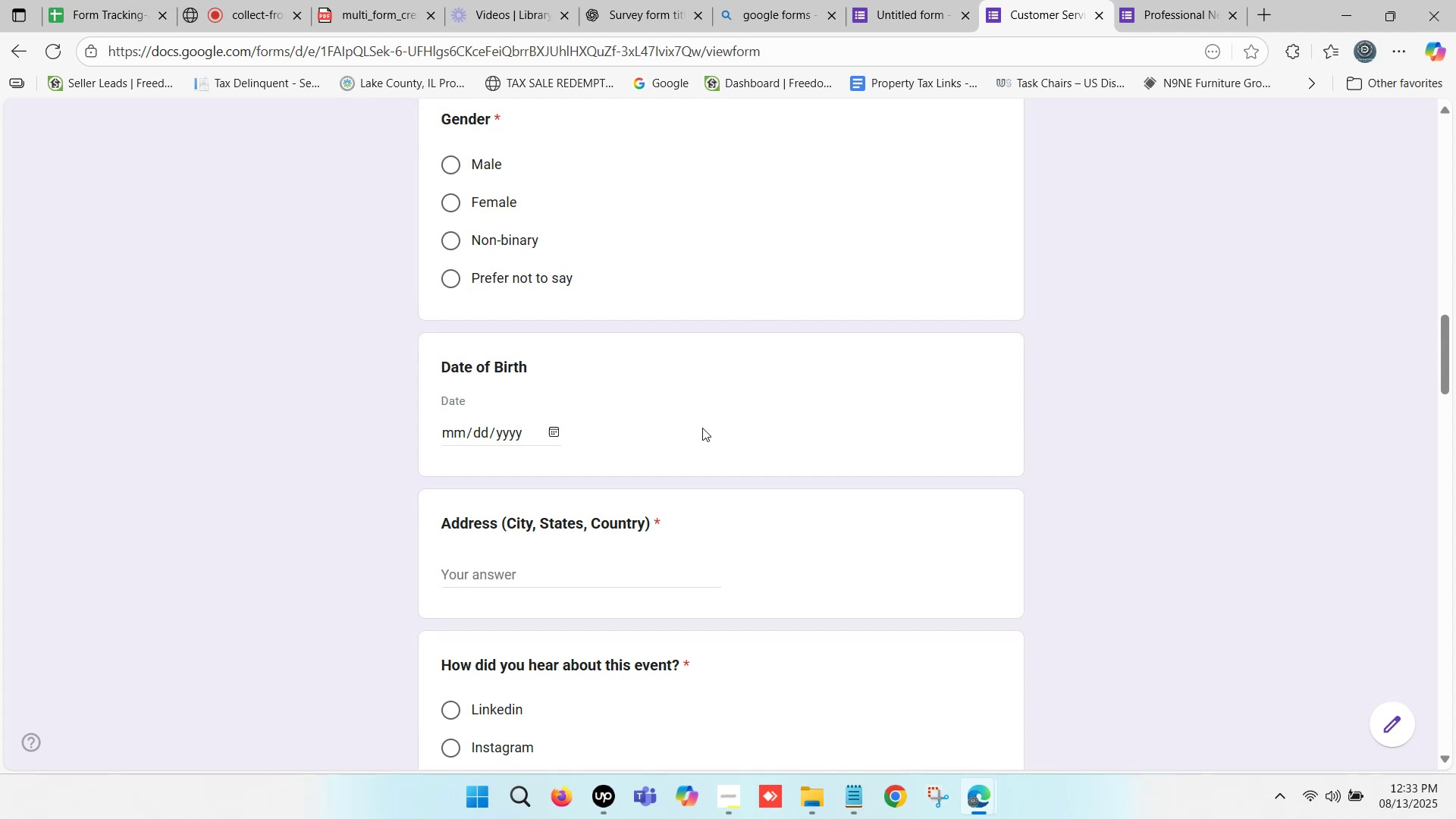 
scroll: coordinate [696, 460], scroll_direction: down, amount: 1.0
 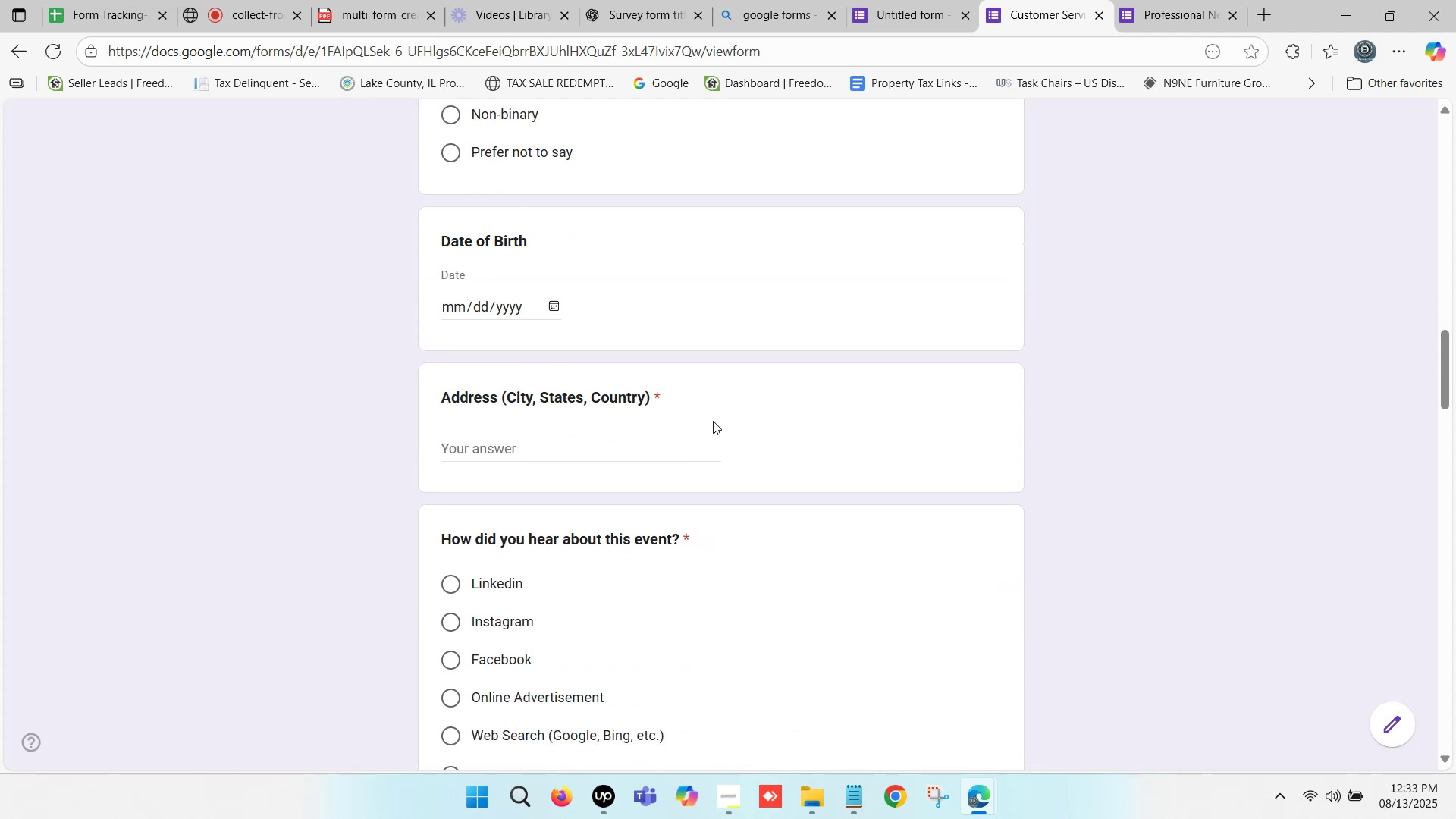 
scroll: coordinate [549, 231], scroll_direction: up, amount: 2.0
 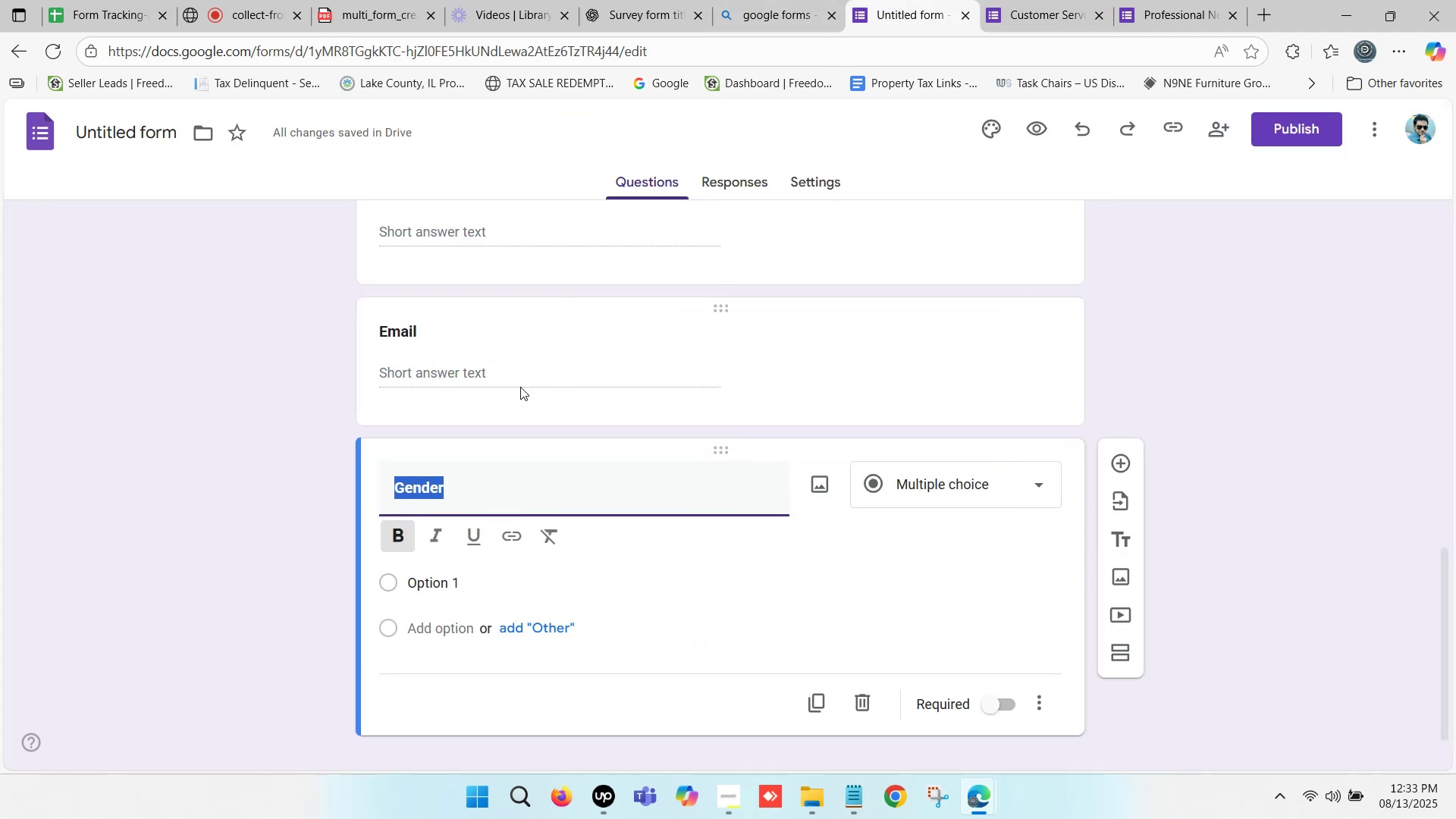 
left_click([463, 479])
 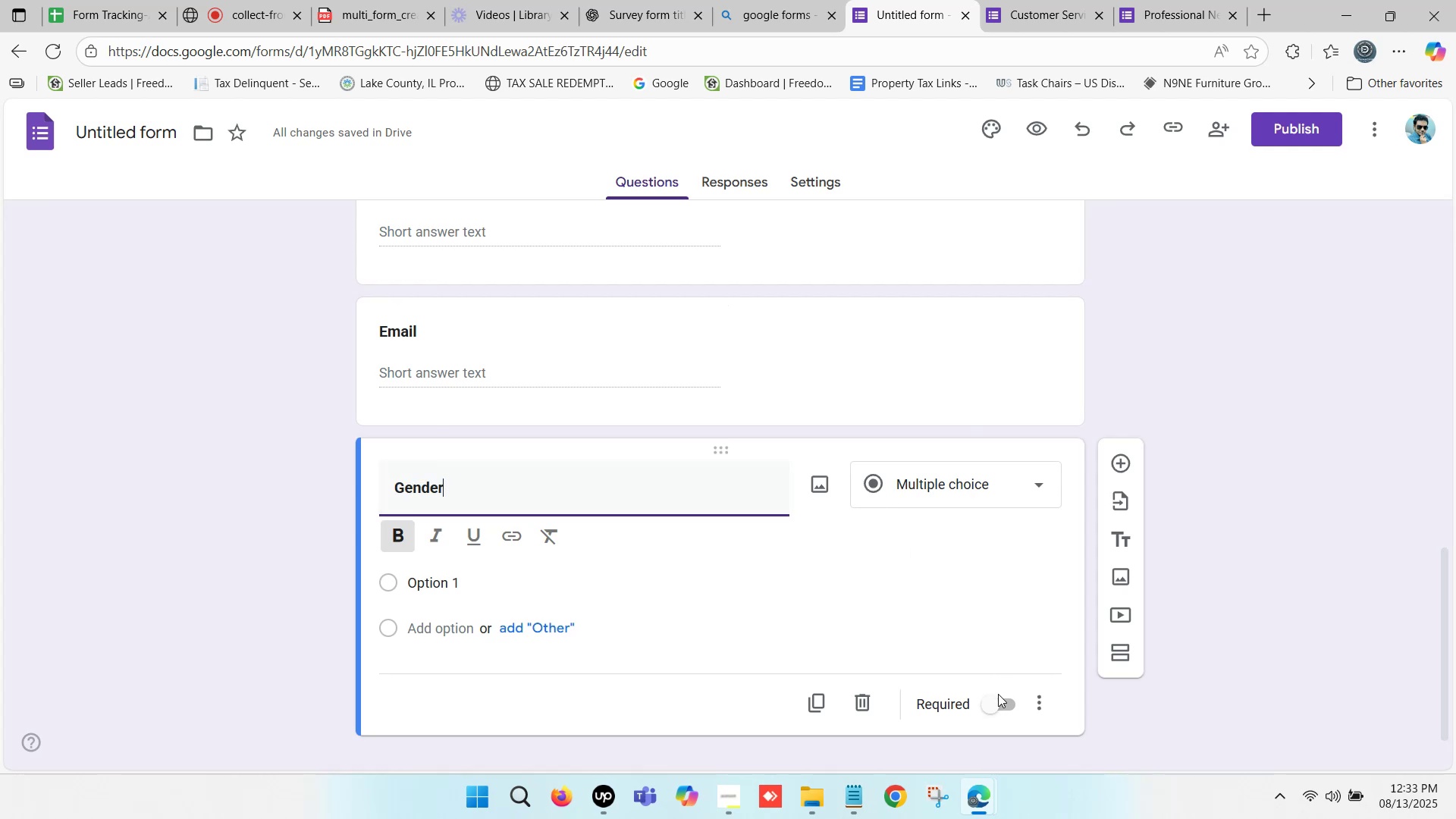 
left_click([988, 704])
 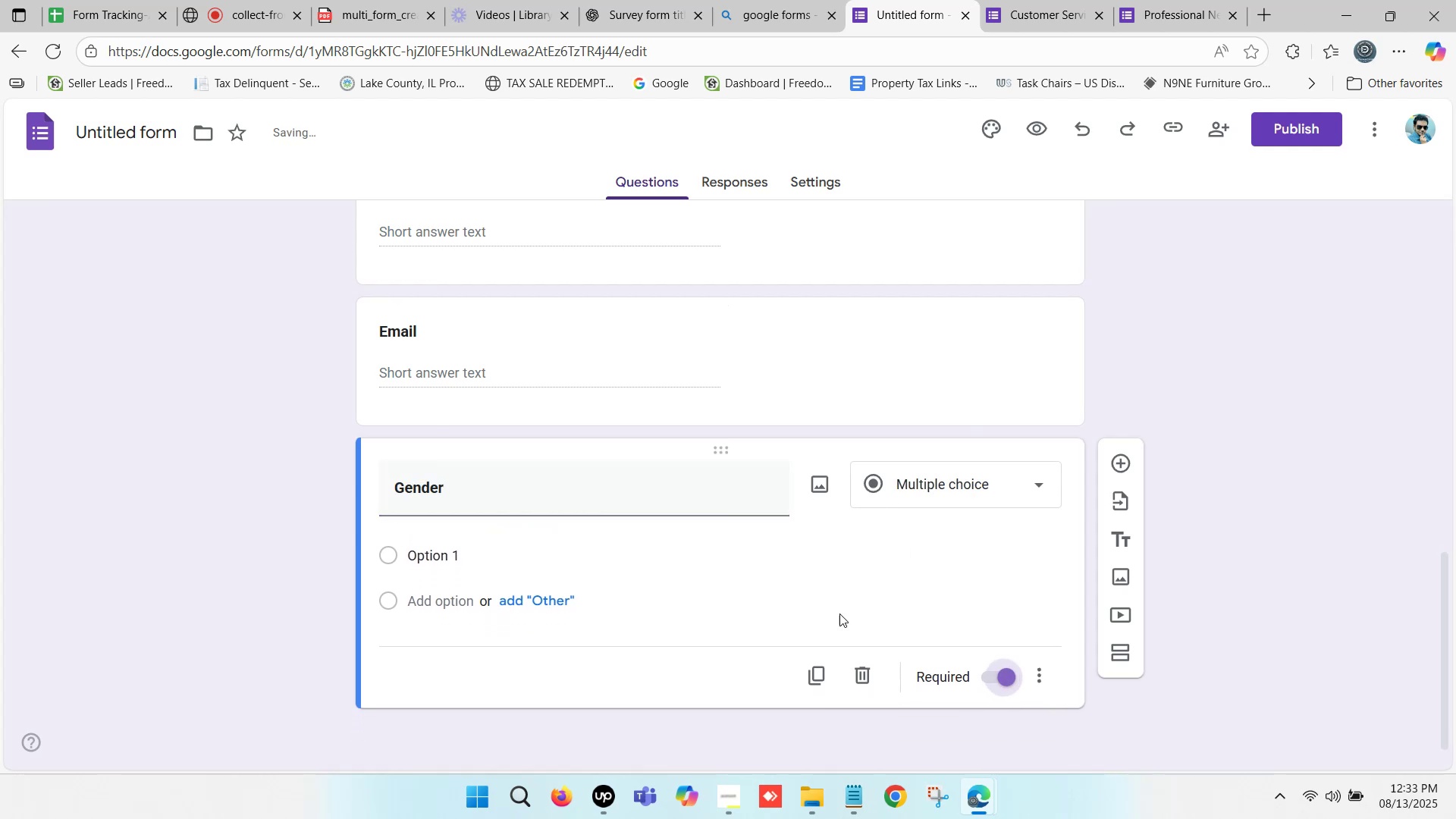 
scroll: coordinate [642, 553], scroll_direction: down, amount: 1.0
 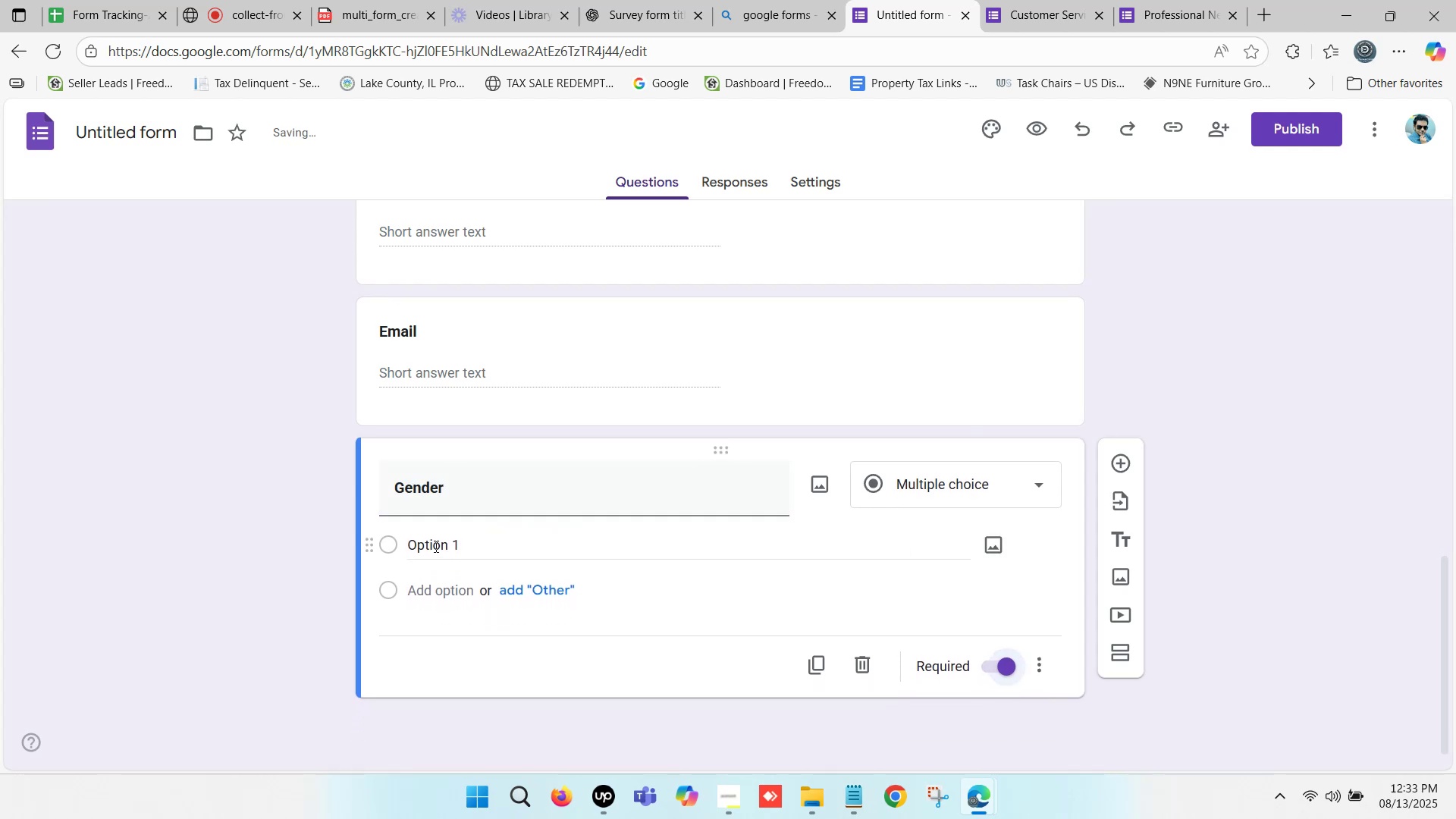 
left_click([435, 546])
 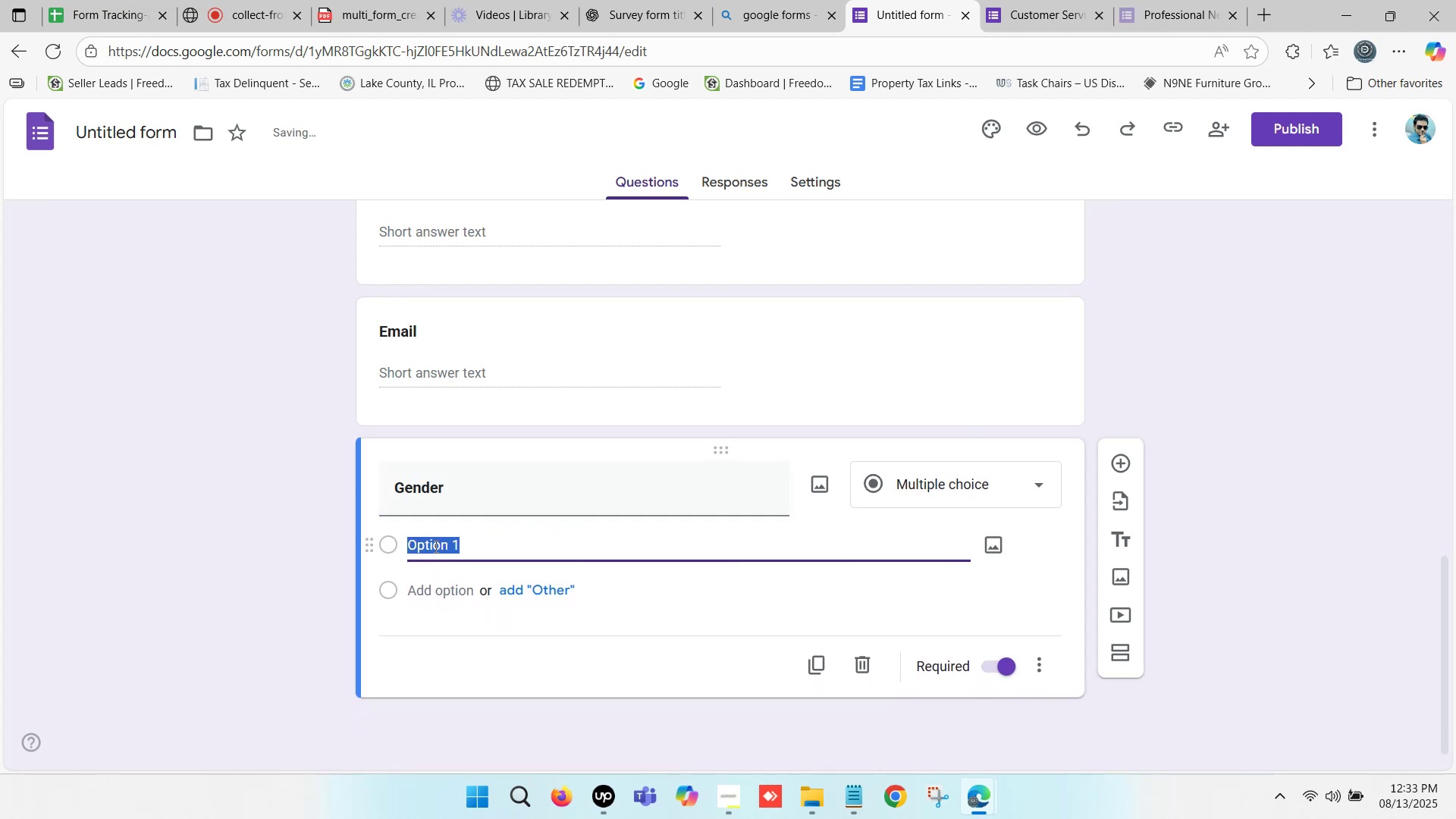 
hold_key(key=ShiftLeft, duration=0.7)
 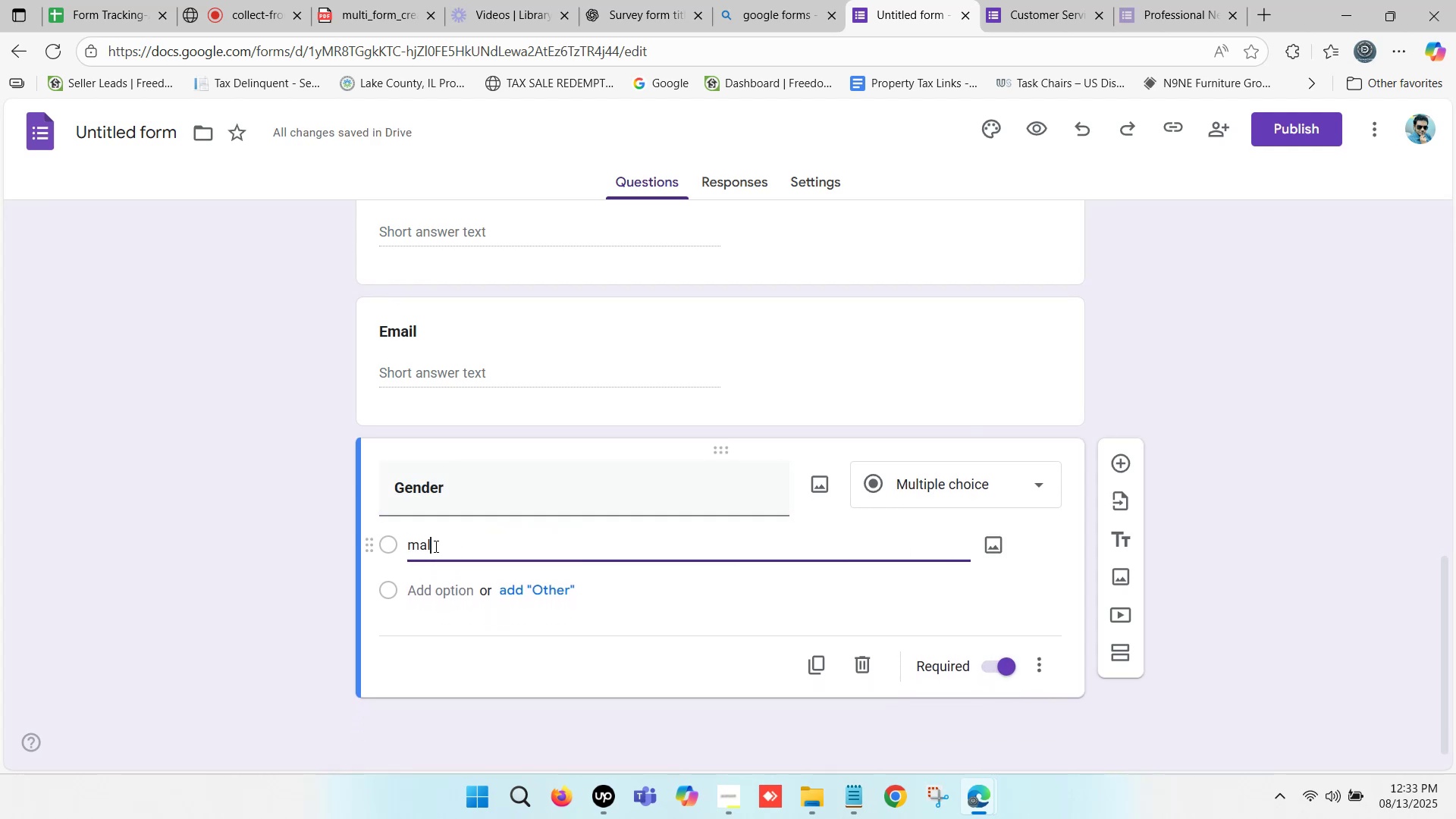 
type(male)
 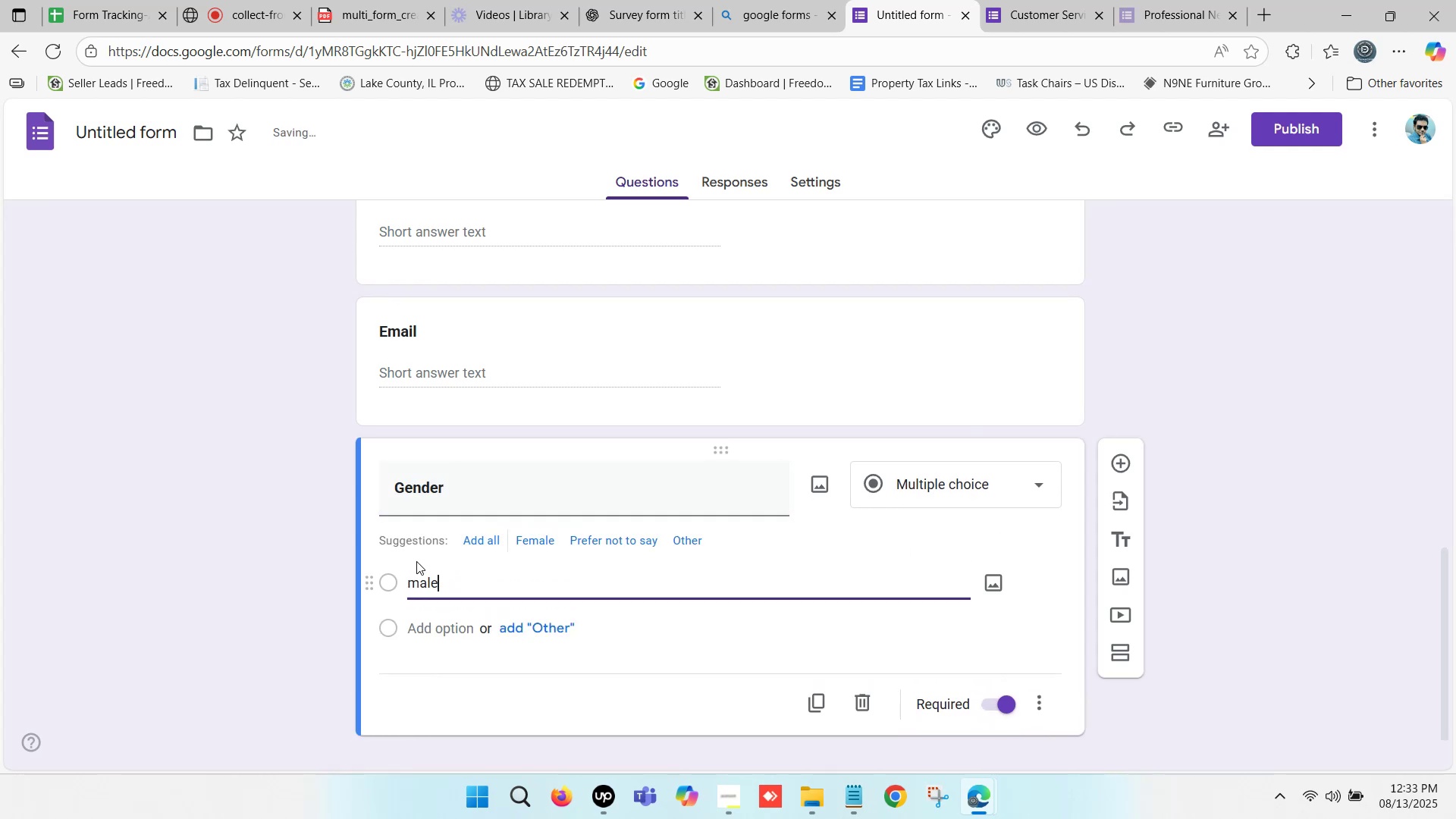 
left_click([416, 580])
 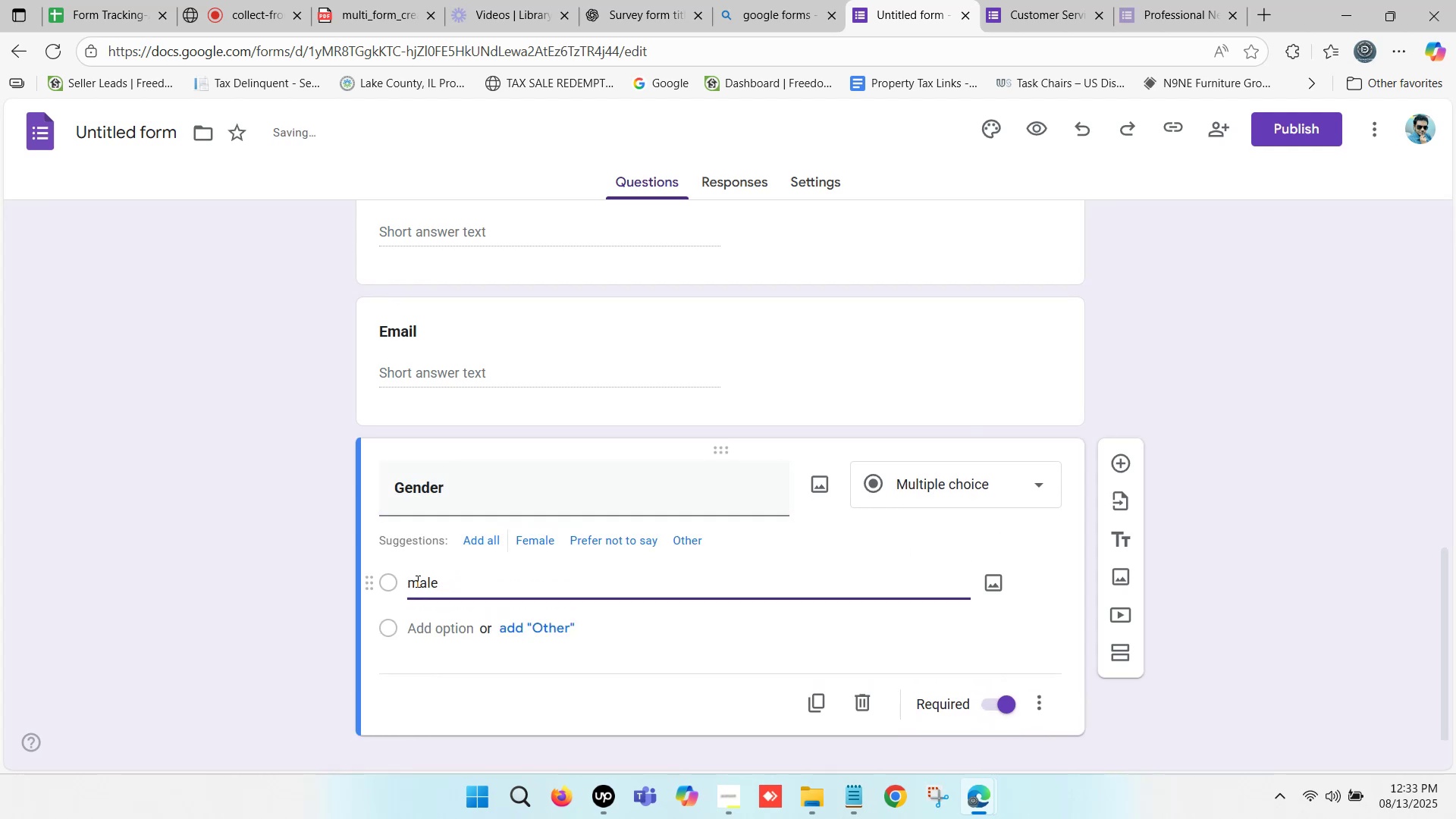 
key(Shift+ShiftLeft)
 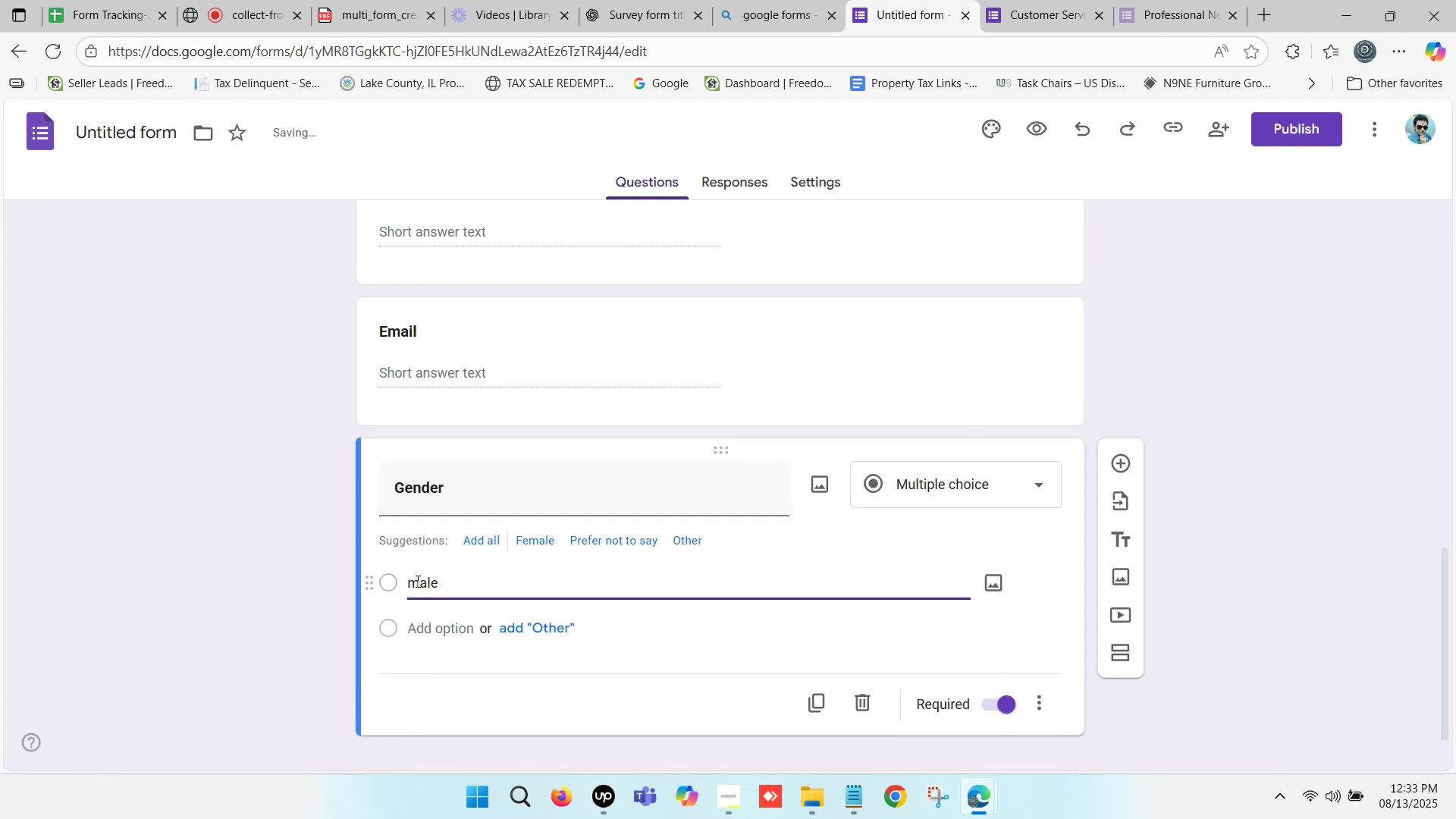 
key(Shift+Backspace)
 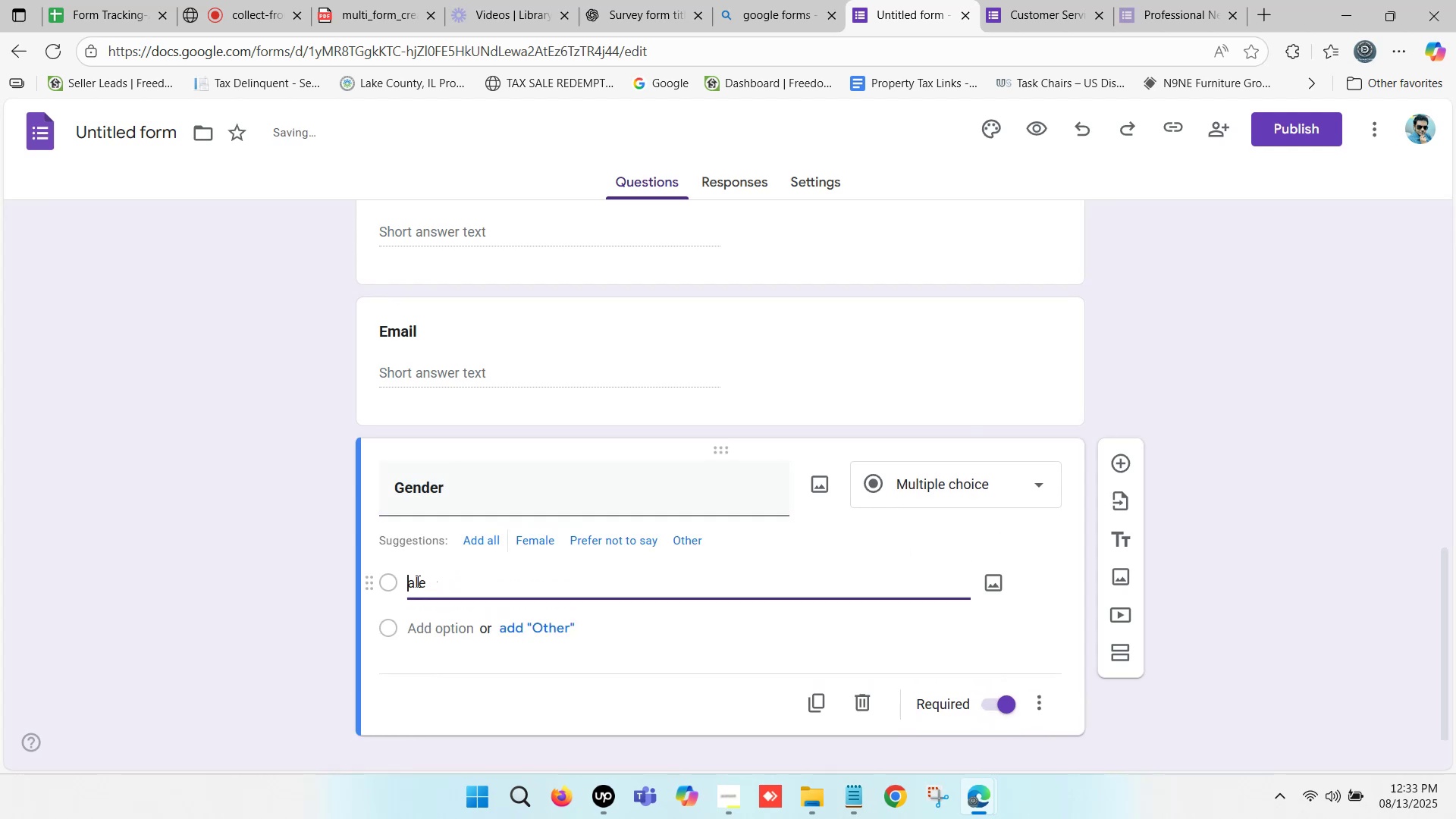 
key(Shift+M)
 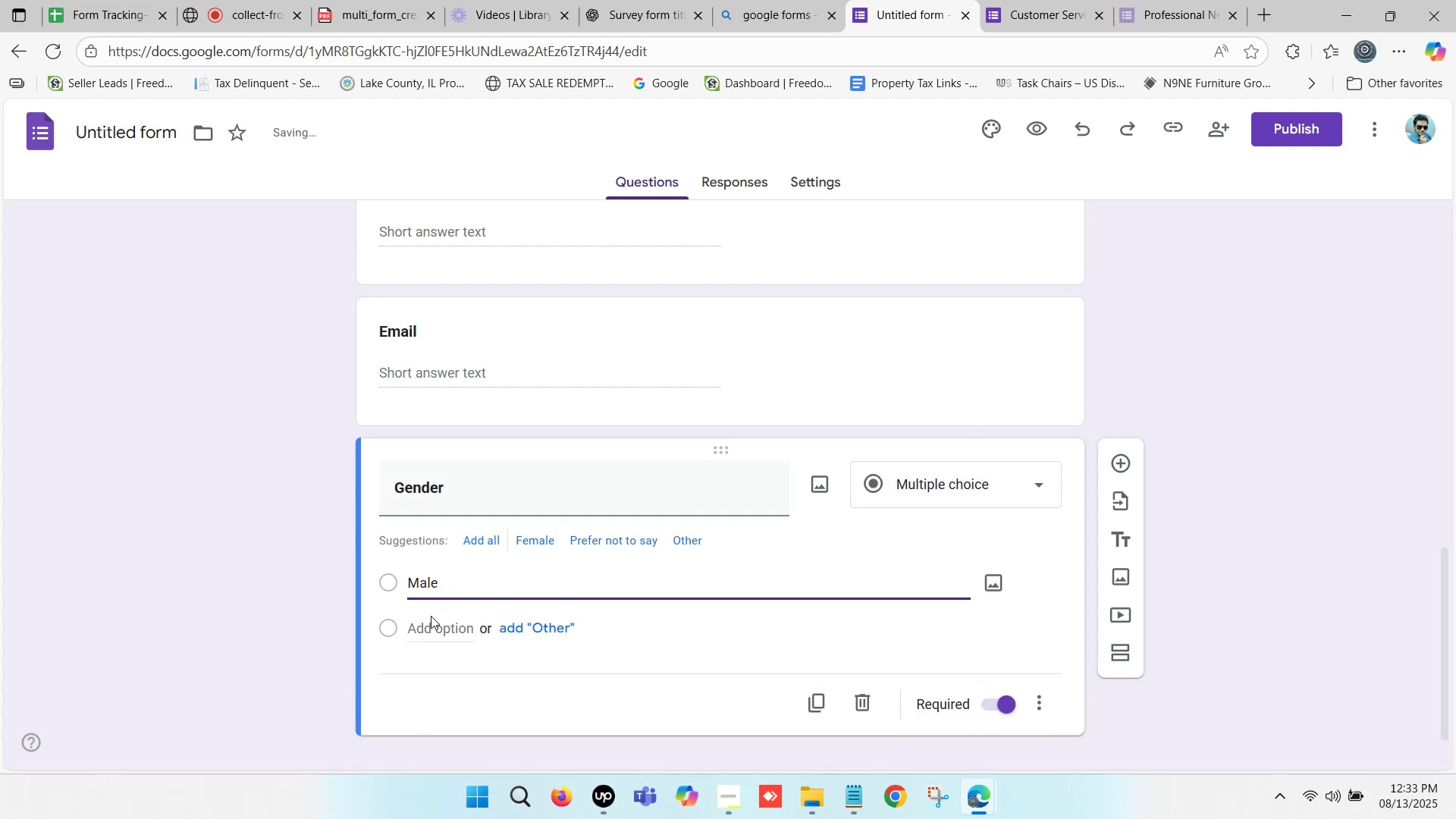 
left_click([435, 625])
 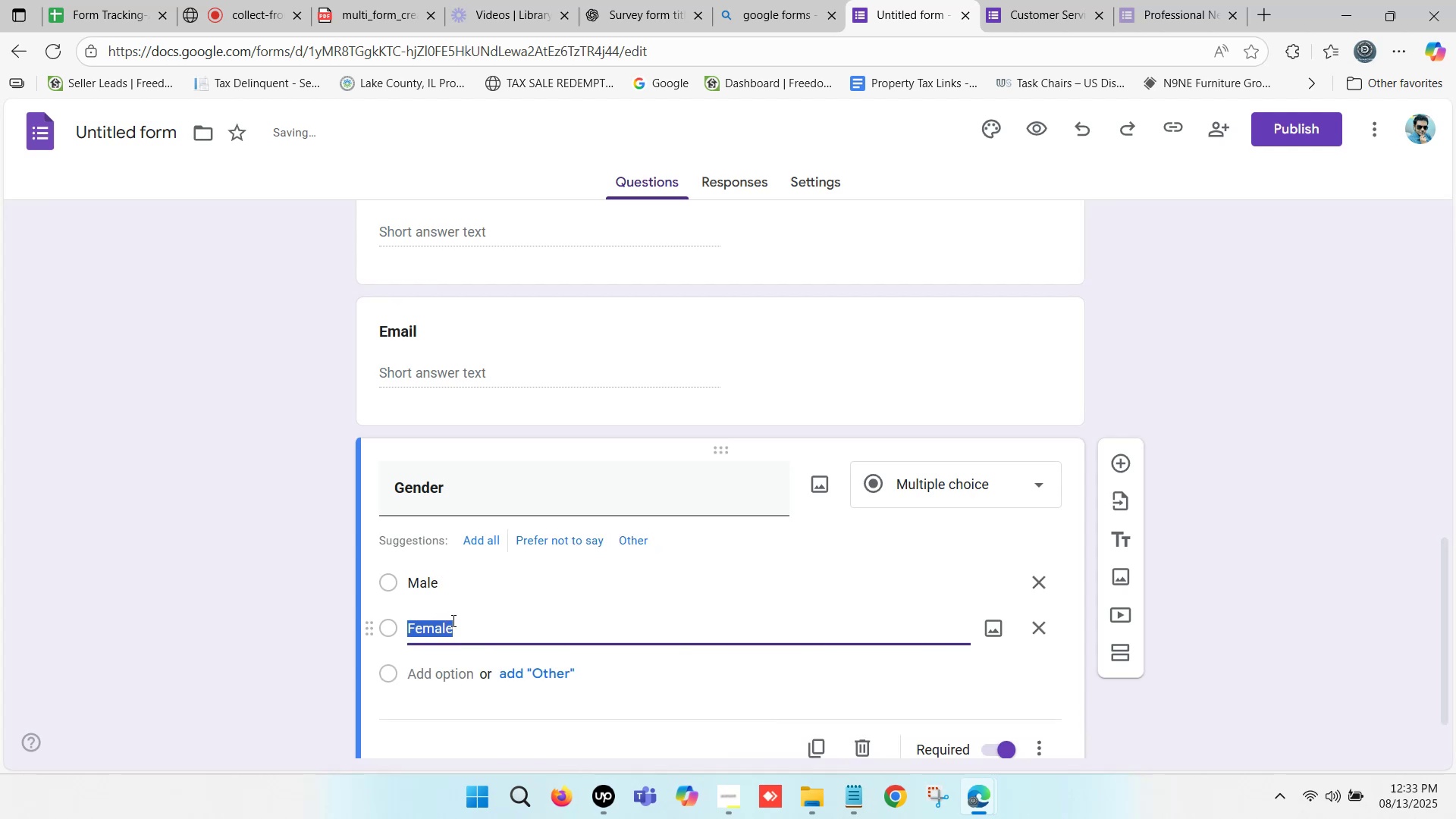 
left_click([460, 623])
 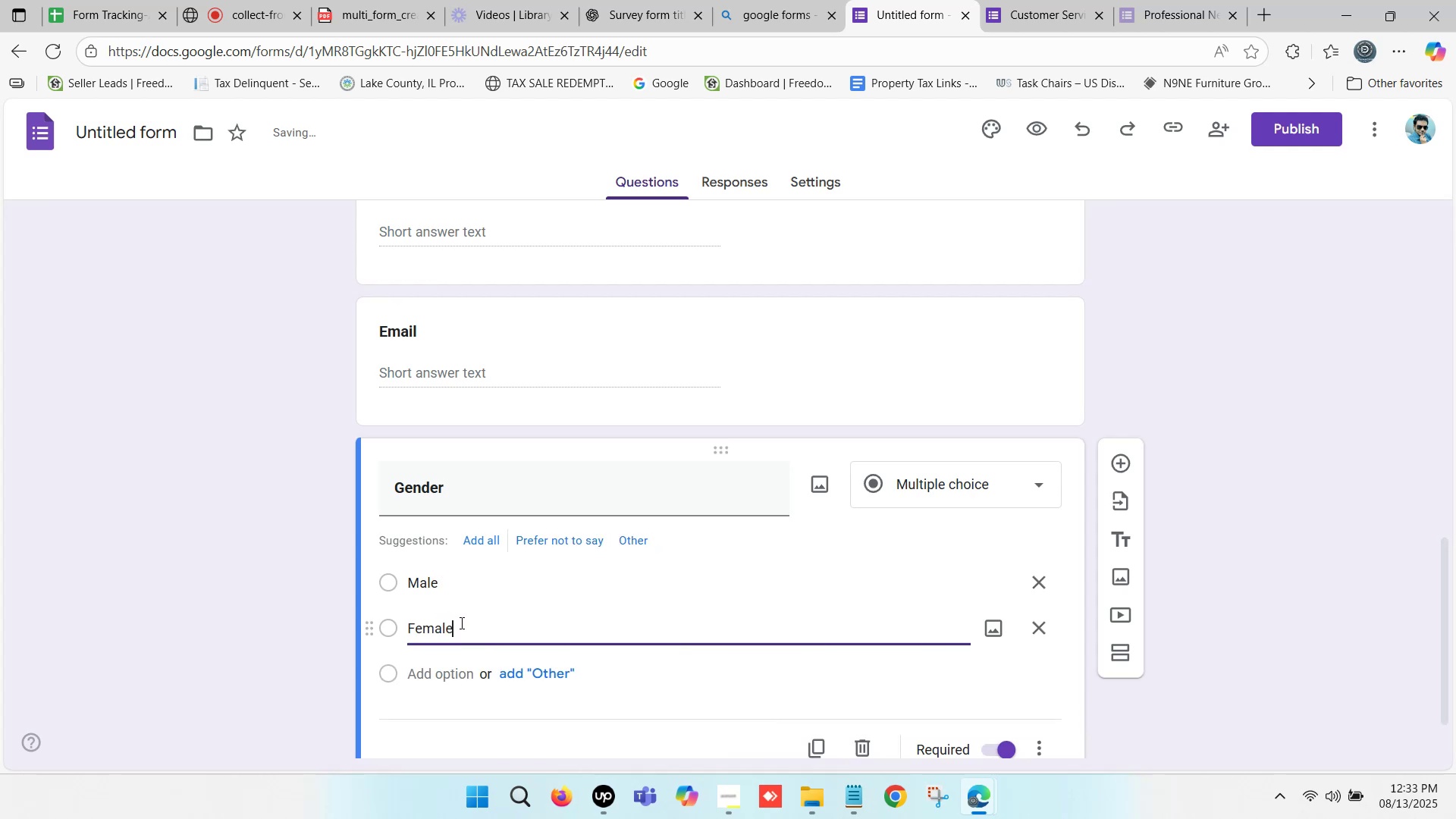 
scroll: coordinate [466, 623], scroll_direction: down, amount: 1.0
 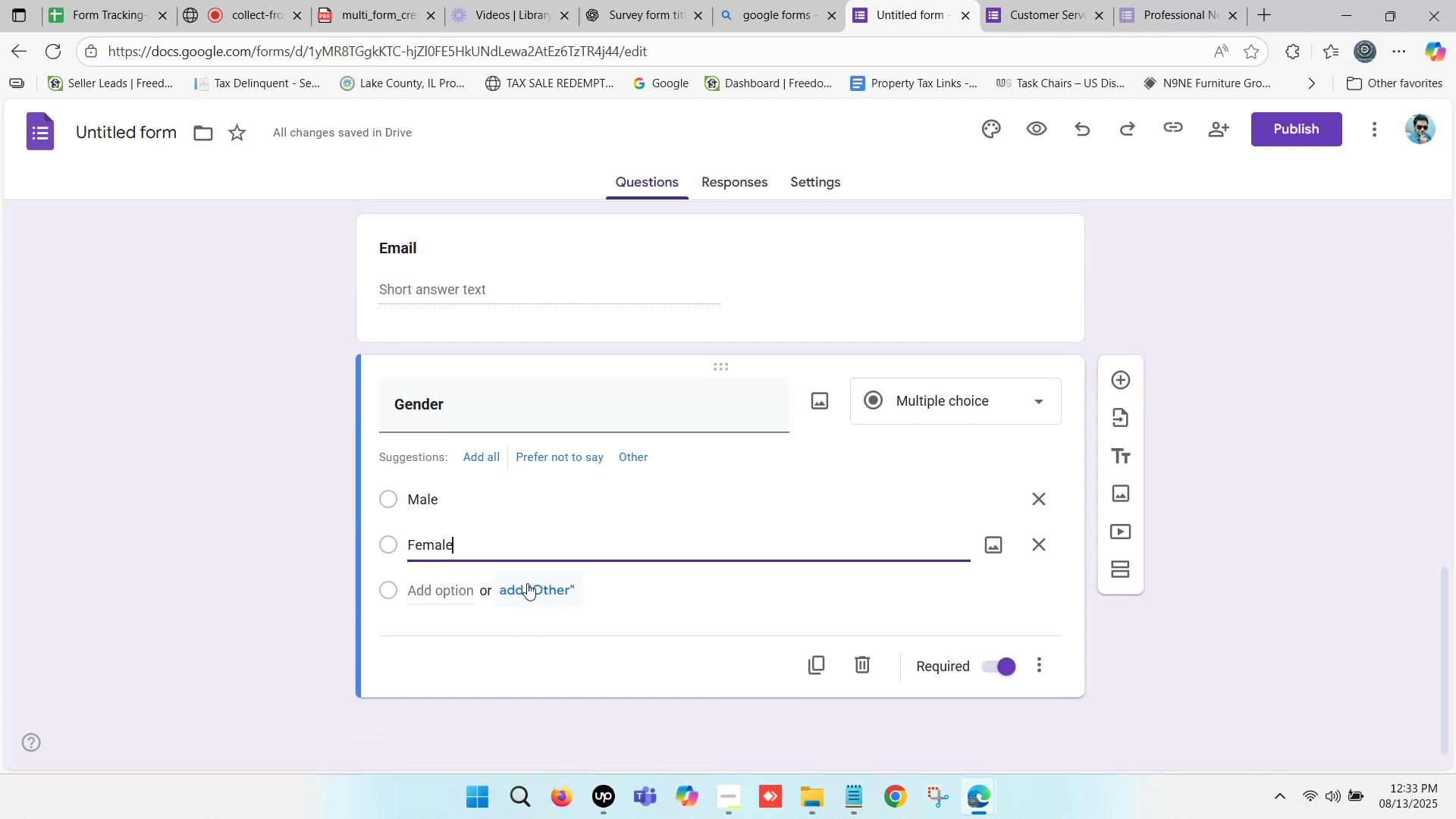 
left_click([525, 583])
 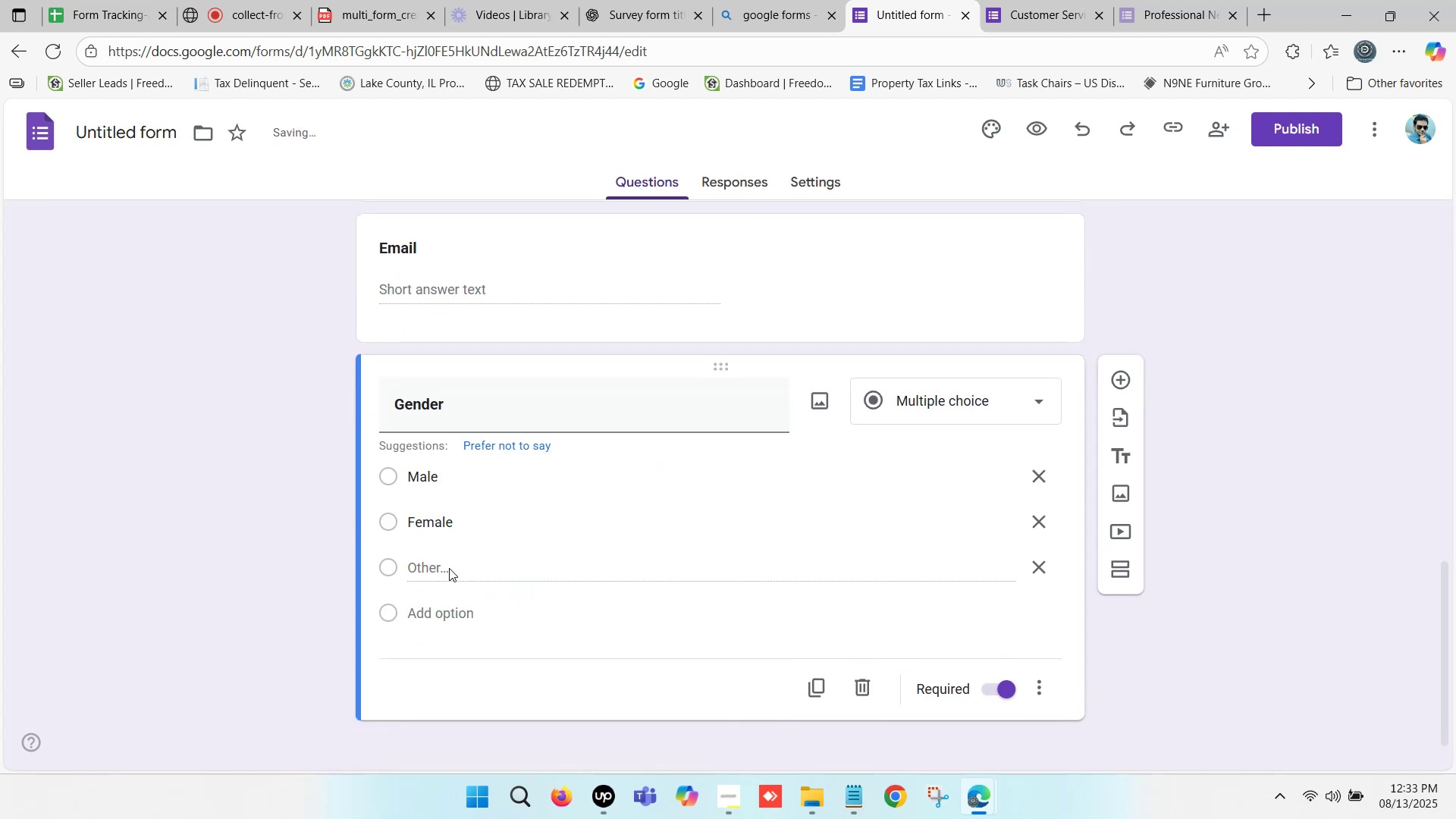 
left_click([449, 568])
 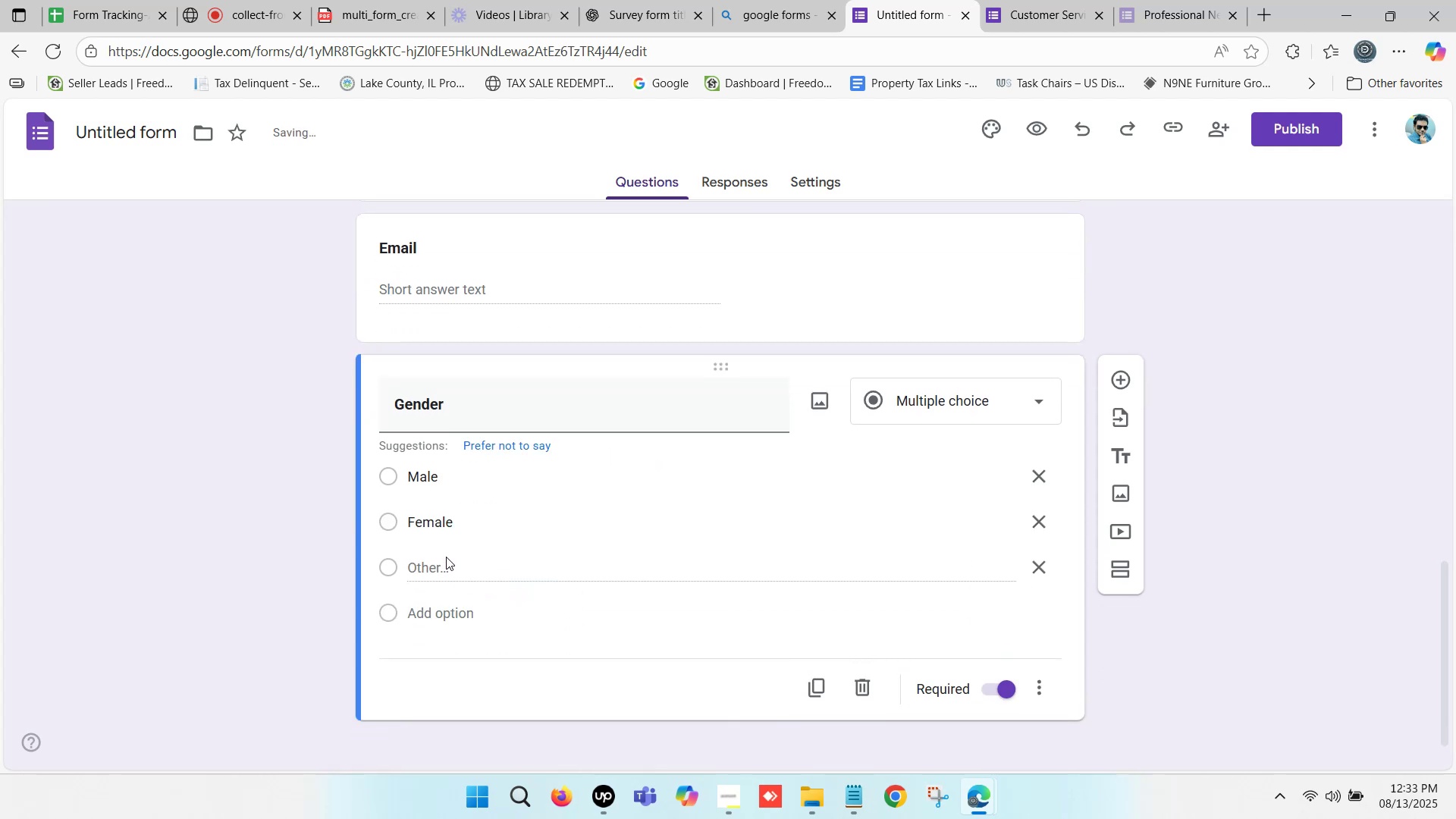 
left_click([444, 557])
 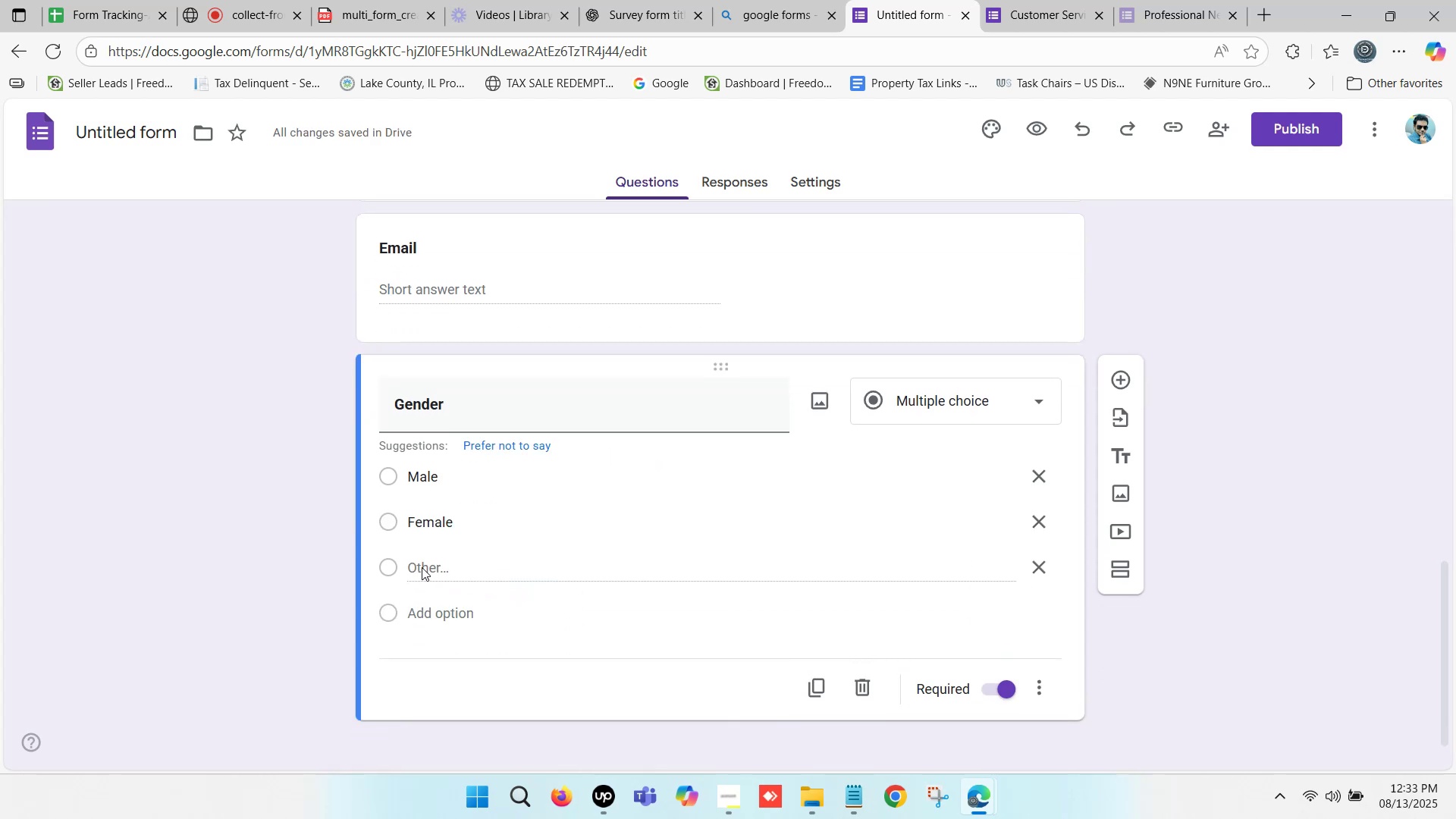 
double_click([422, 567])
 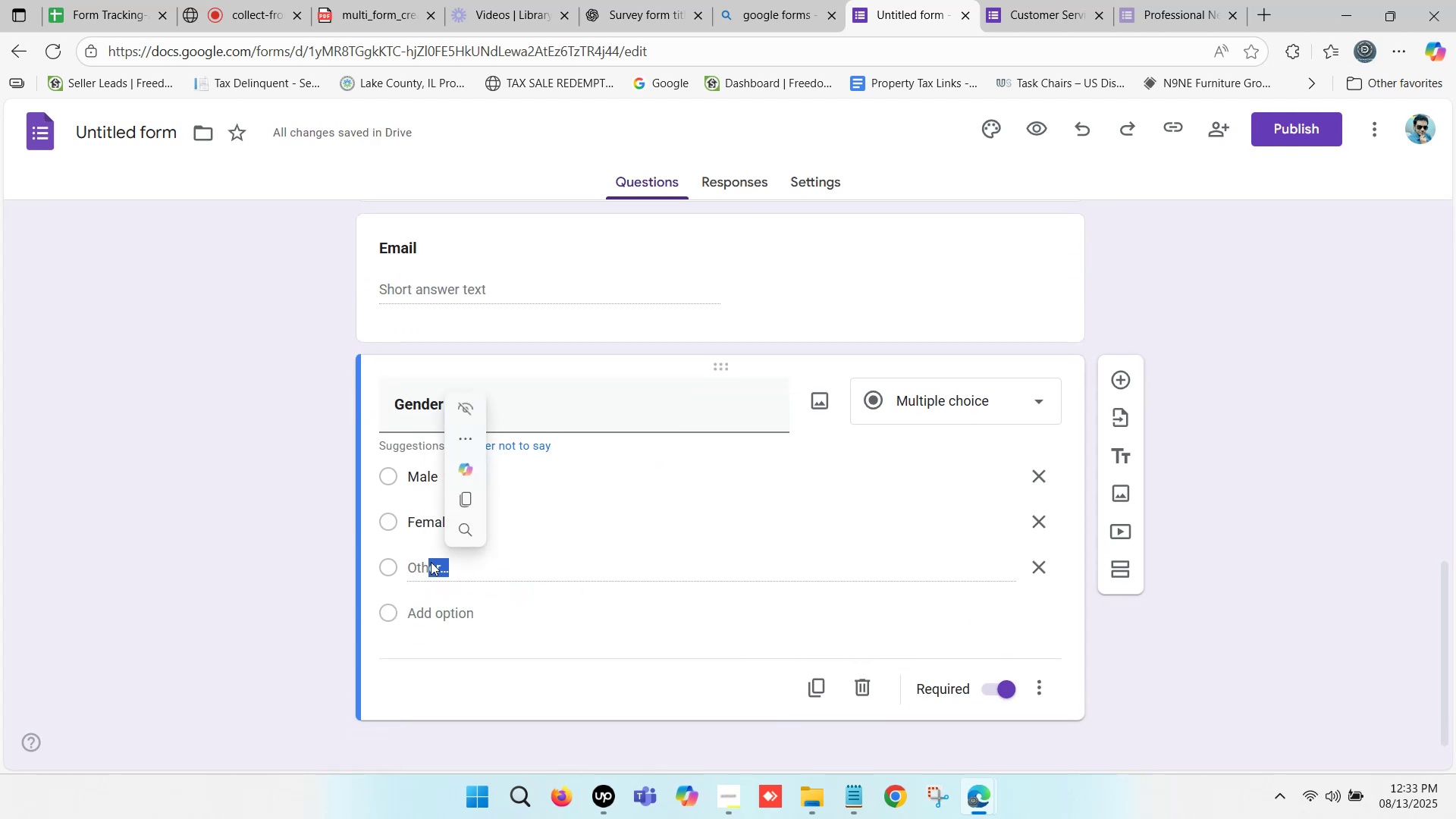 
double_click([459, 562])
 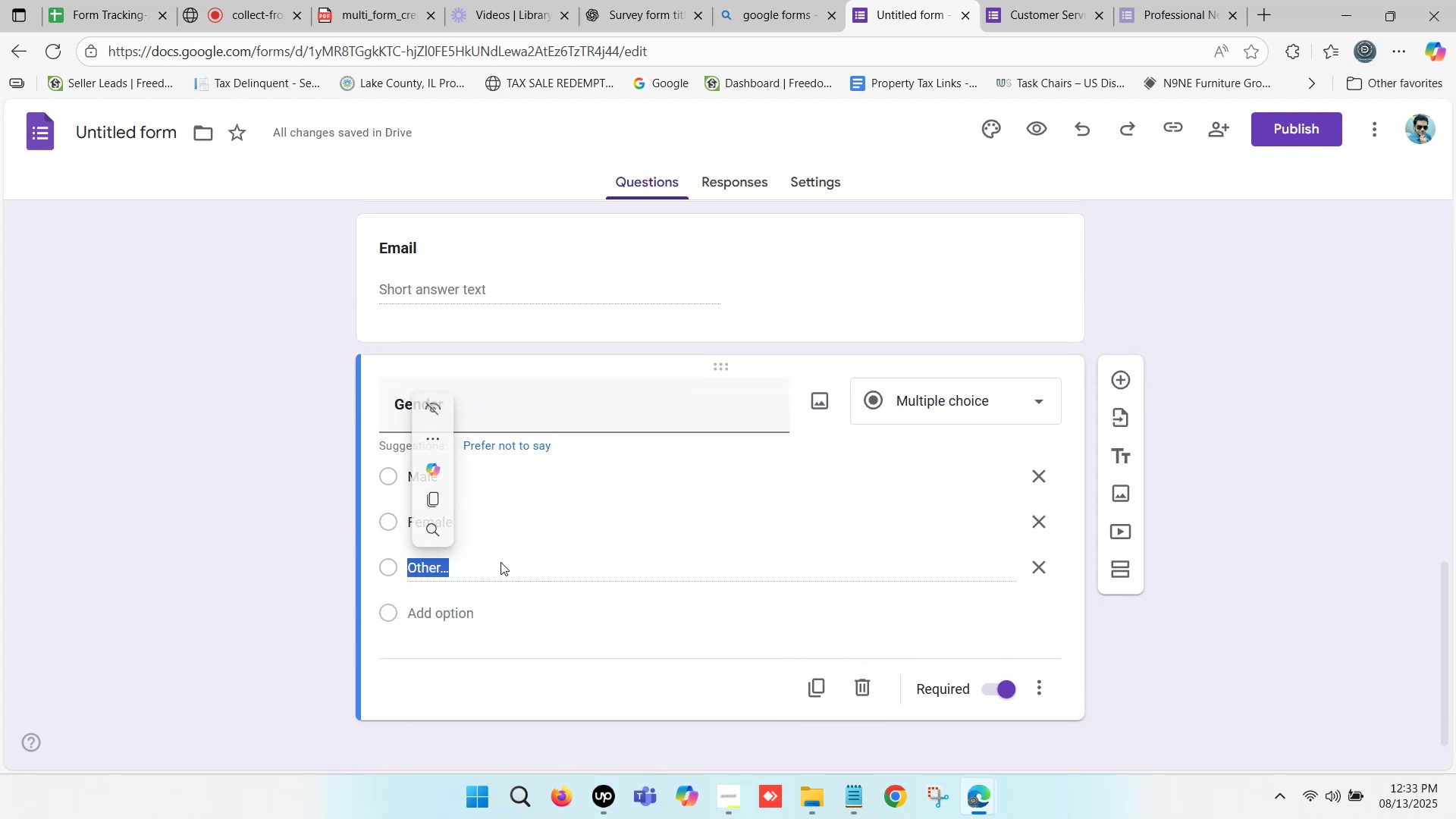 
key(H)
 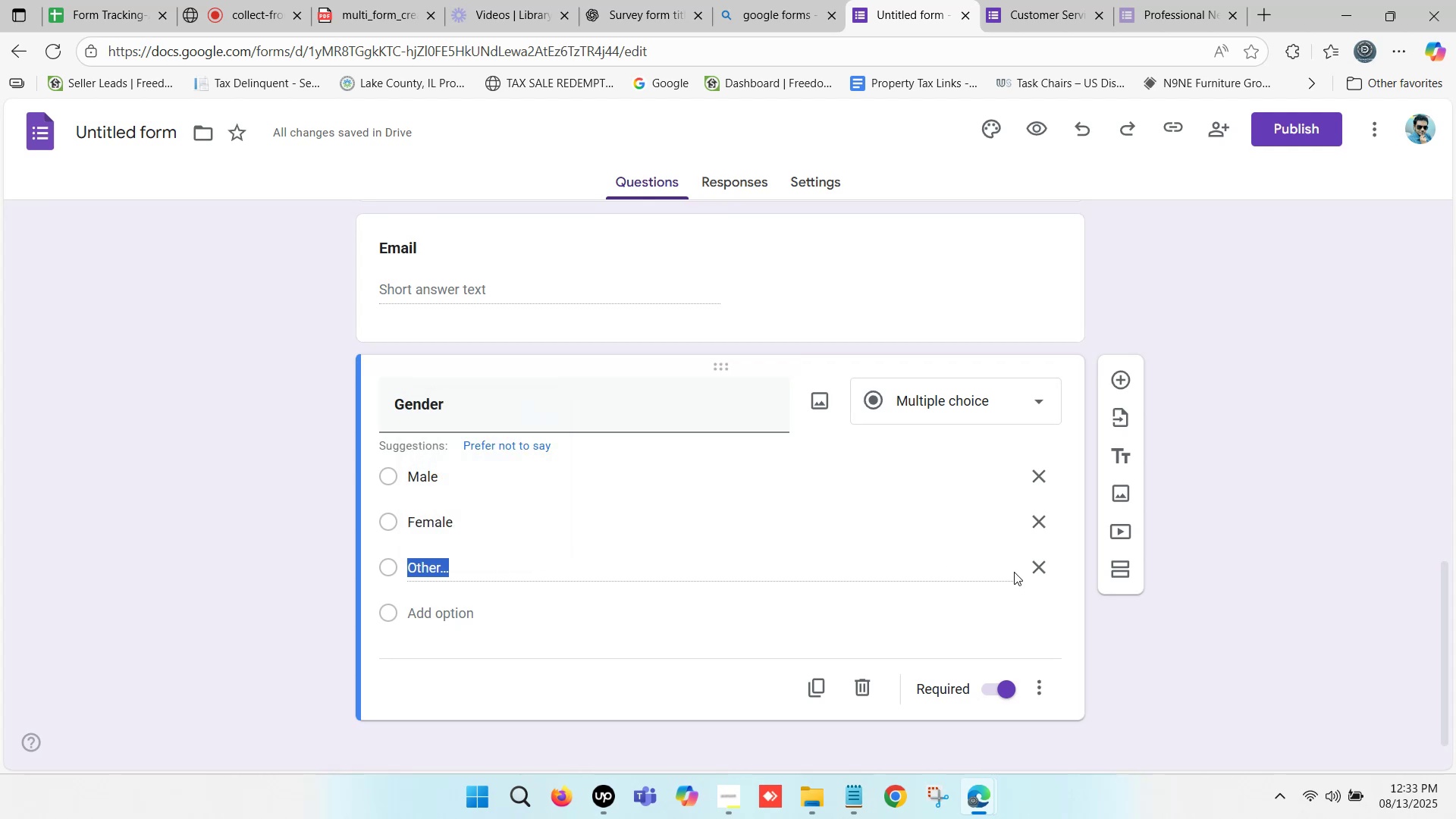 
left_click([1041, 566])
 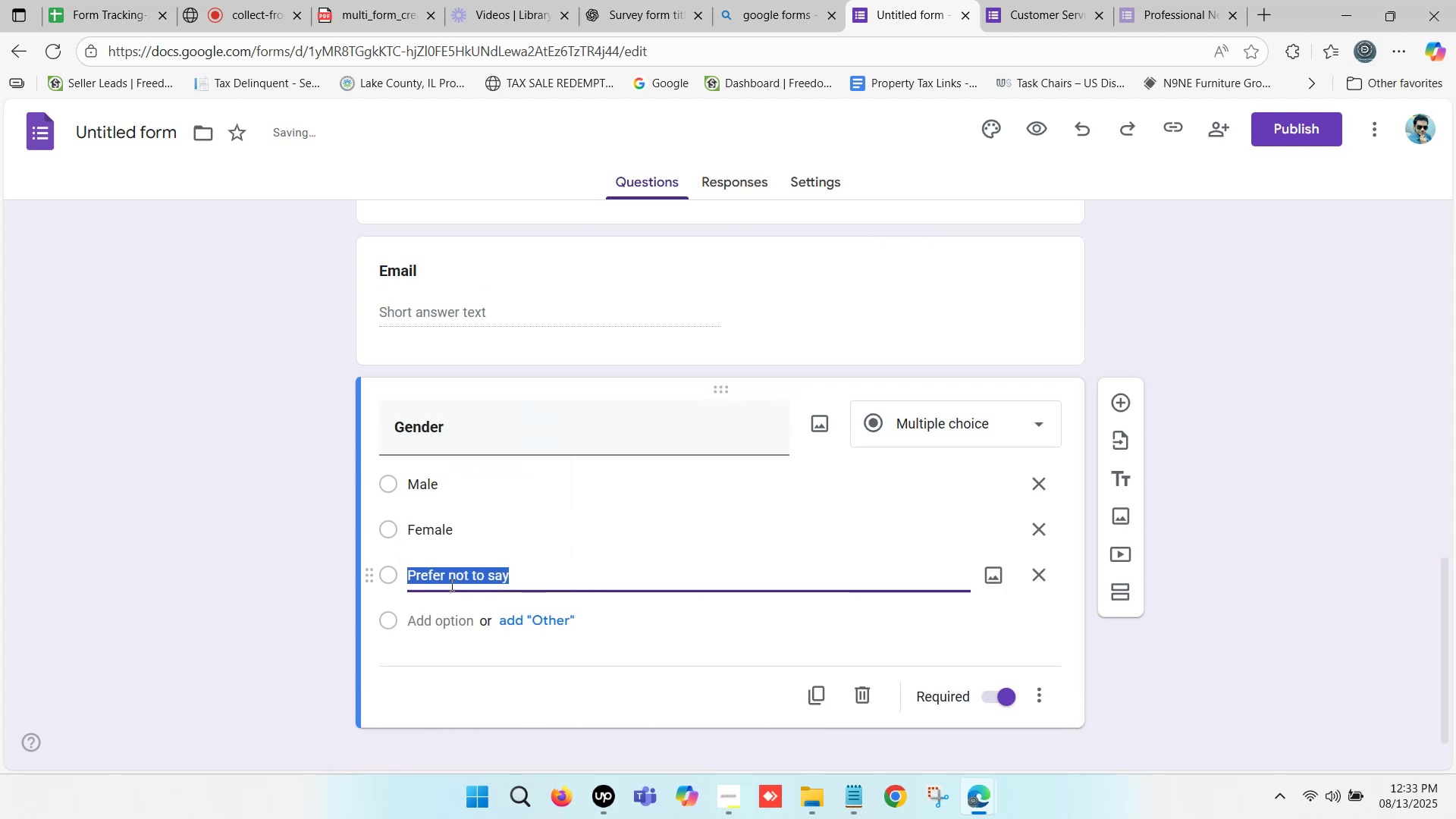 
left_click([459, 613])
 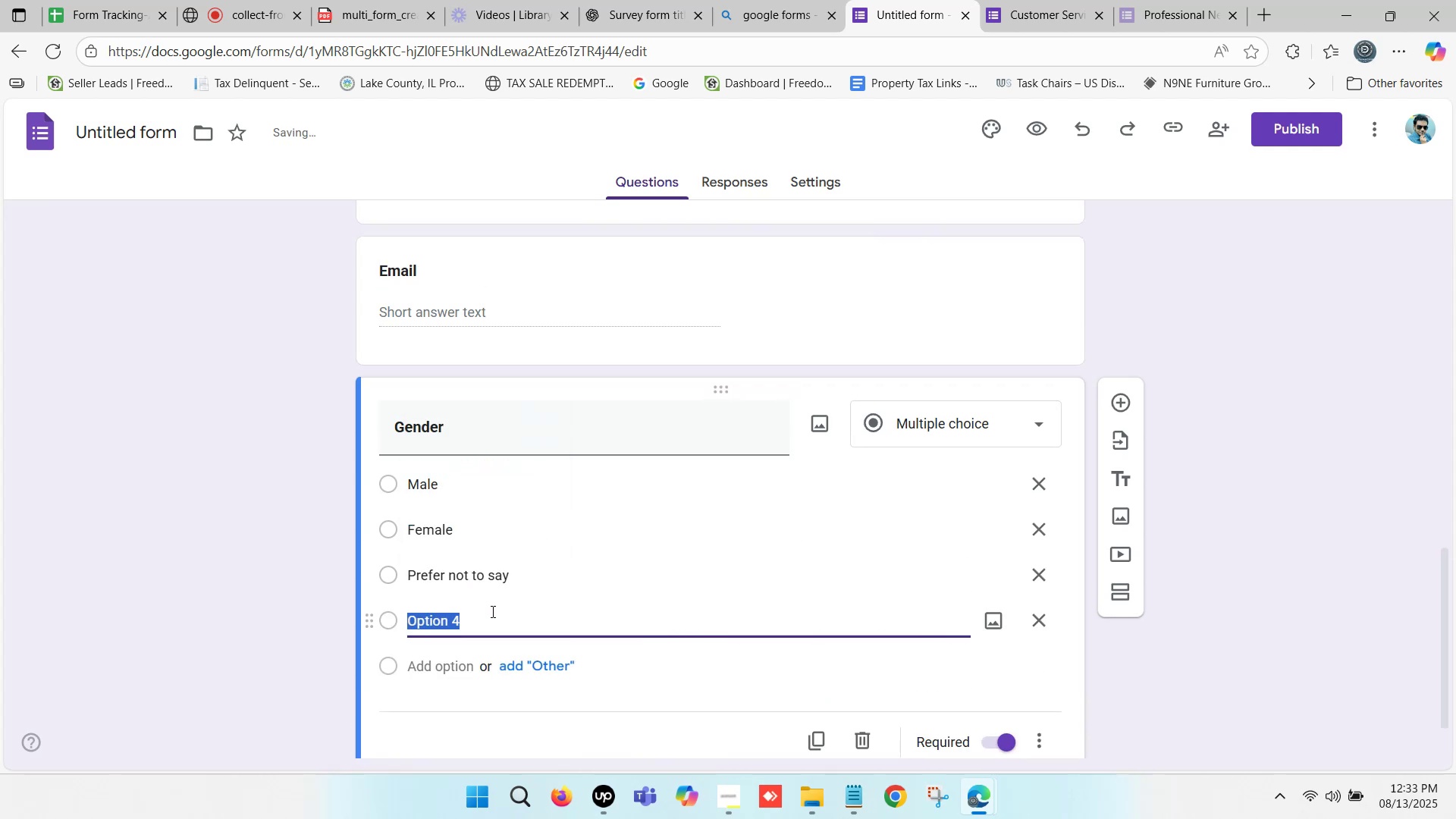 
left_click([491, 611])
 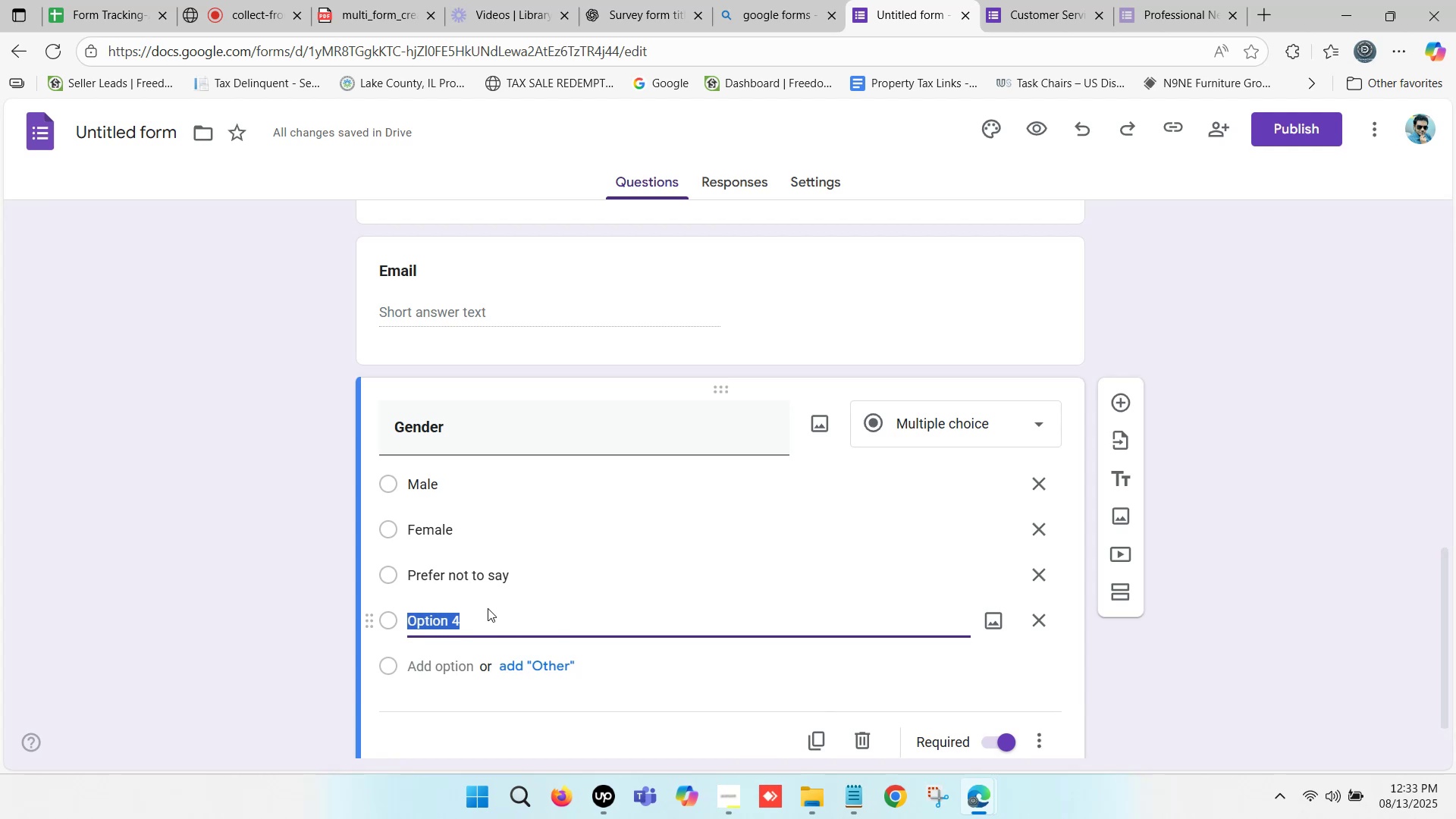 
wait(10.44)
 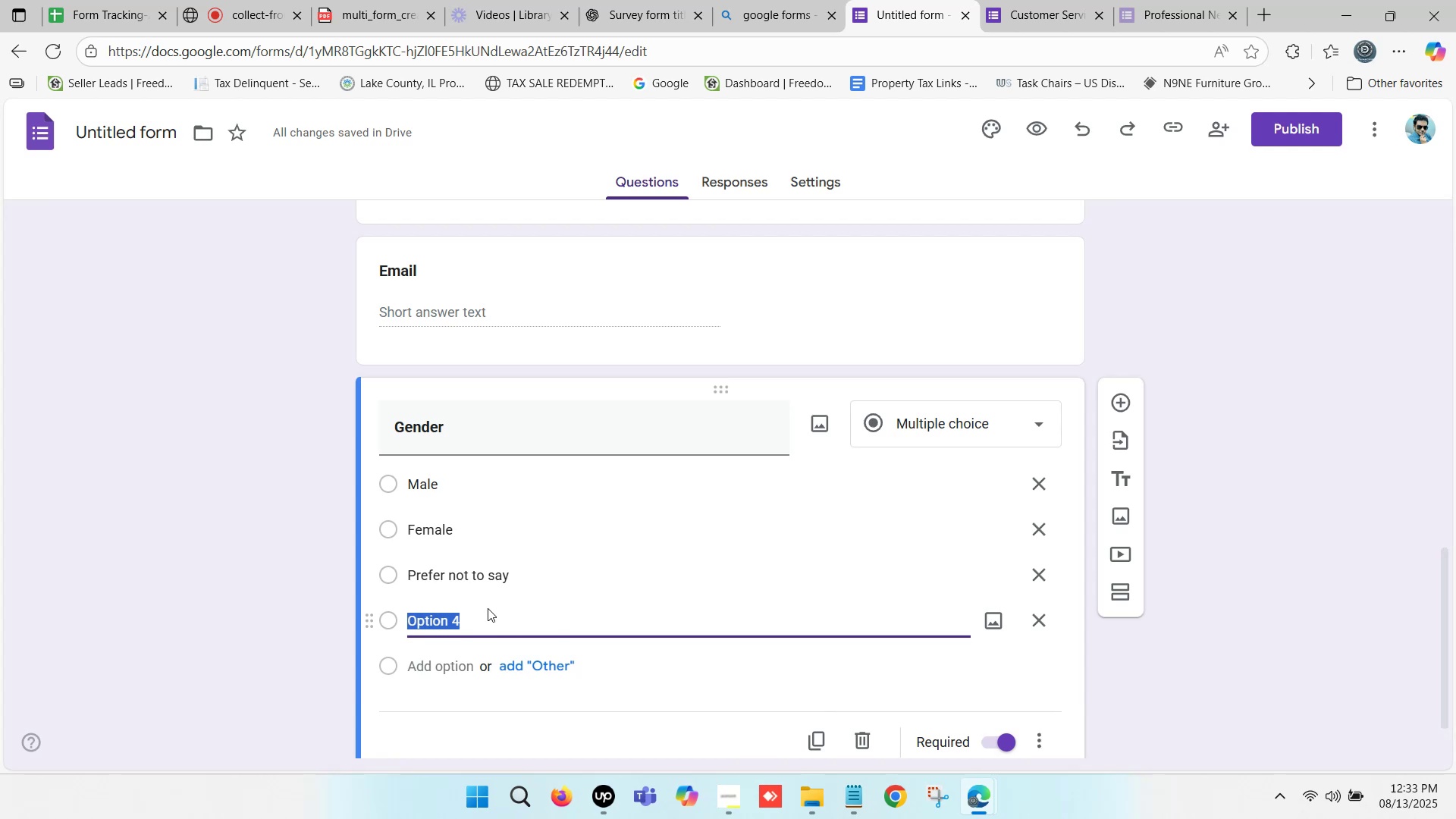 
hold_key(key=ShiftLeft, duration=0.45)
 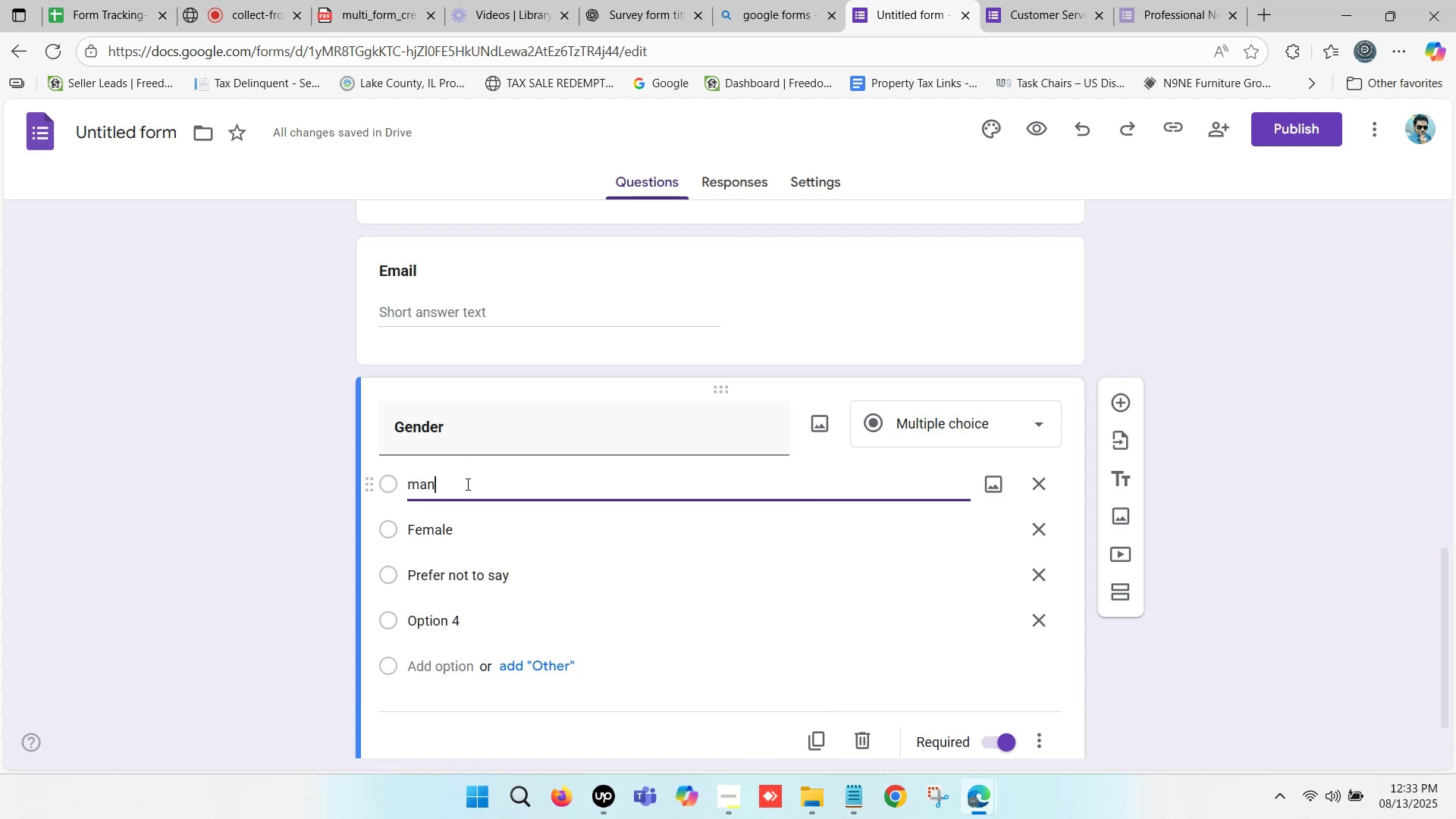 
type(man)
 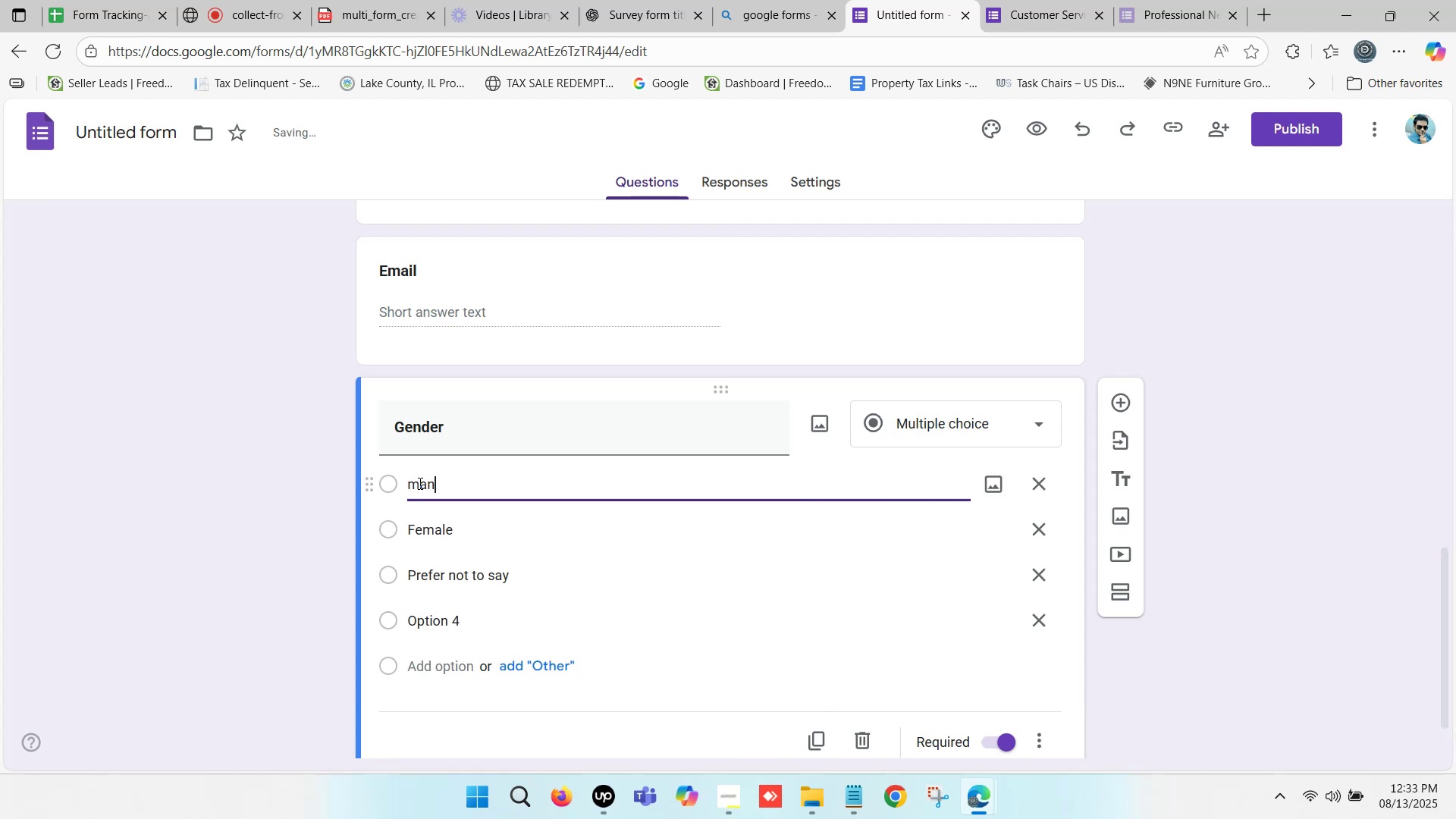 
left_click([420, 483])
 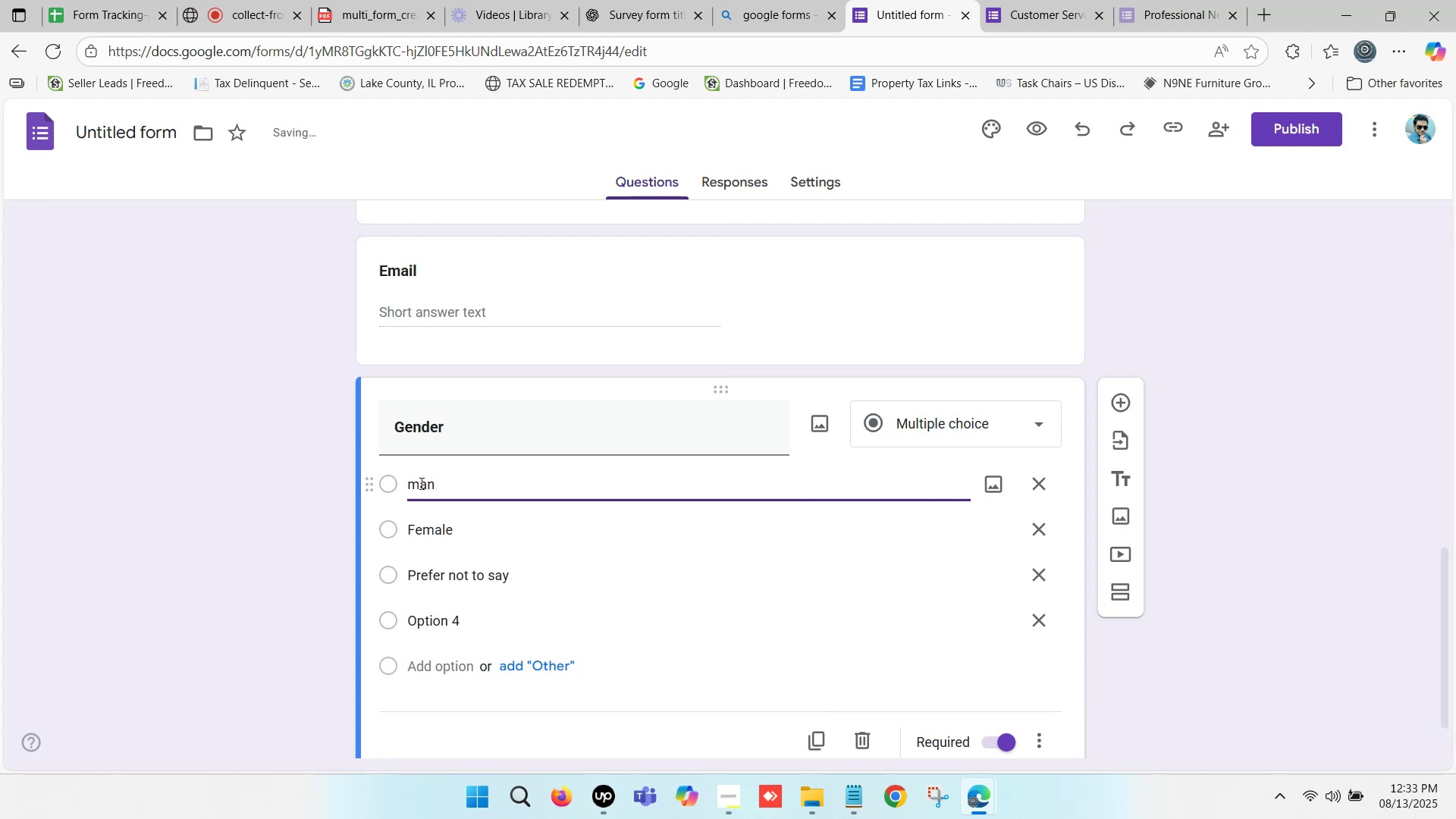 
key(Backspace)
 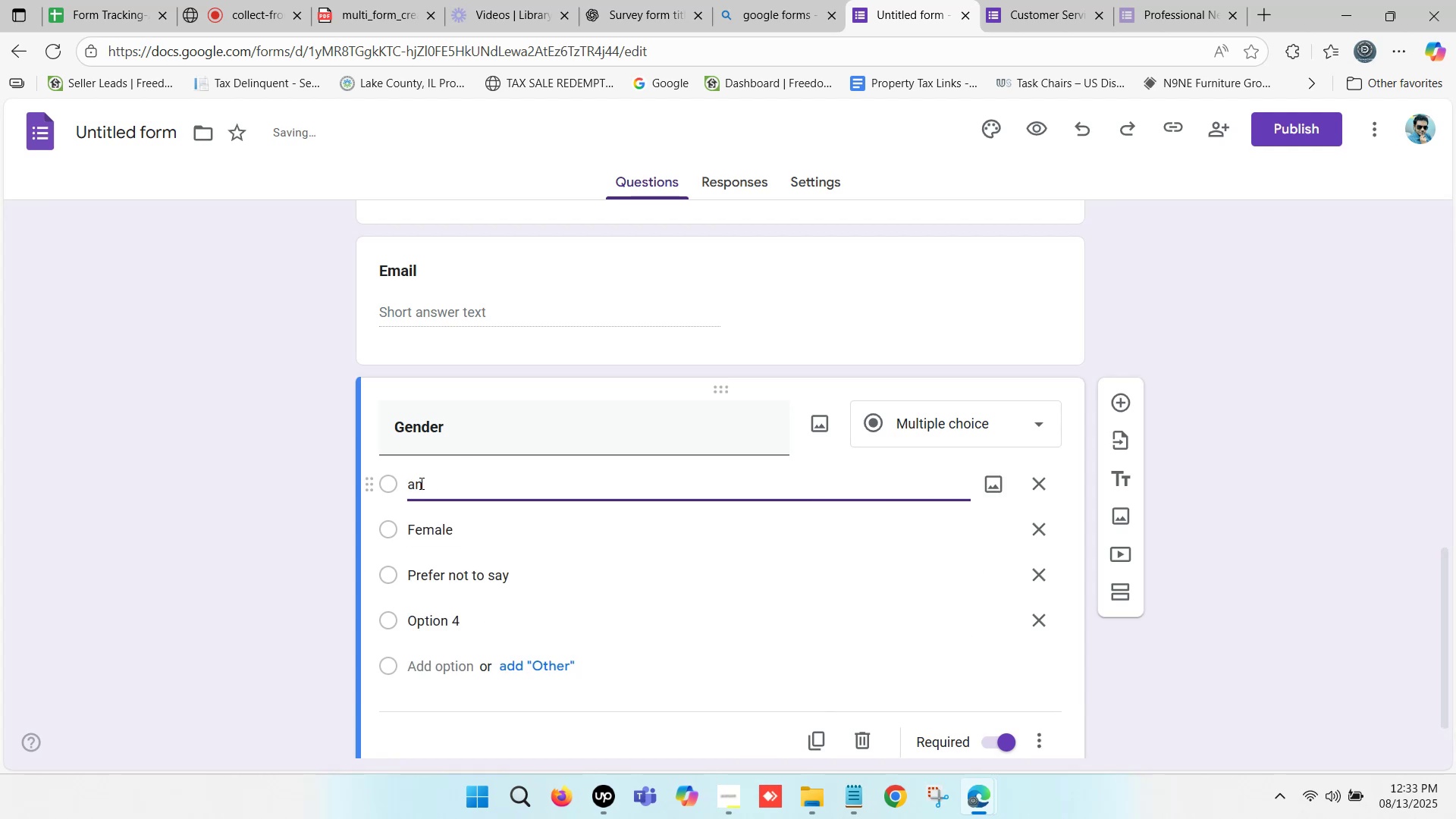 
key(Shift+M)
 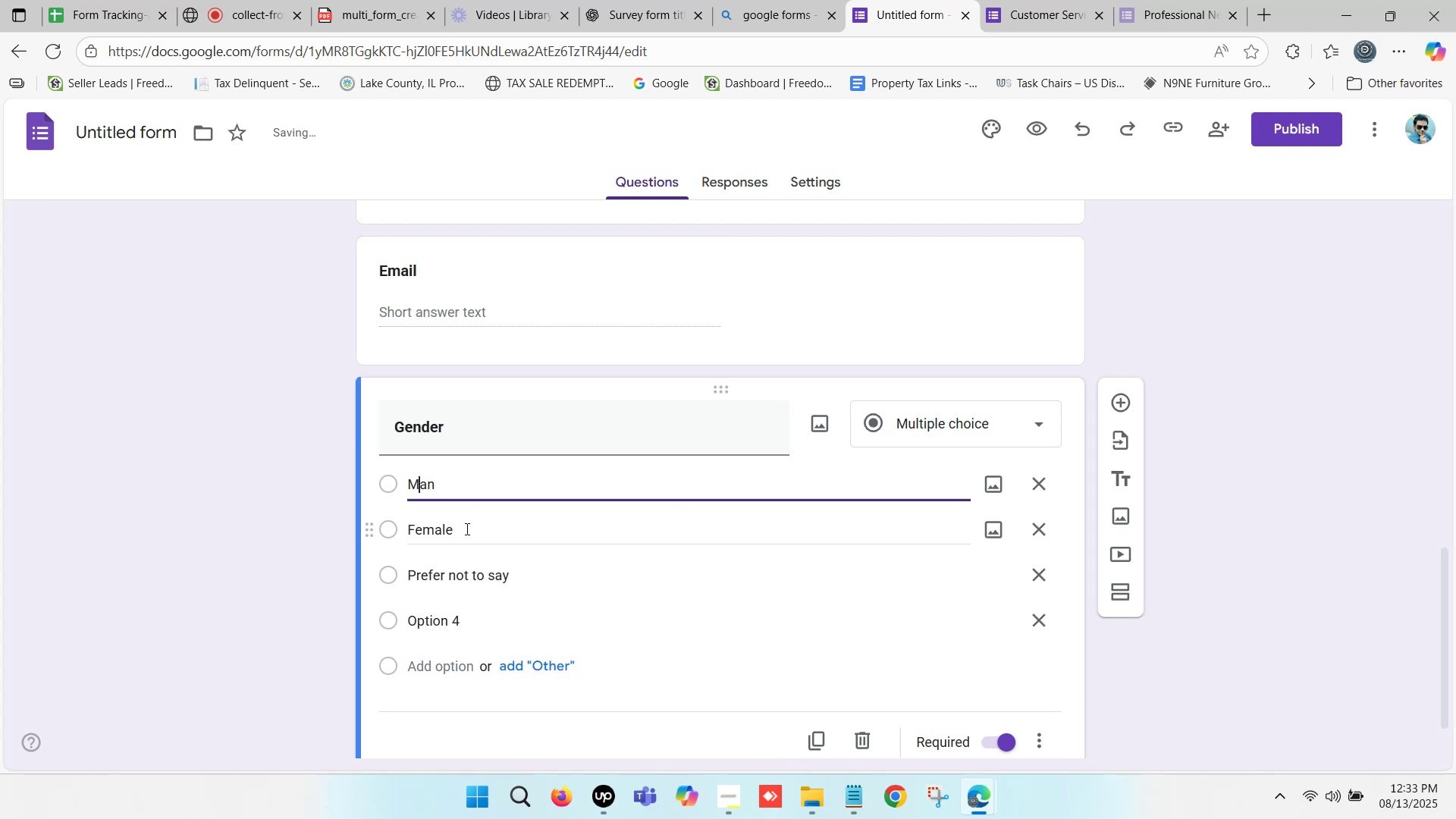 
left_click([466, 531])
 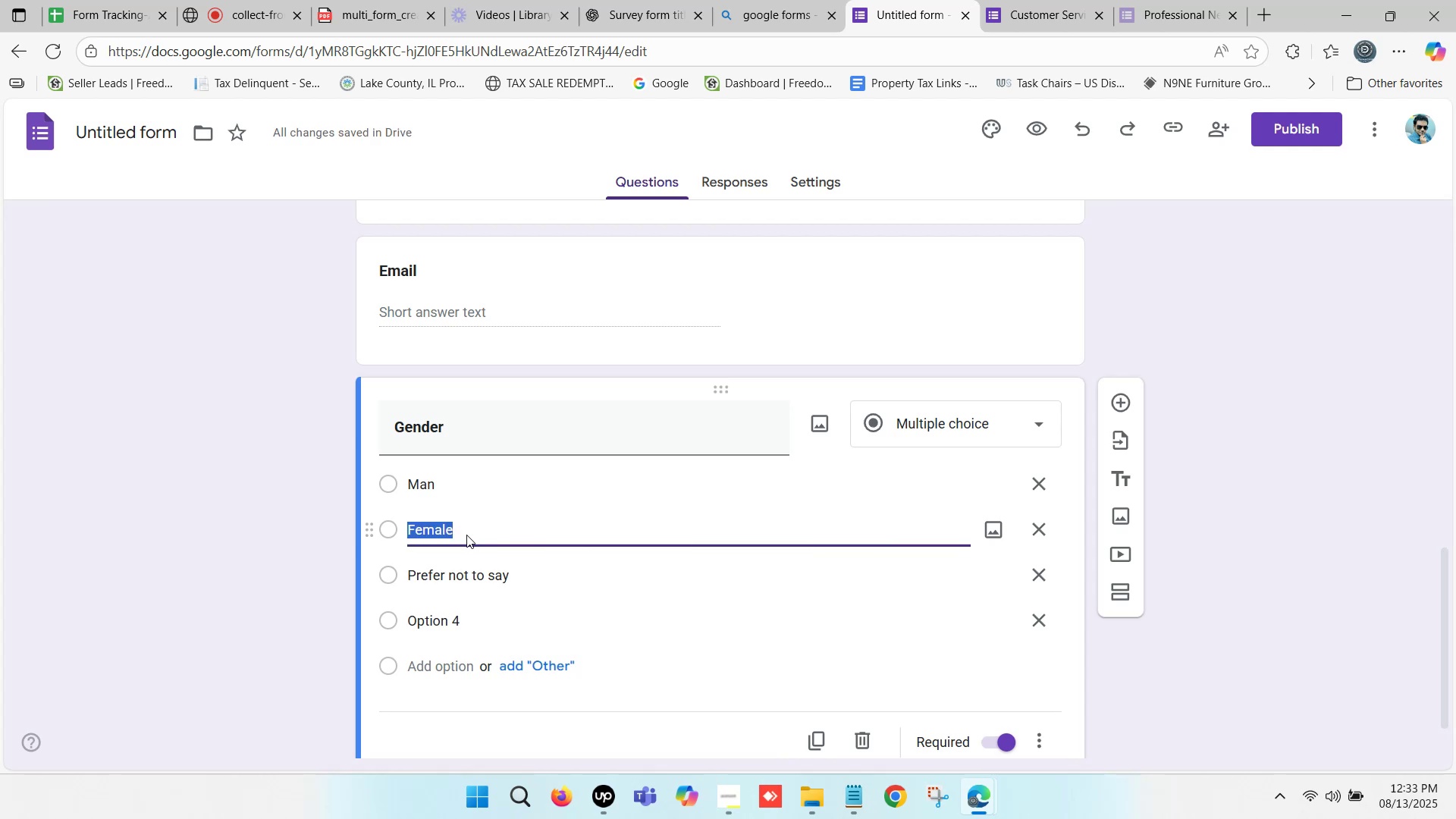 
type(Woman)
 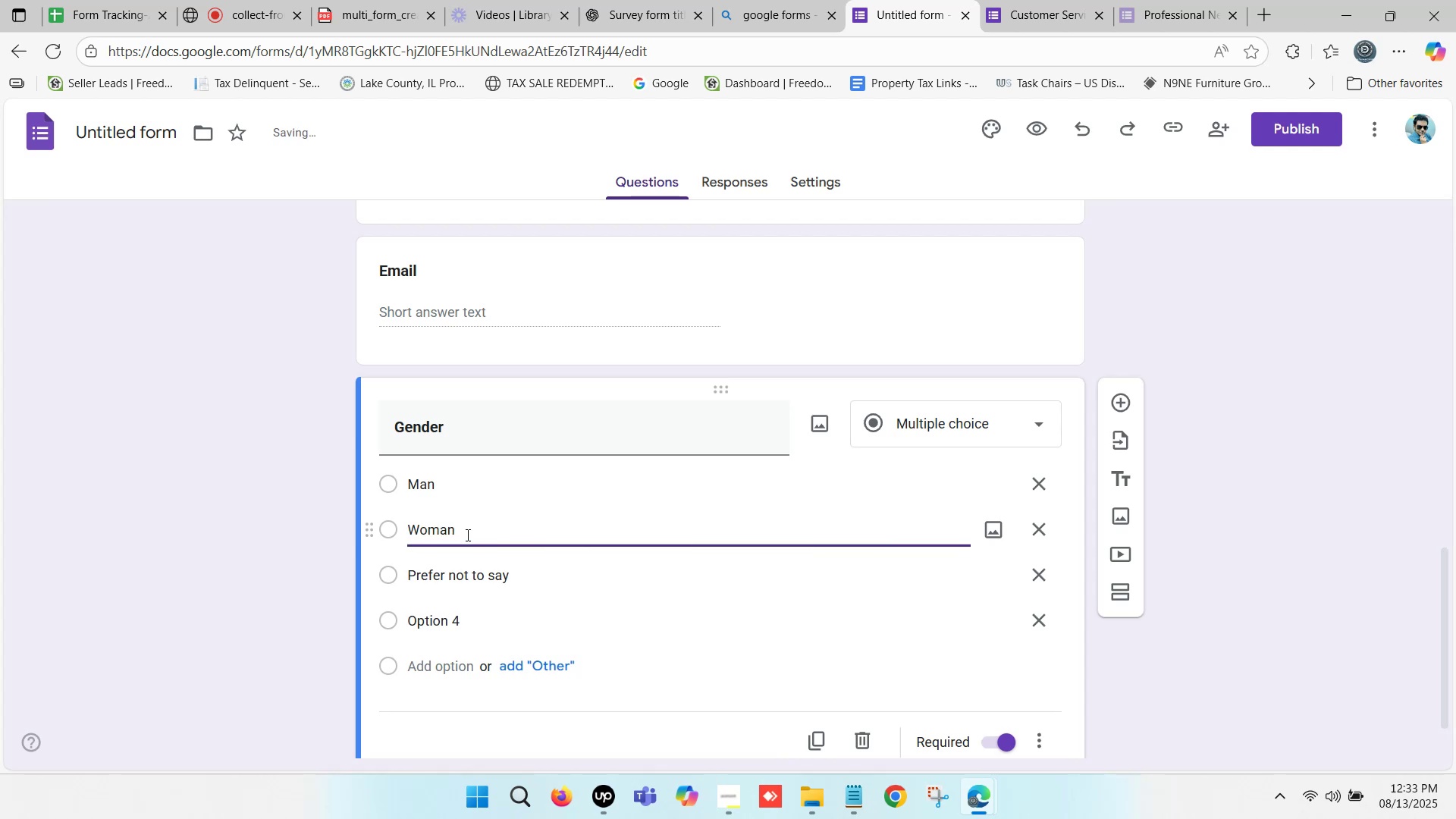 
left_click([466, 535])
 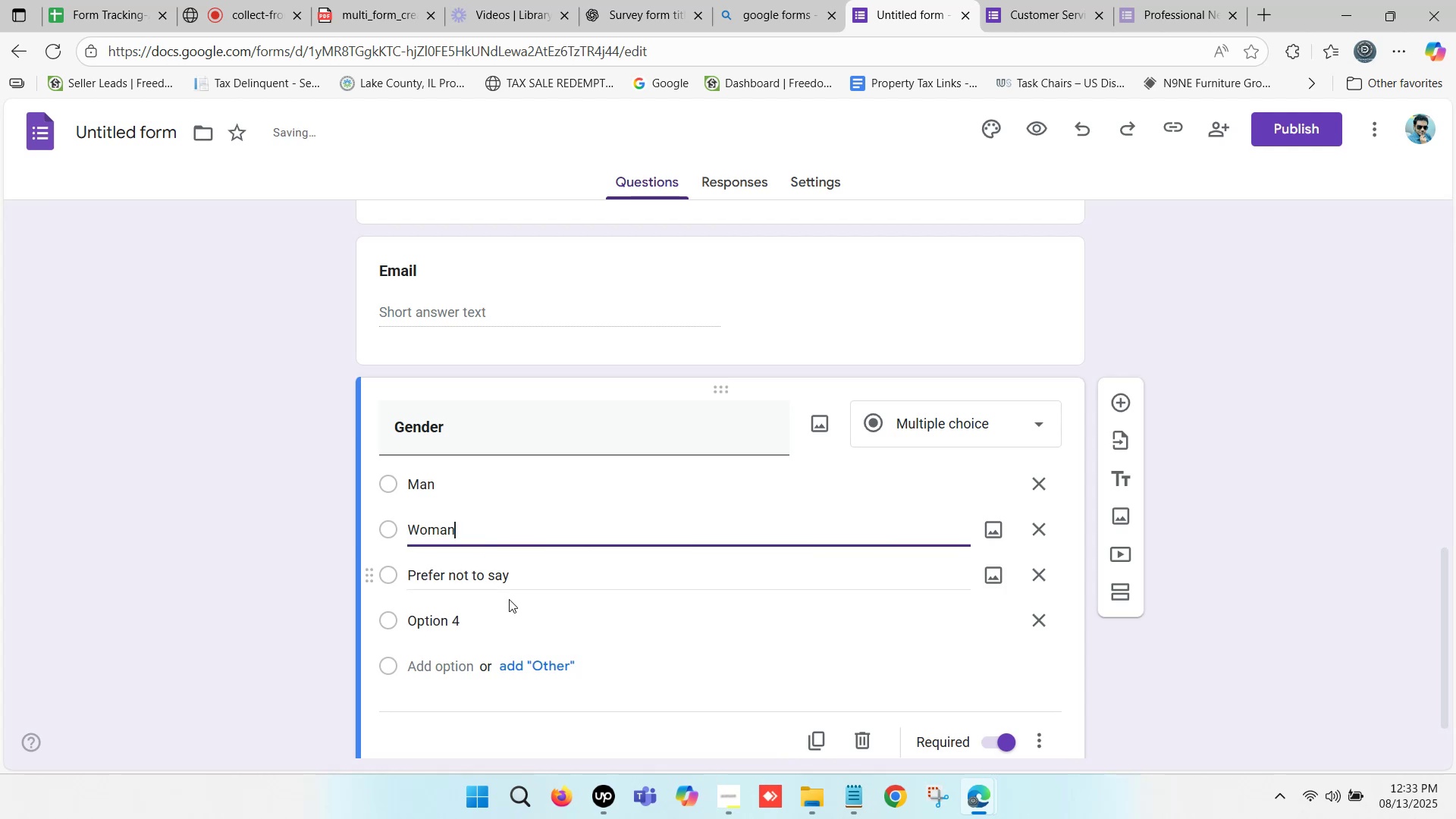 
left_click([473, 610])
 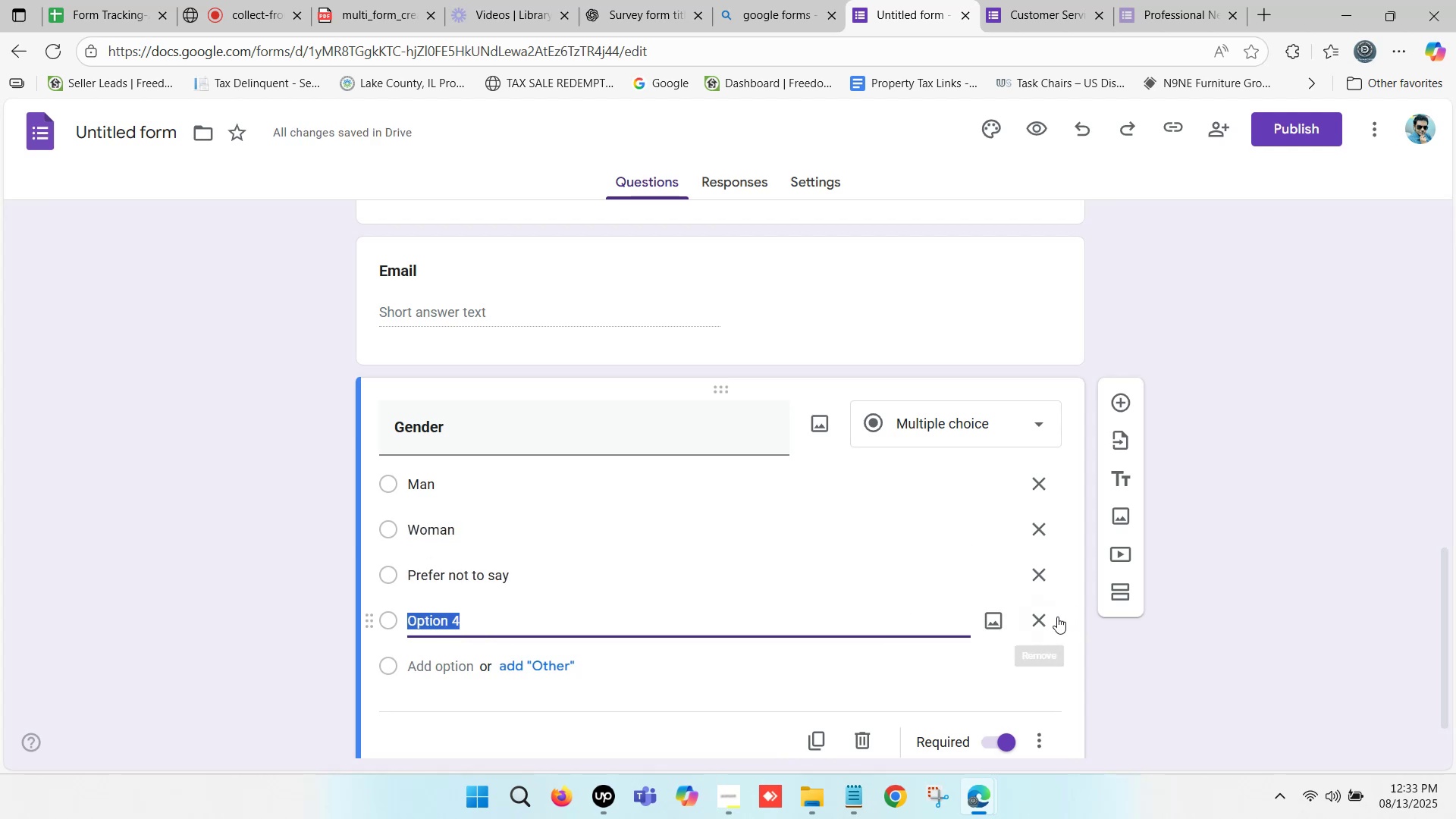 
left_click([1040, 618])
 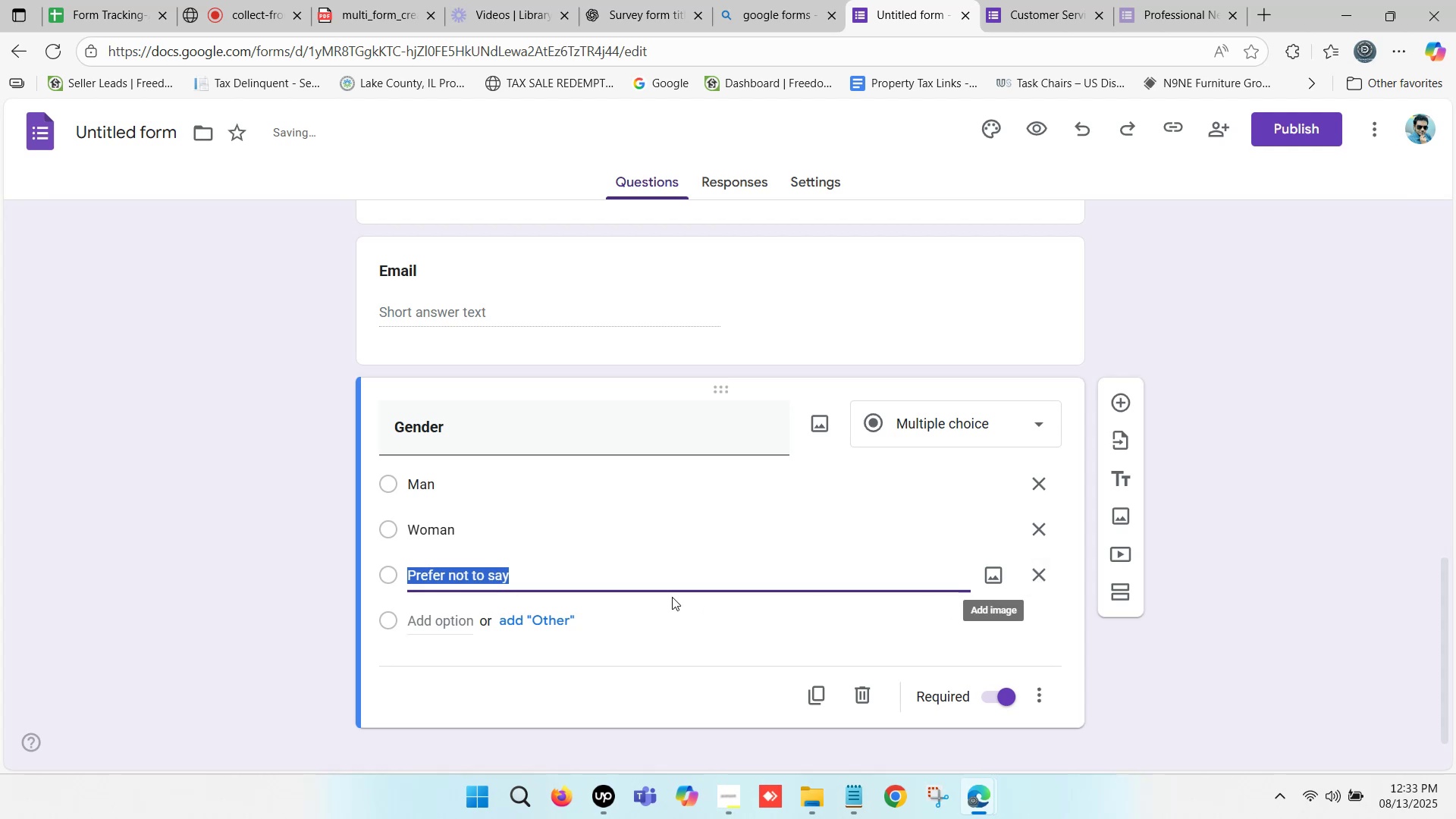 
left_click([604, 571])
 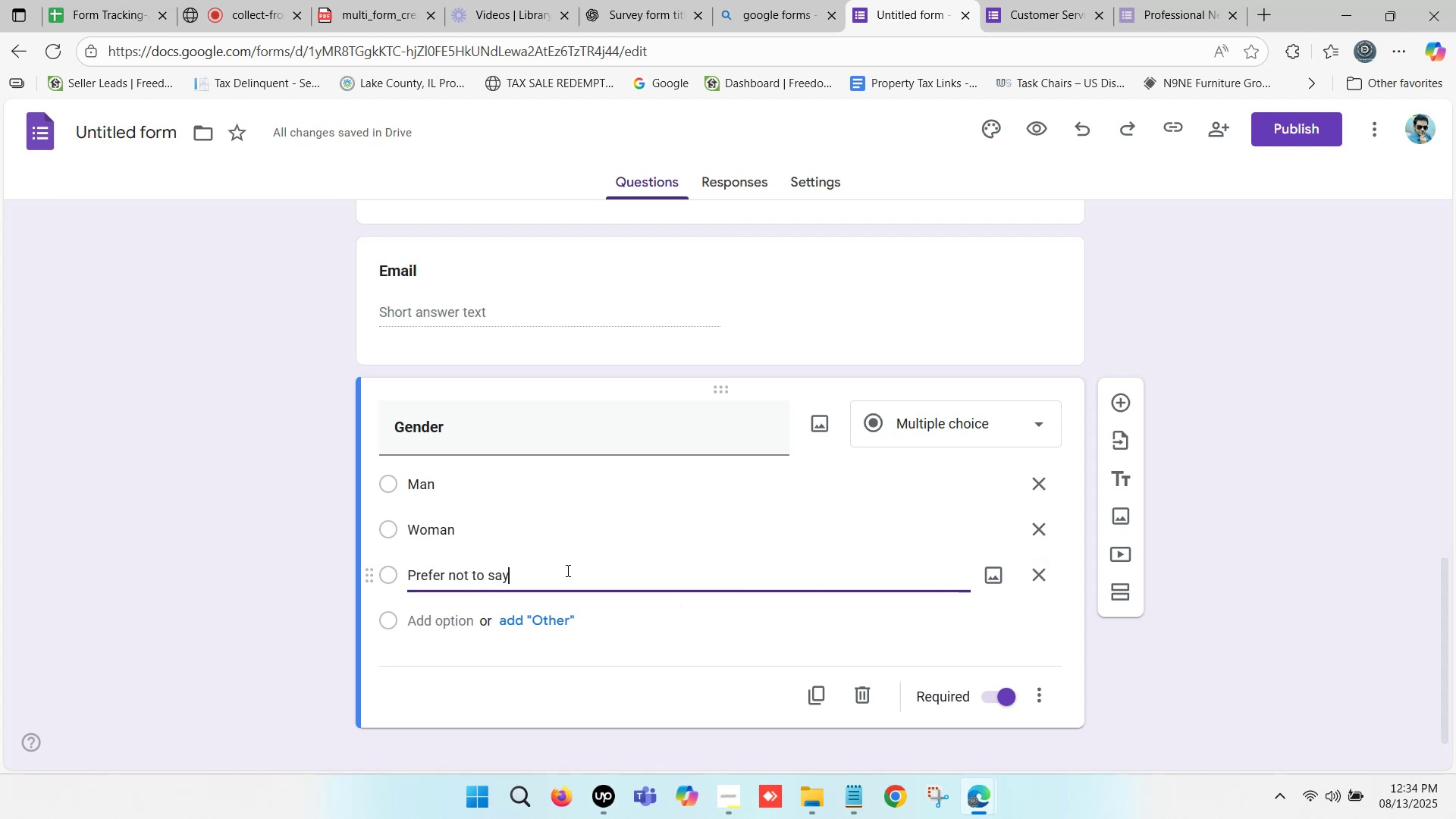 
left_click([566, 570])
 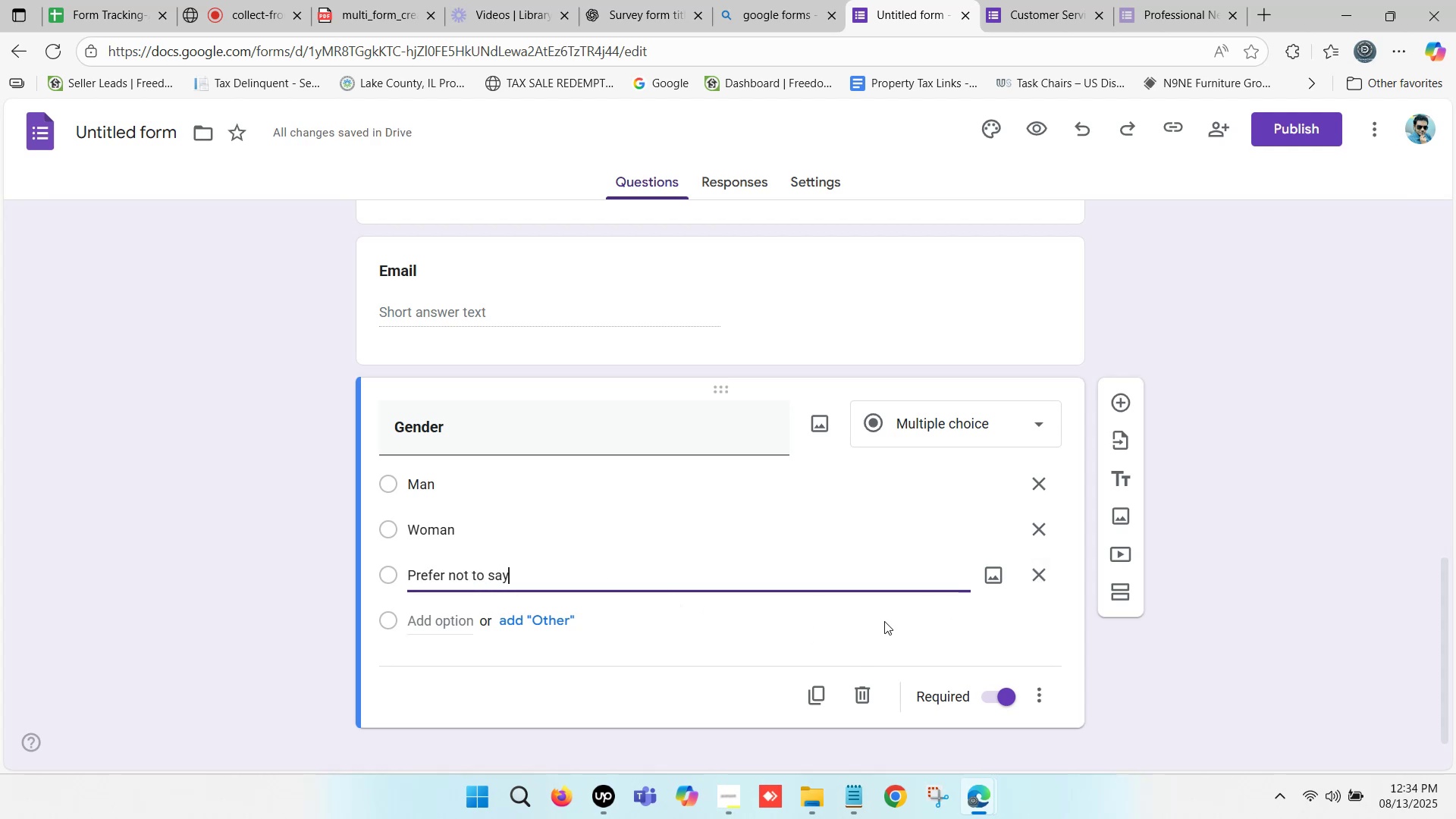 
scroll: coordinate [877, 535], scroll_direction: down, amount: 1.0
 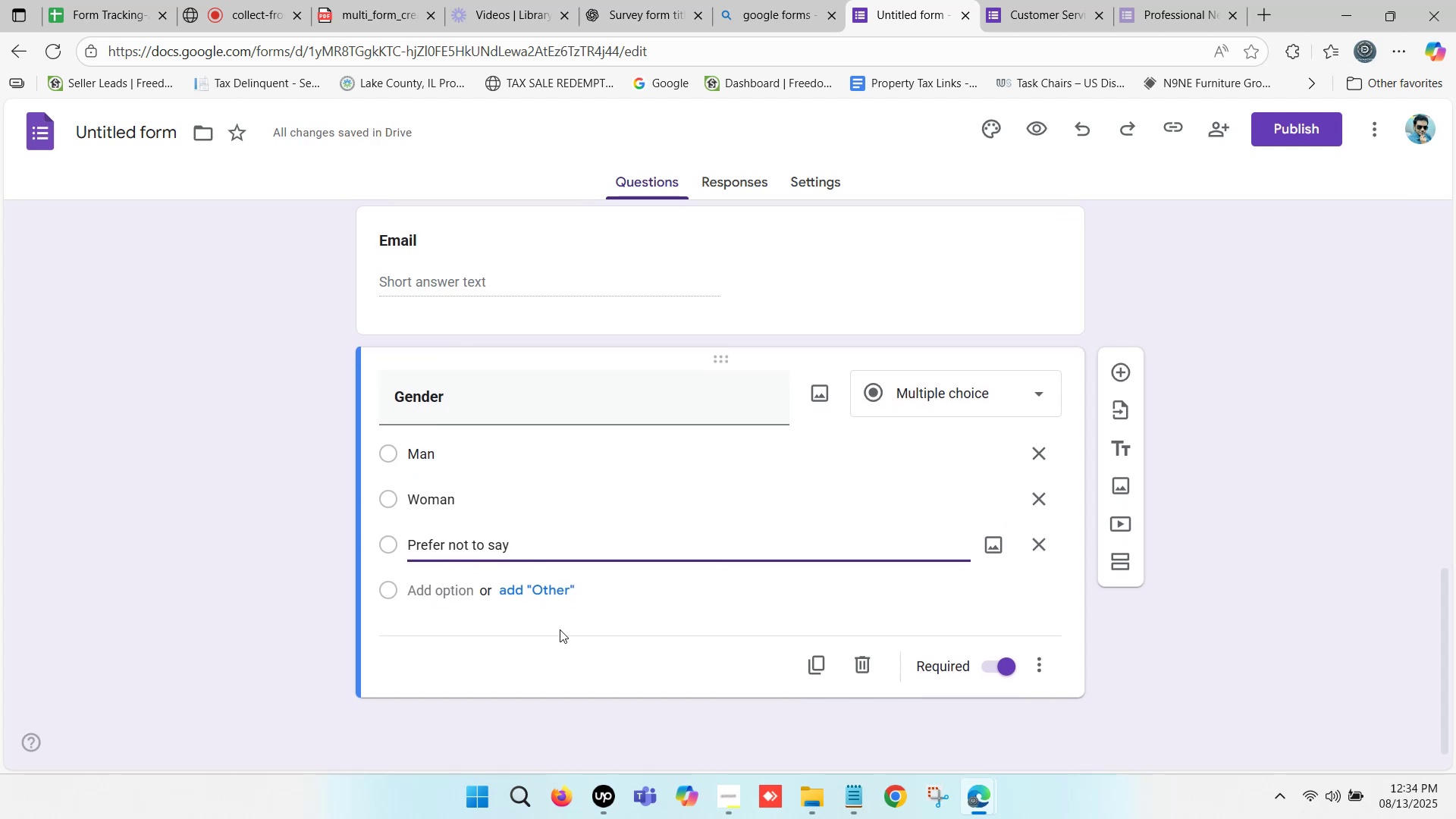 
left_click([545, 648])
 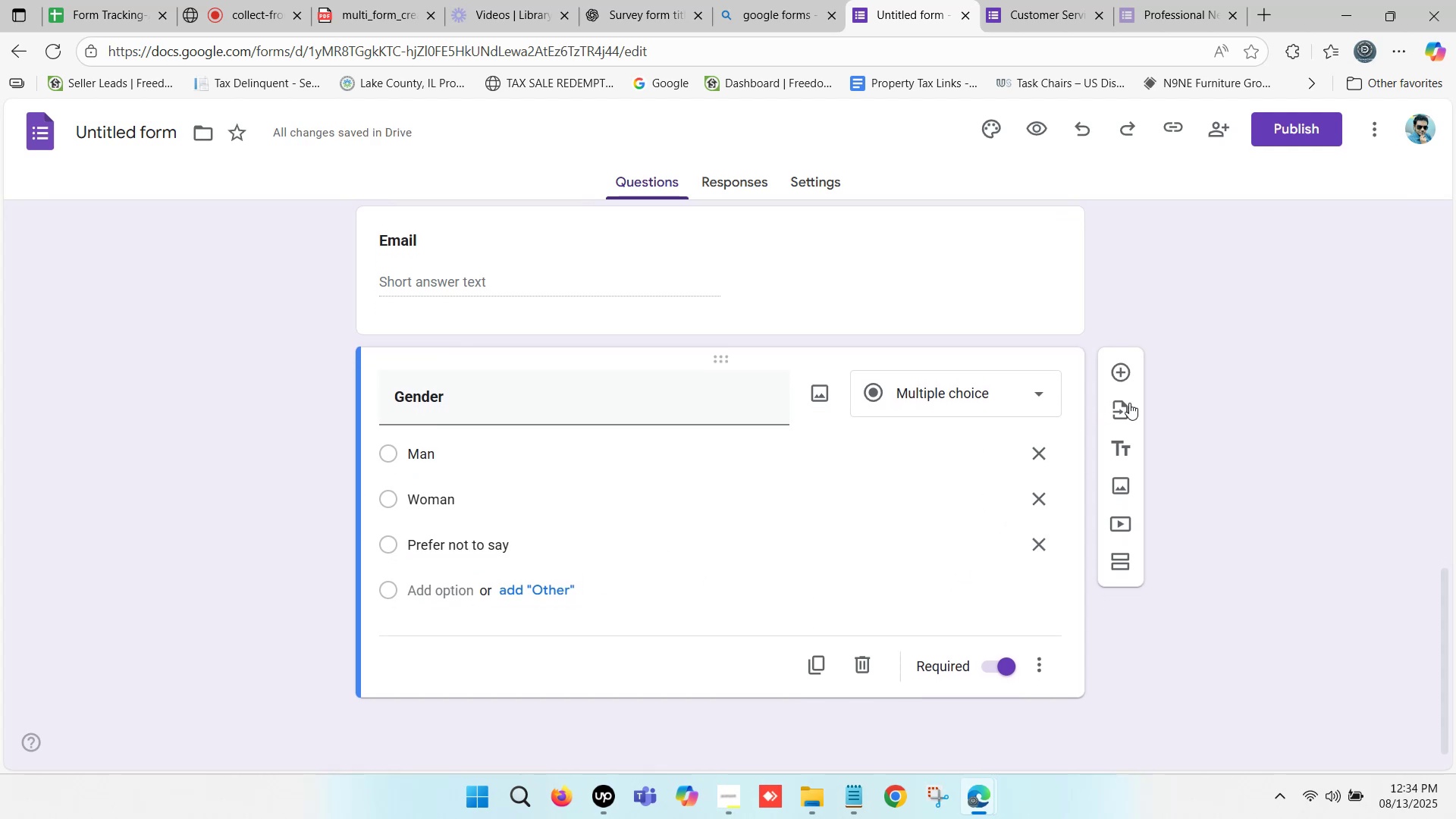 
left_click([1121, 369])
 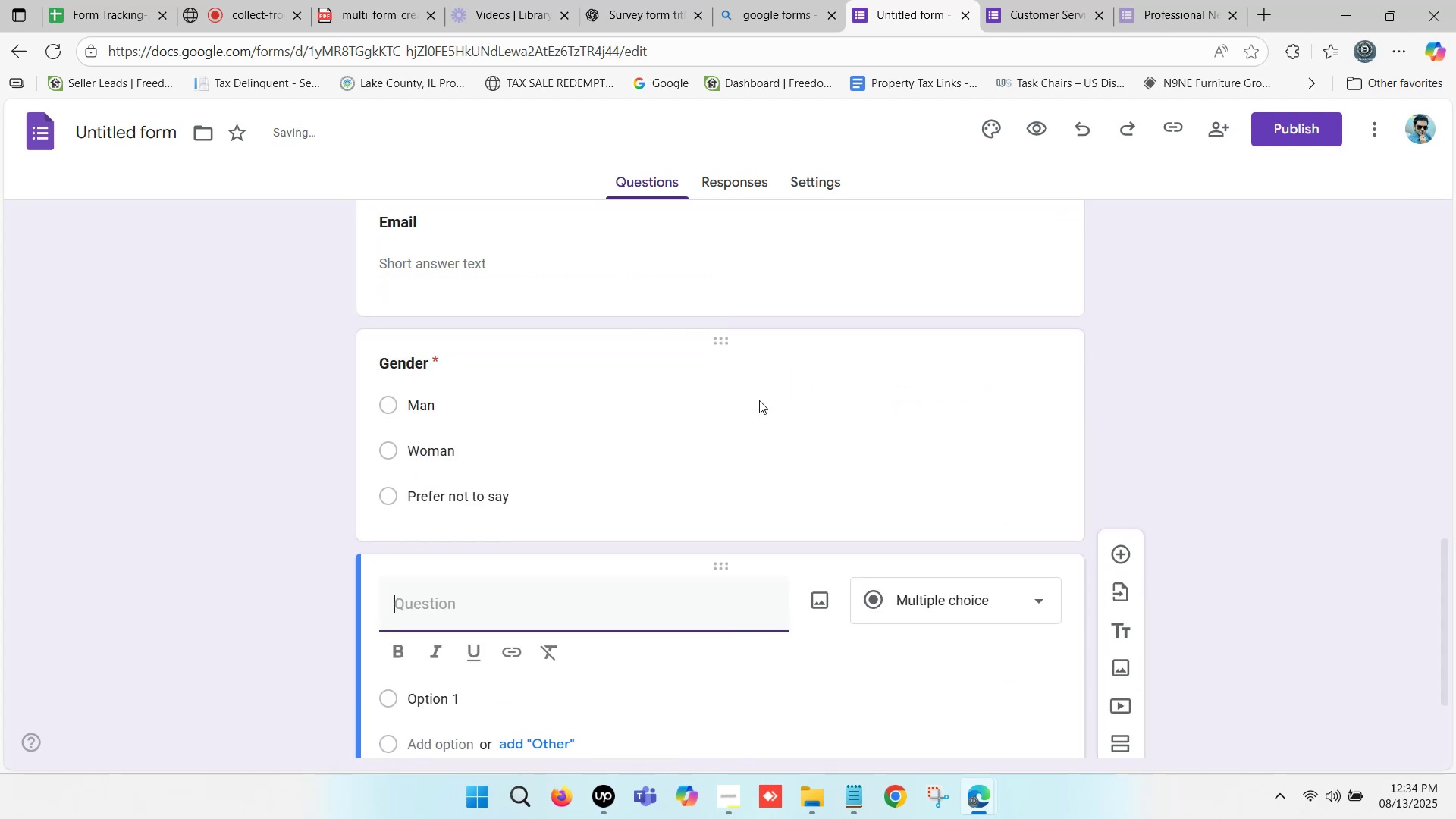 
scroll: coordinate [696, 410], scroll_direction: down, amount: 1.0
 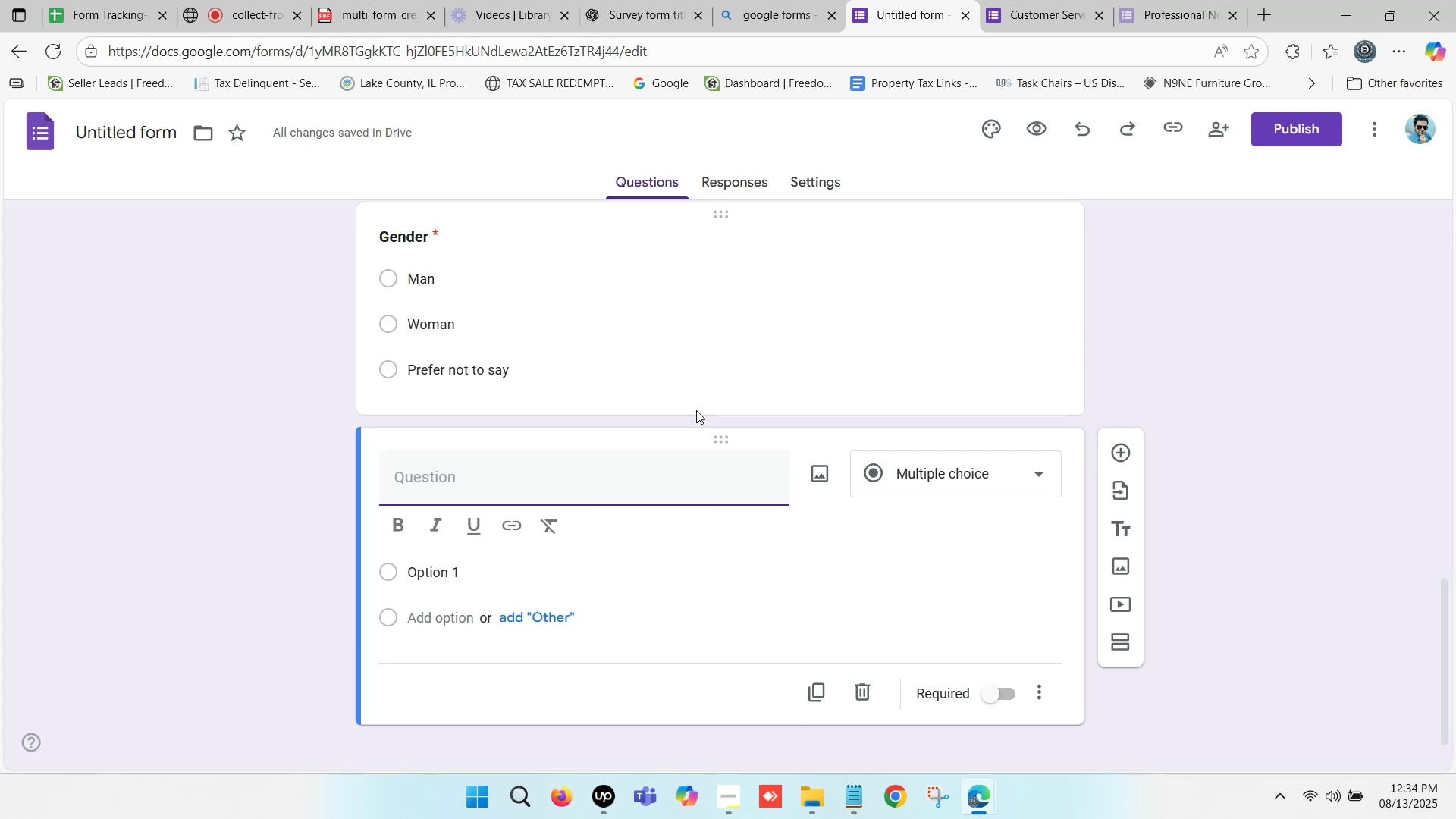 
wait(8.38)
 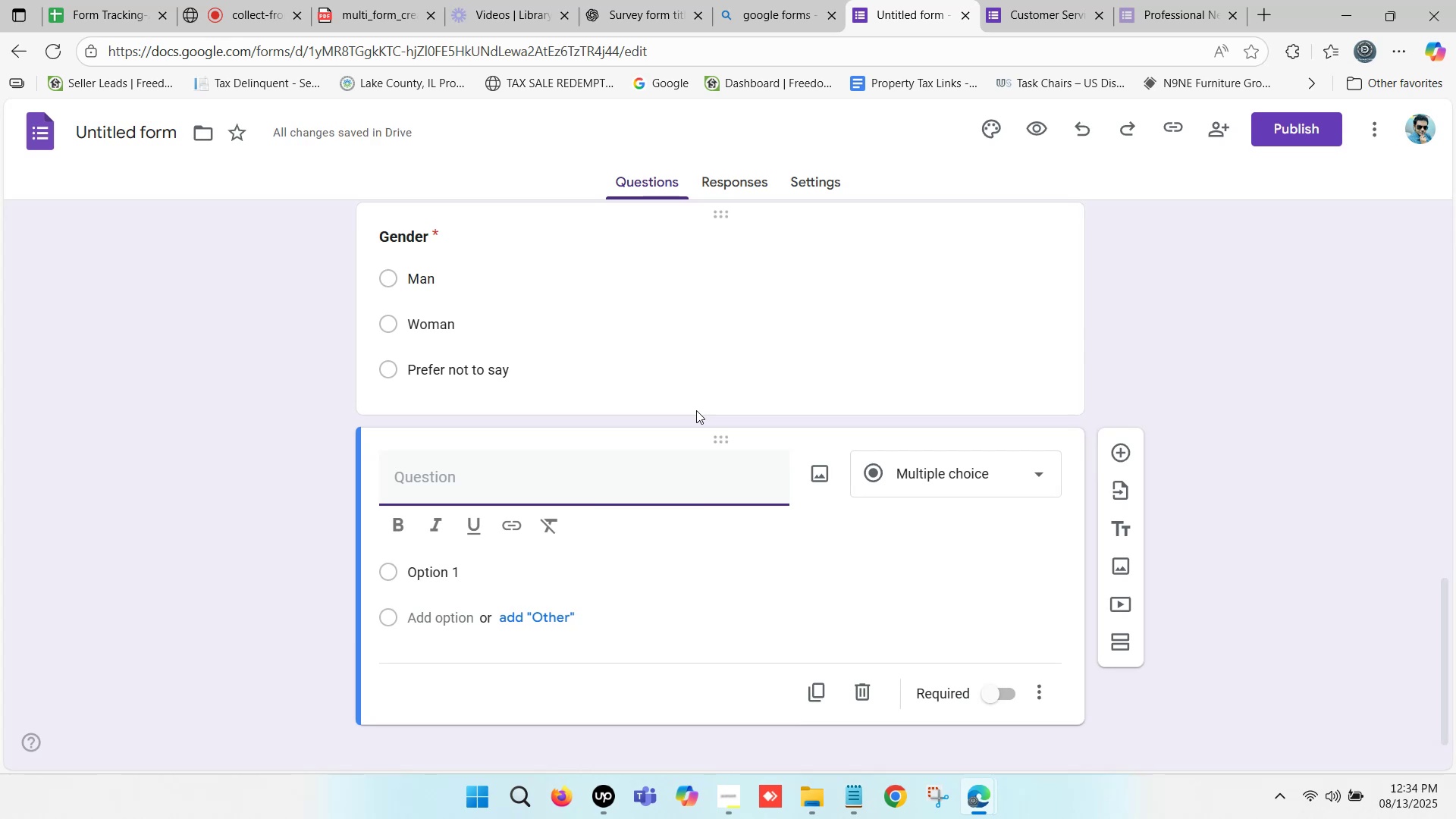 
left_click([619, 0])
 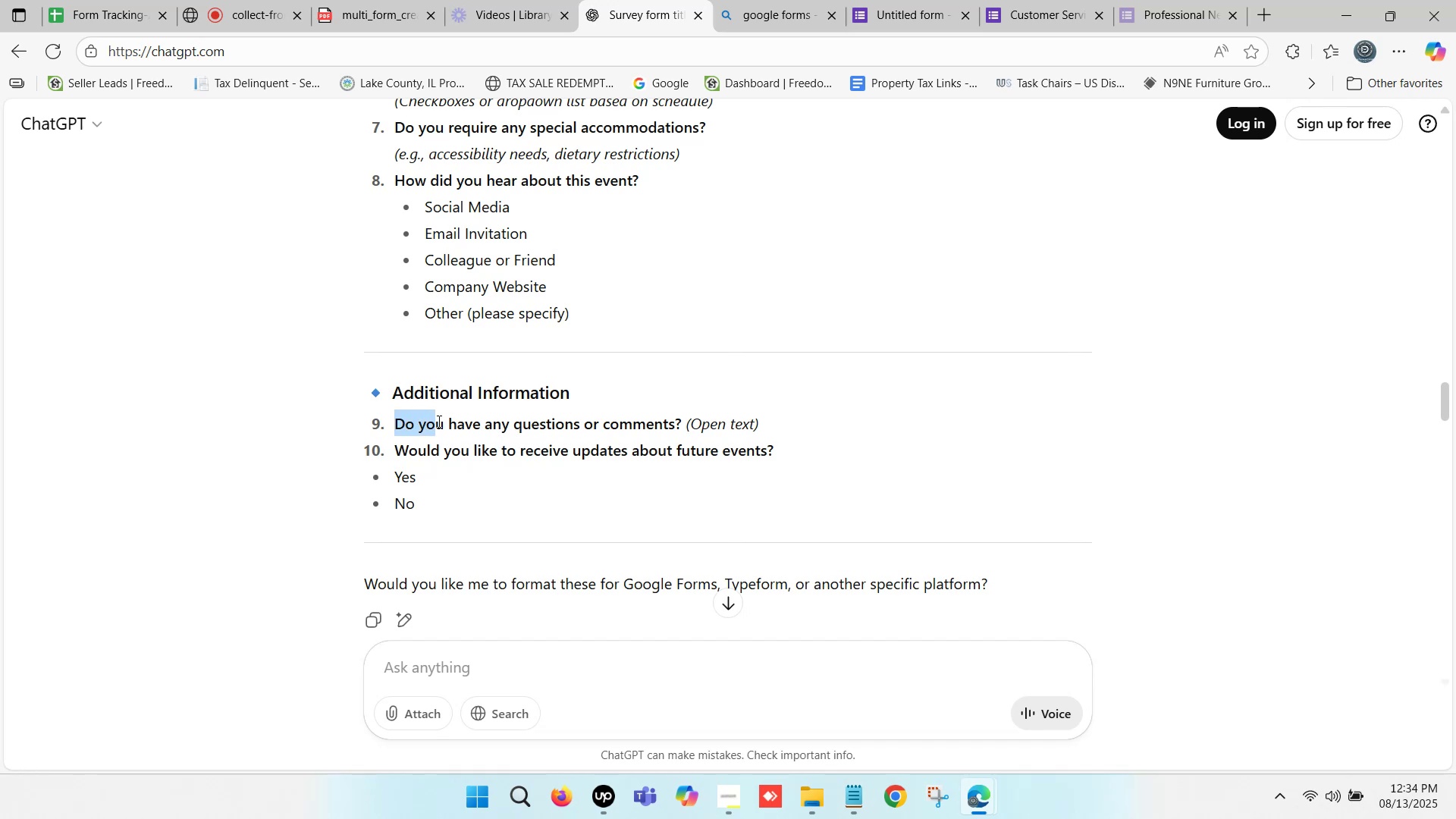 
wait(6.6)
 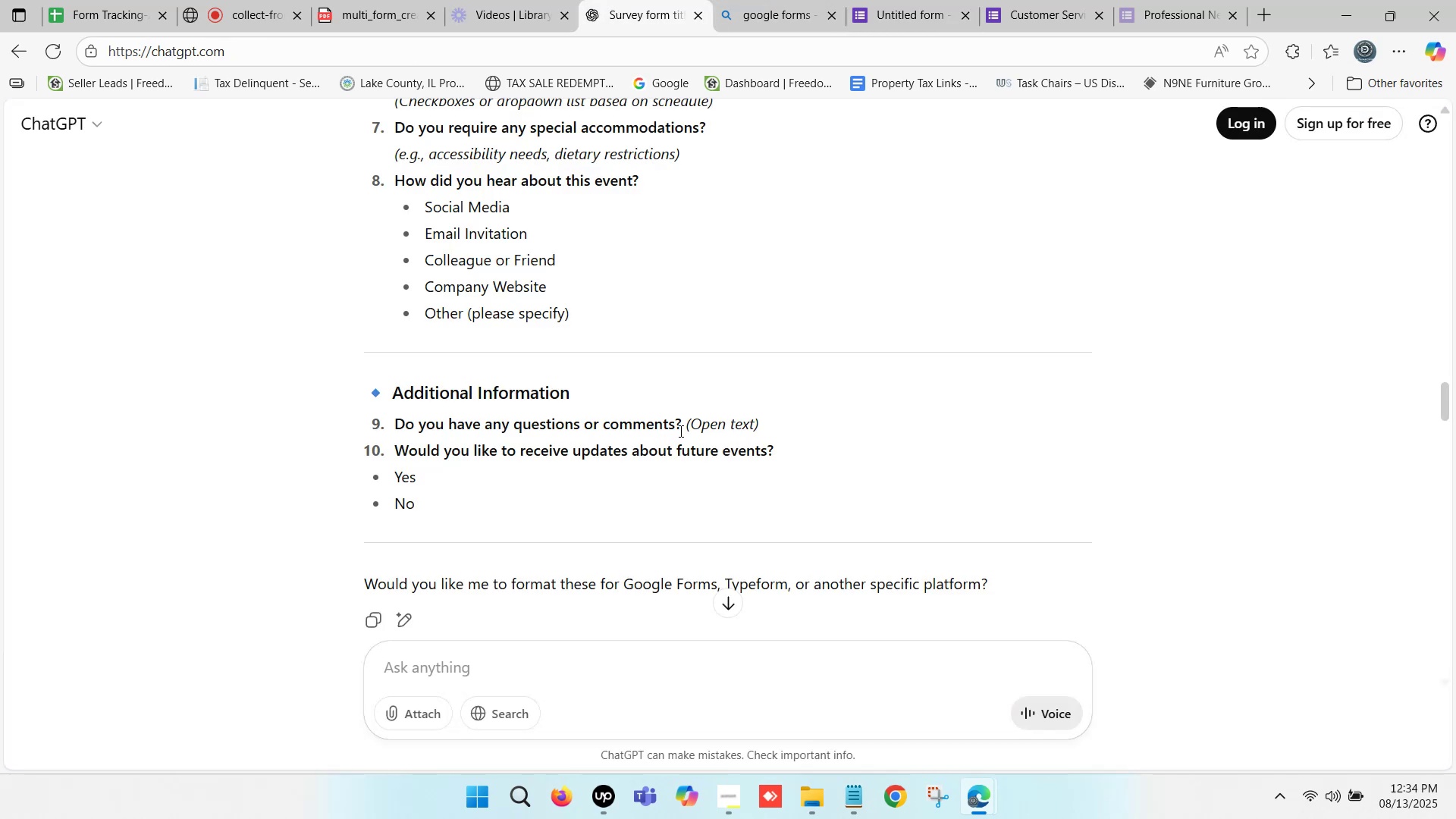 
key(Control+C)
 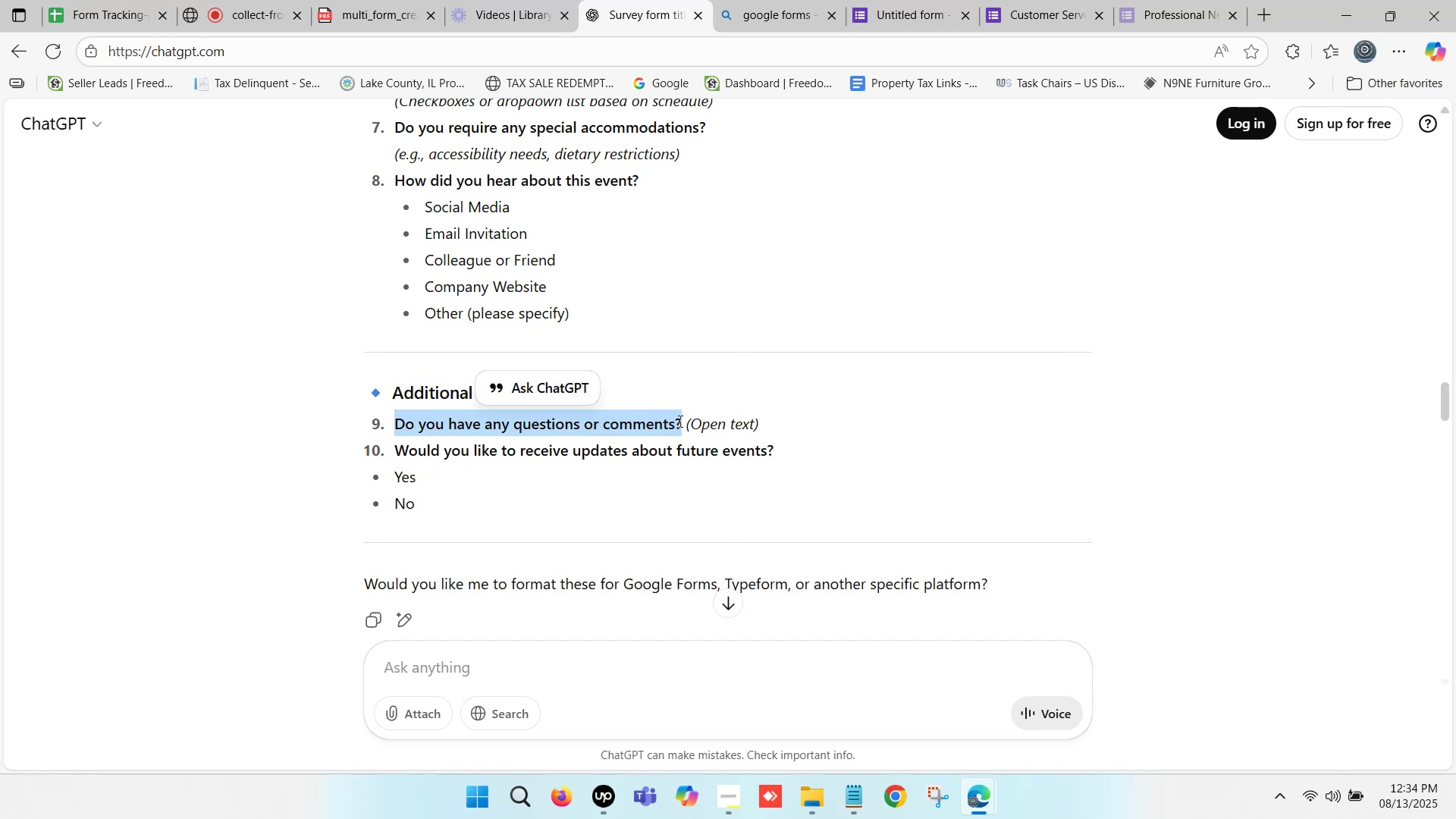 
hold_key(key=C, duration=0.32)
 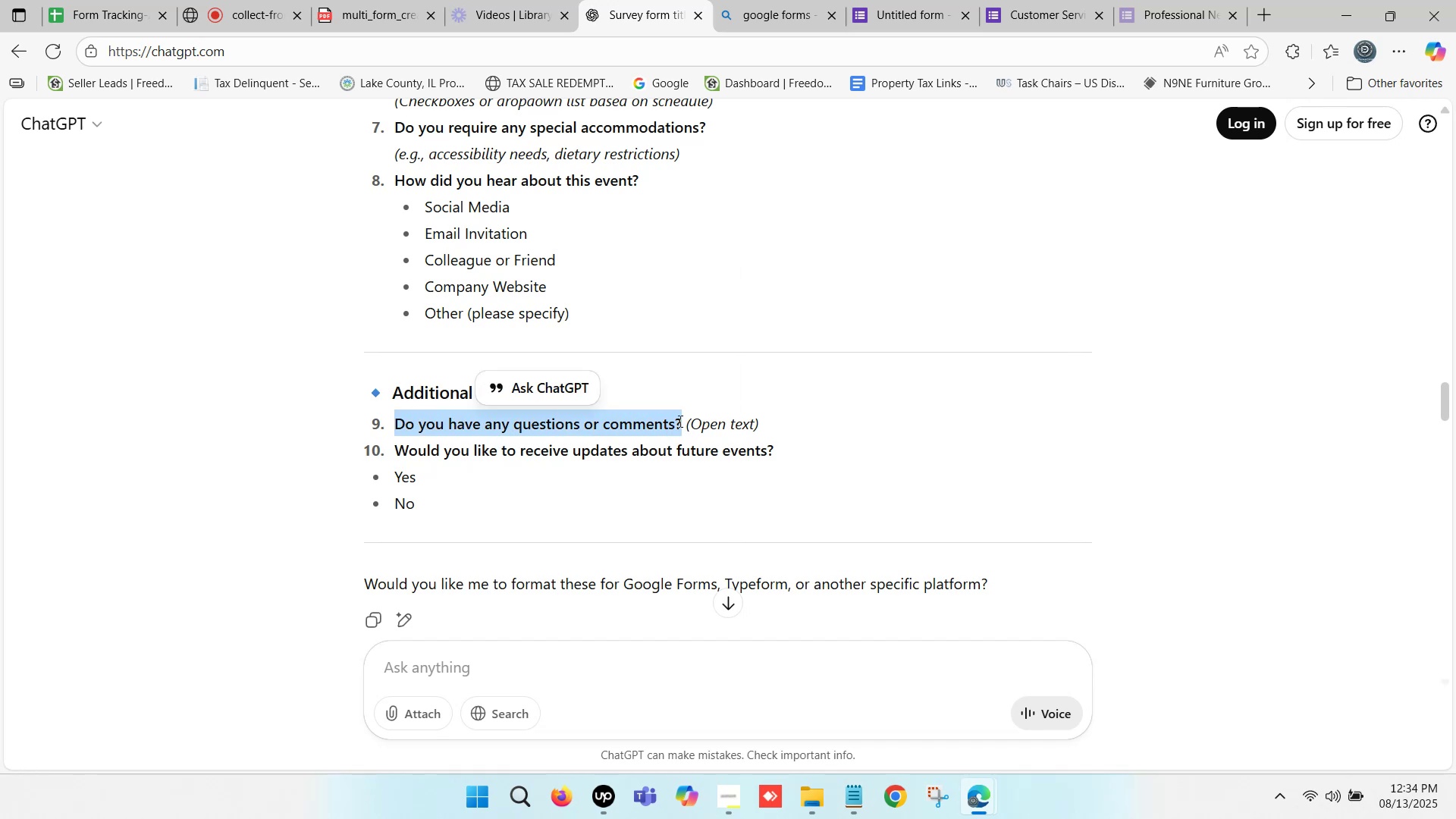 
key(Control+ControlLeft)
 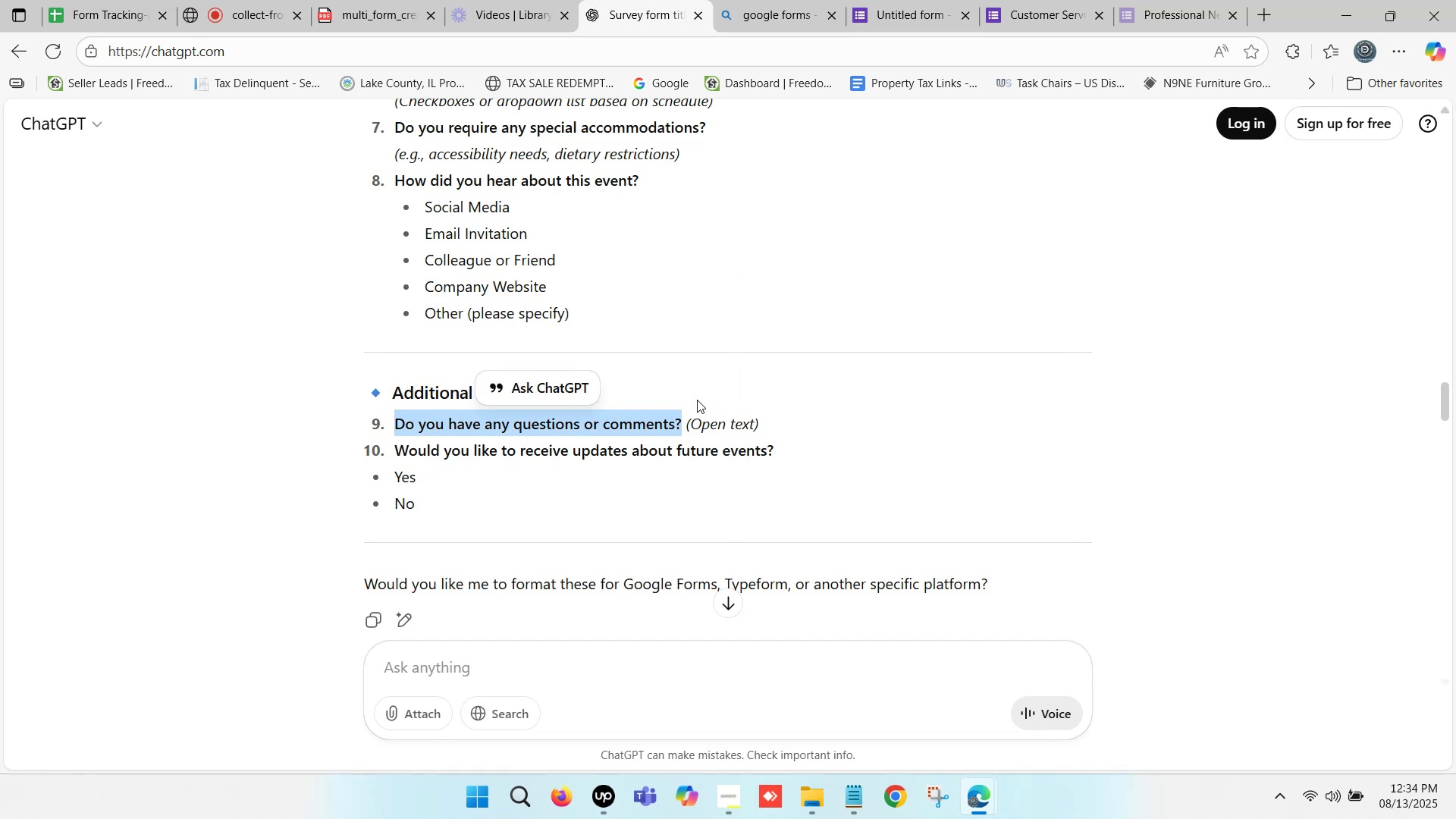 
key(Control+C)
 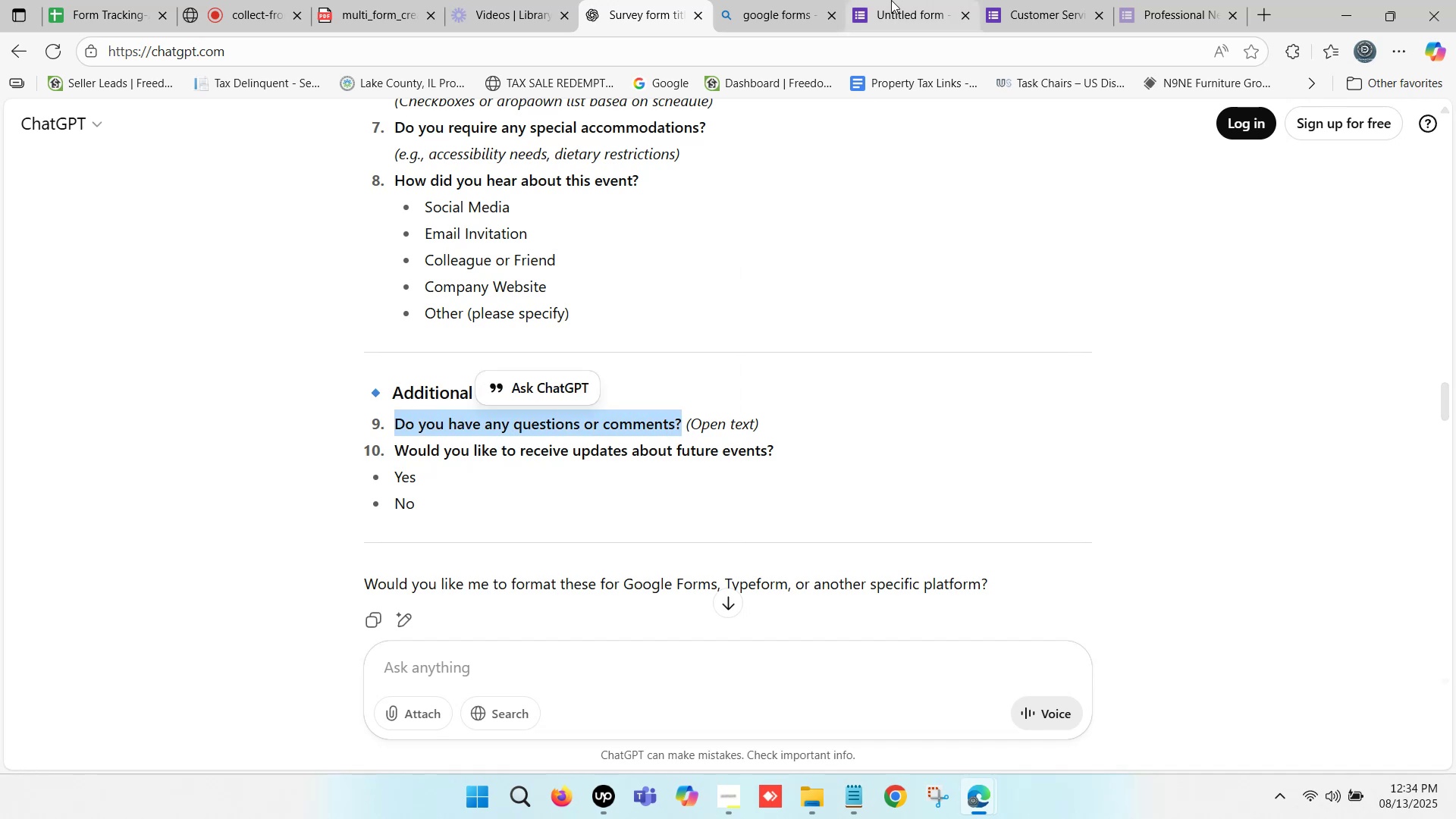 
left_click([891, 0])
 